 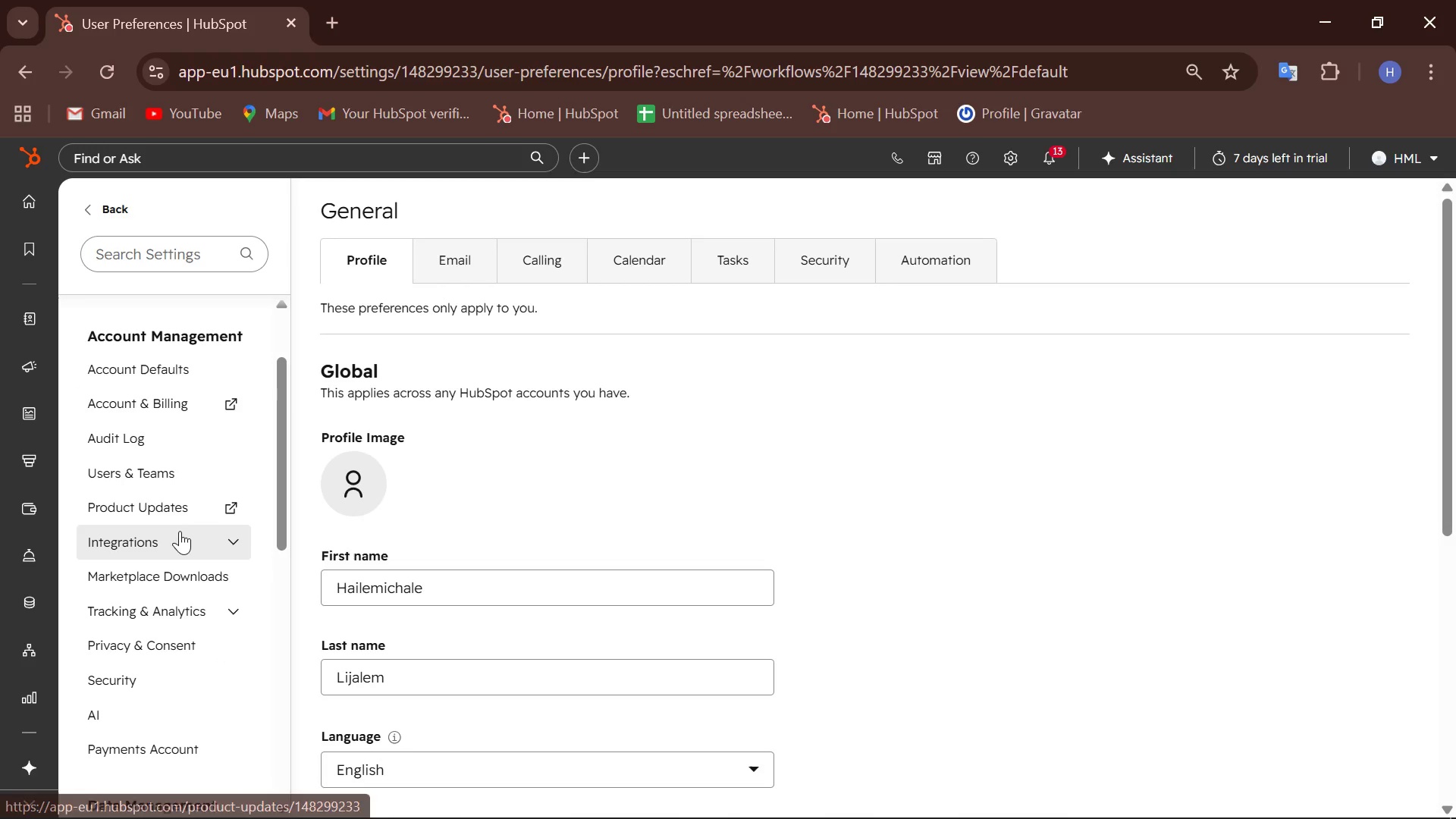 
scroll: coordinate [145, 560], scroll_direction: down, amount: 3.0
 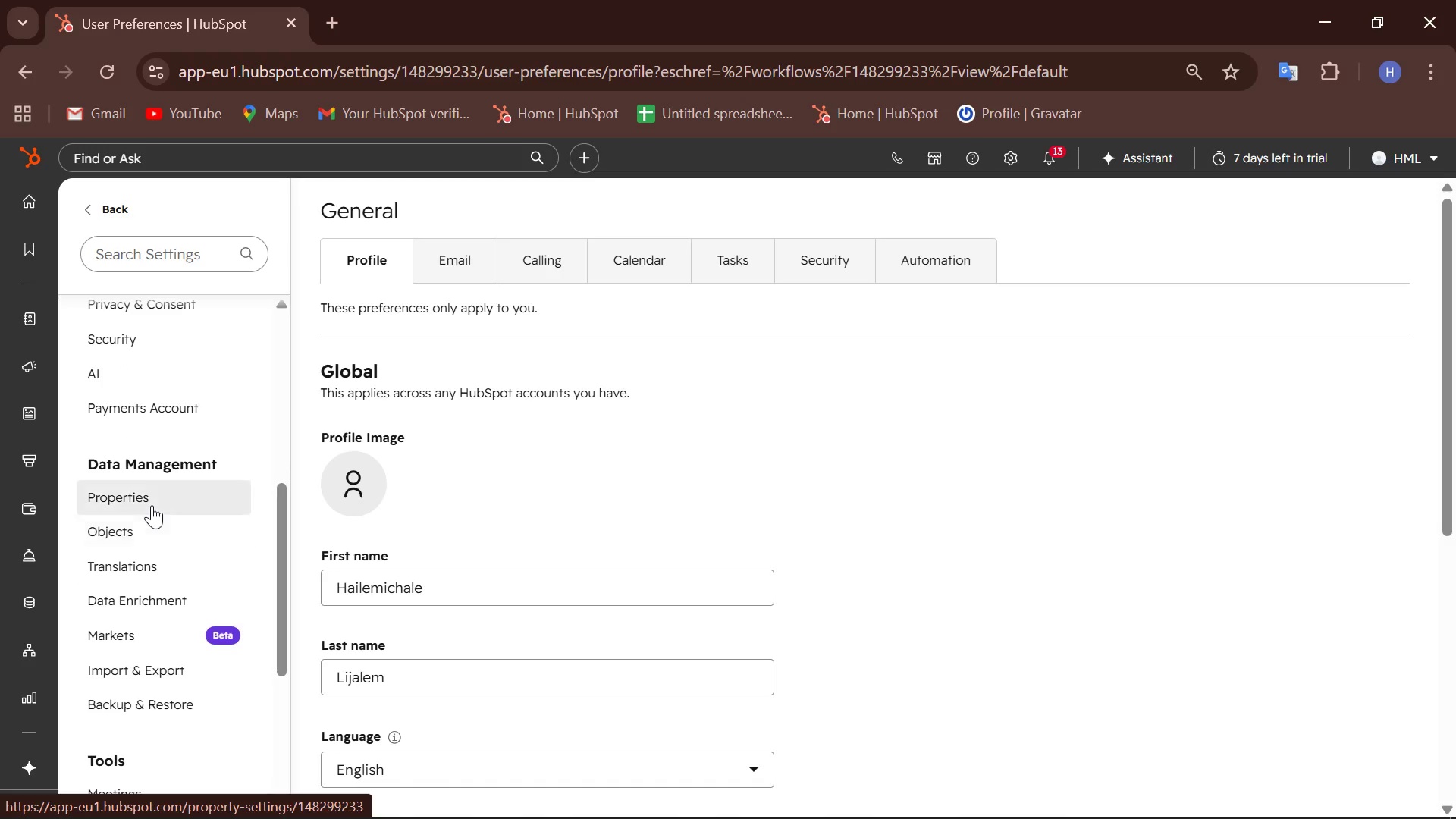 
left_click([152, 505])
 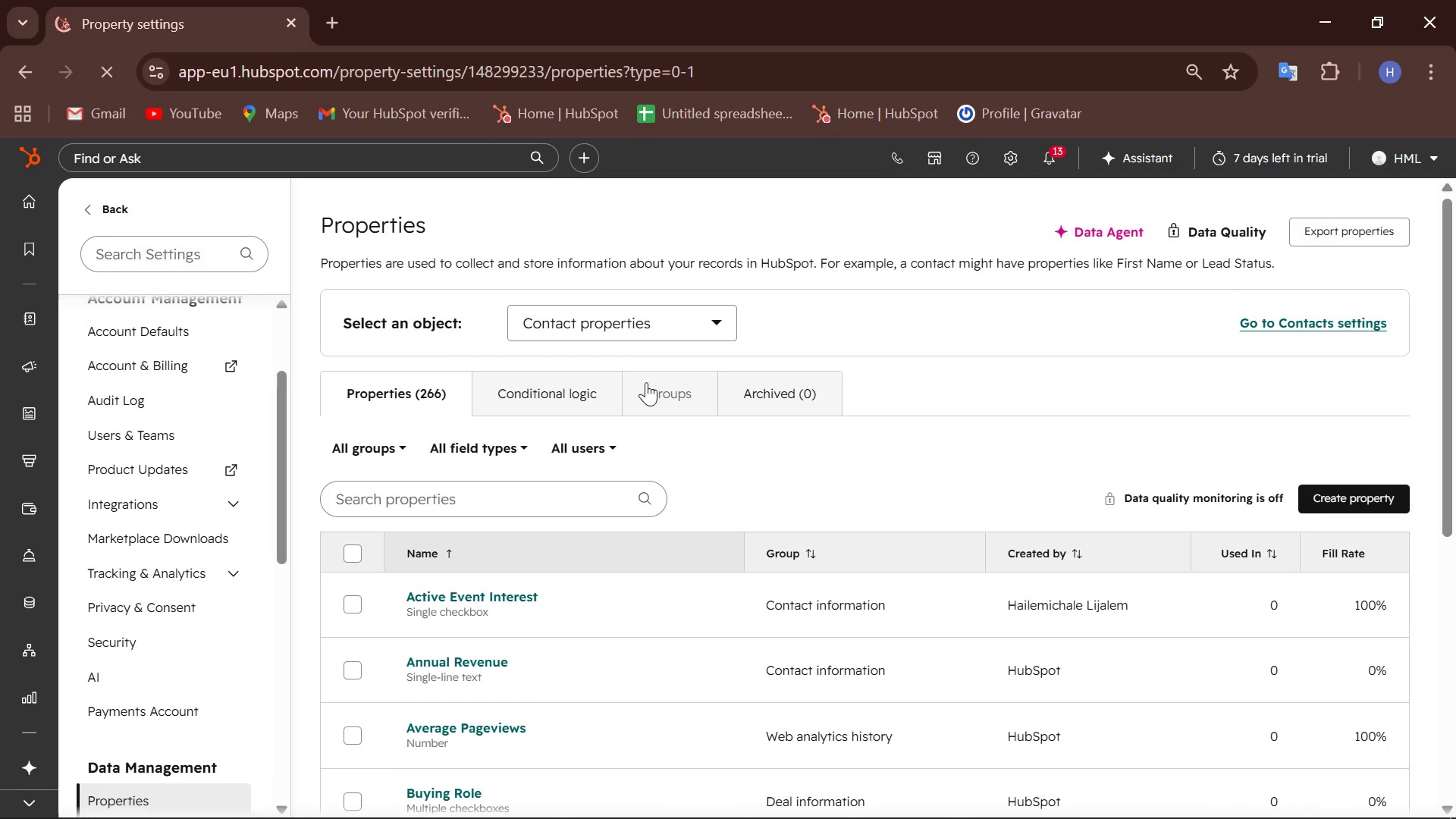 
scroll: coordinate [625, 426], scroll_direction: down, amount: 4.0
 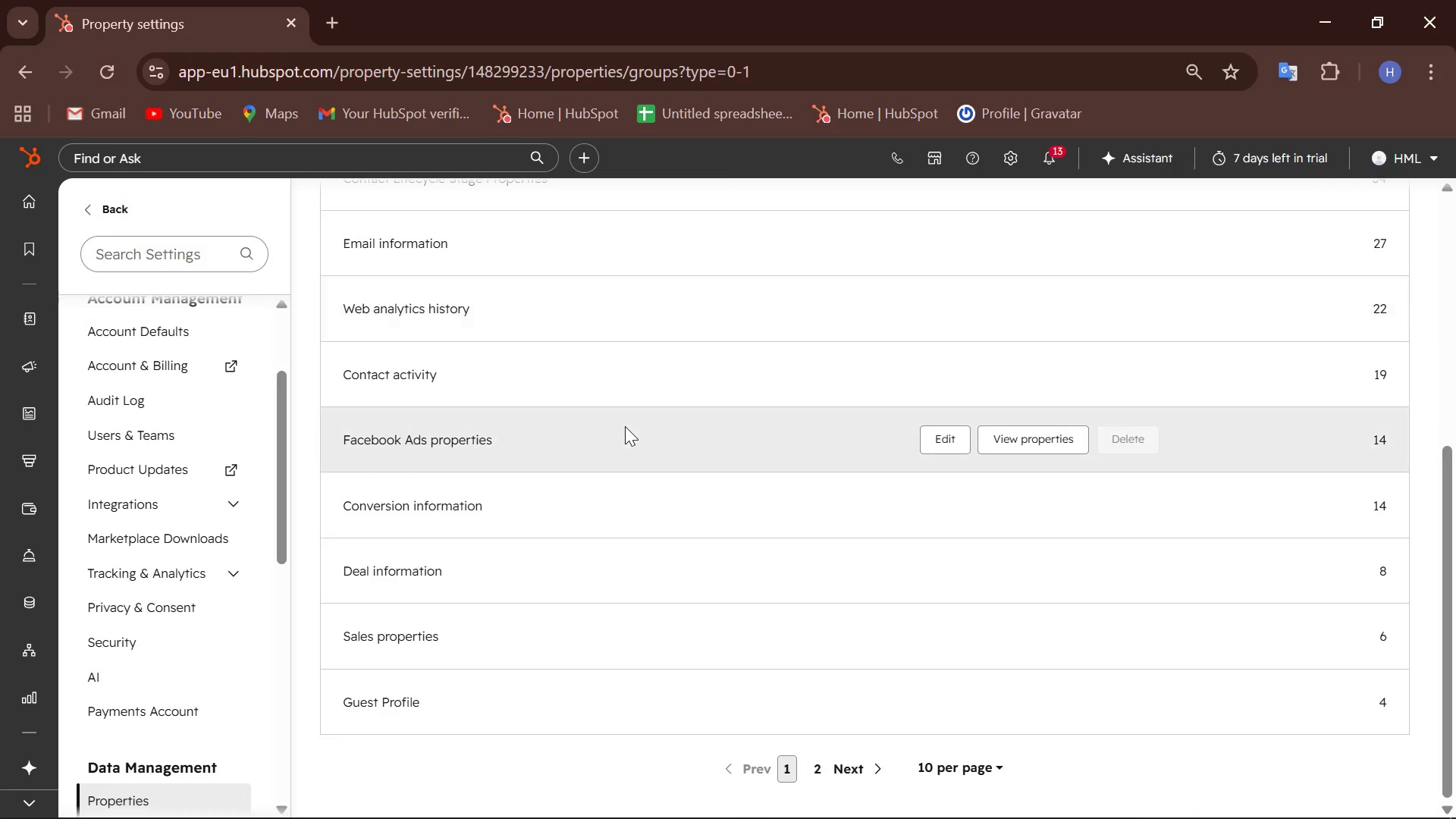 
scroll: coordinate [625, 426], scroll_direction: none, amount: 0.0
 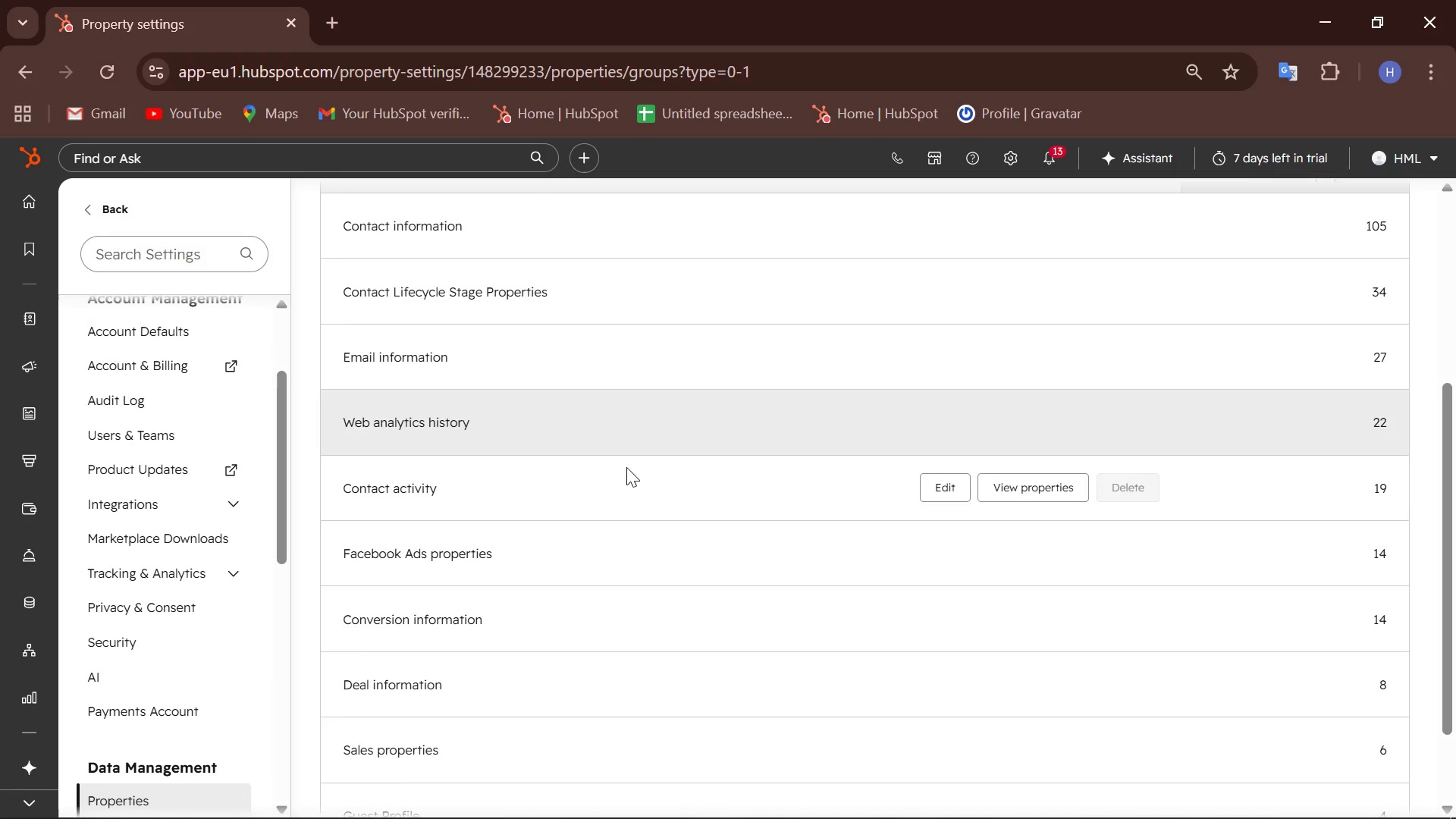 
scroll: coordinate [610, 484], scroll_direction: down, amount: 1.0
 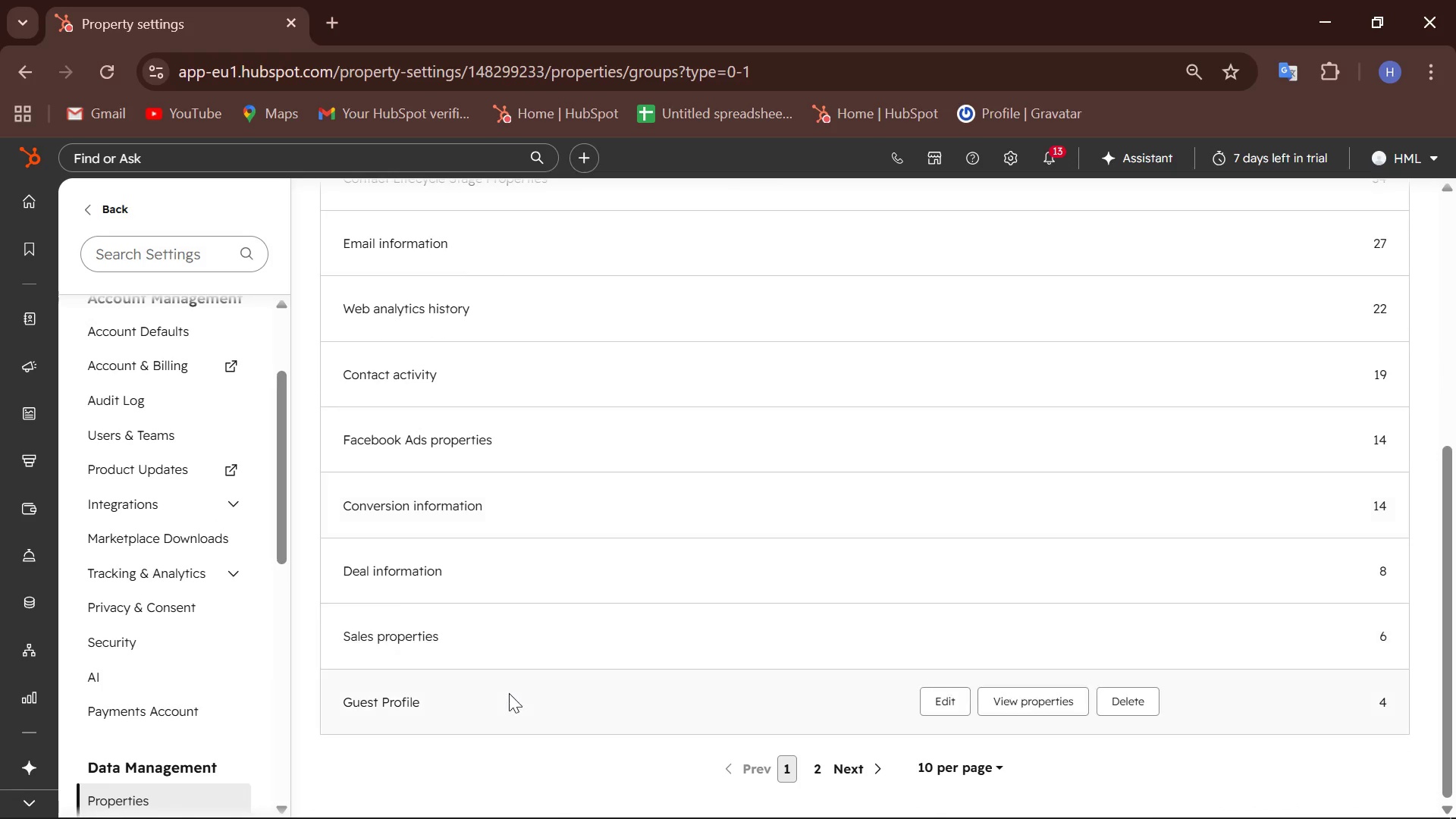 
left_click([507, 695])
 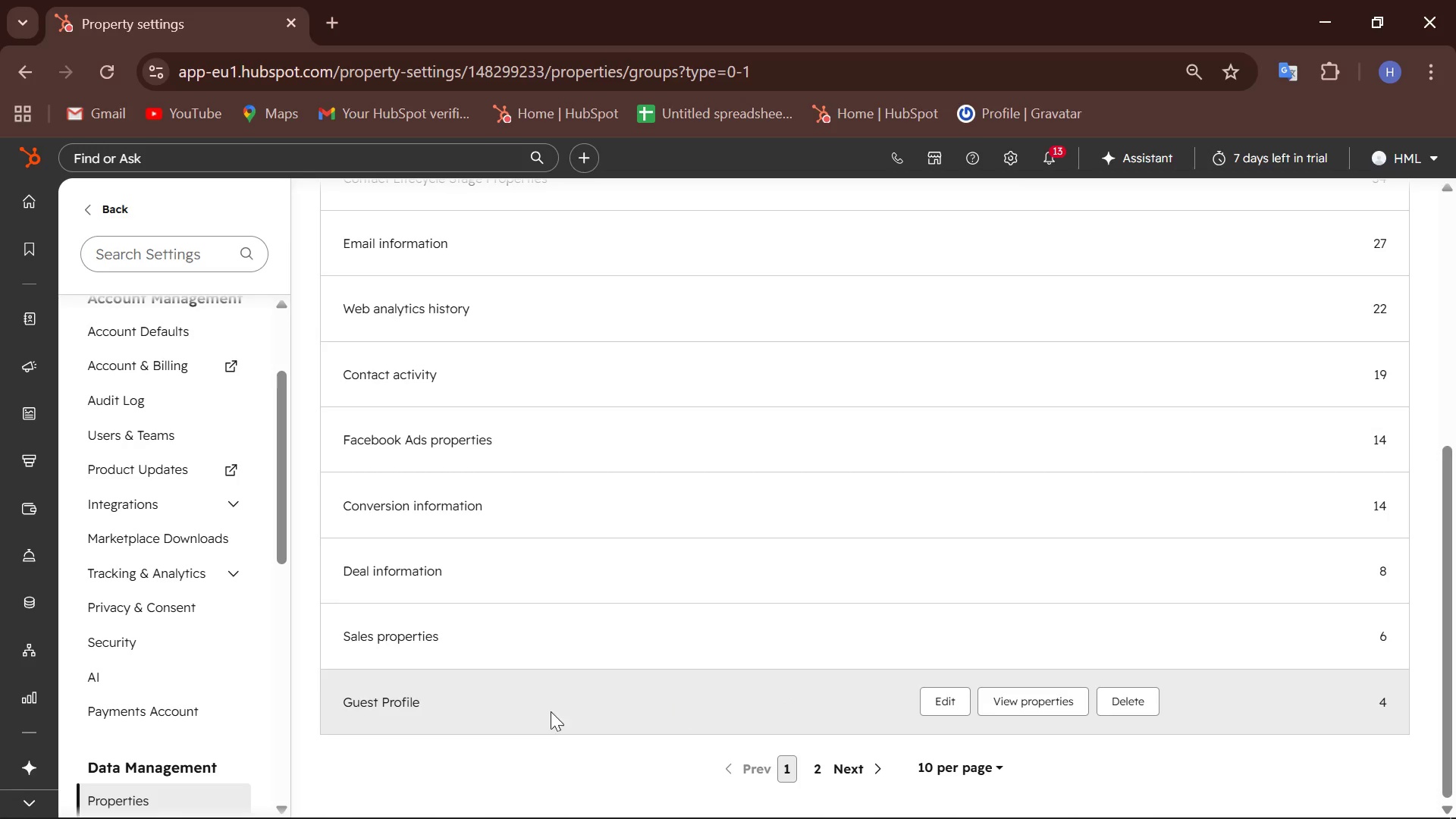 
left_click([361, 706])
 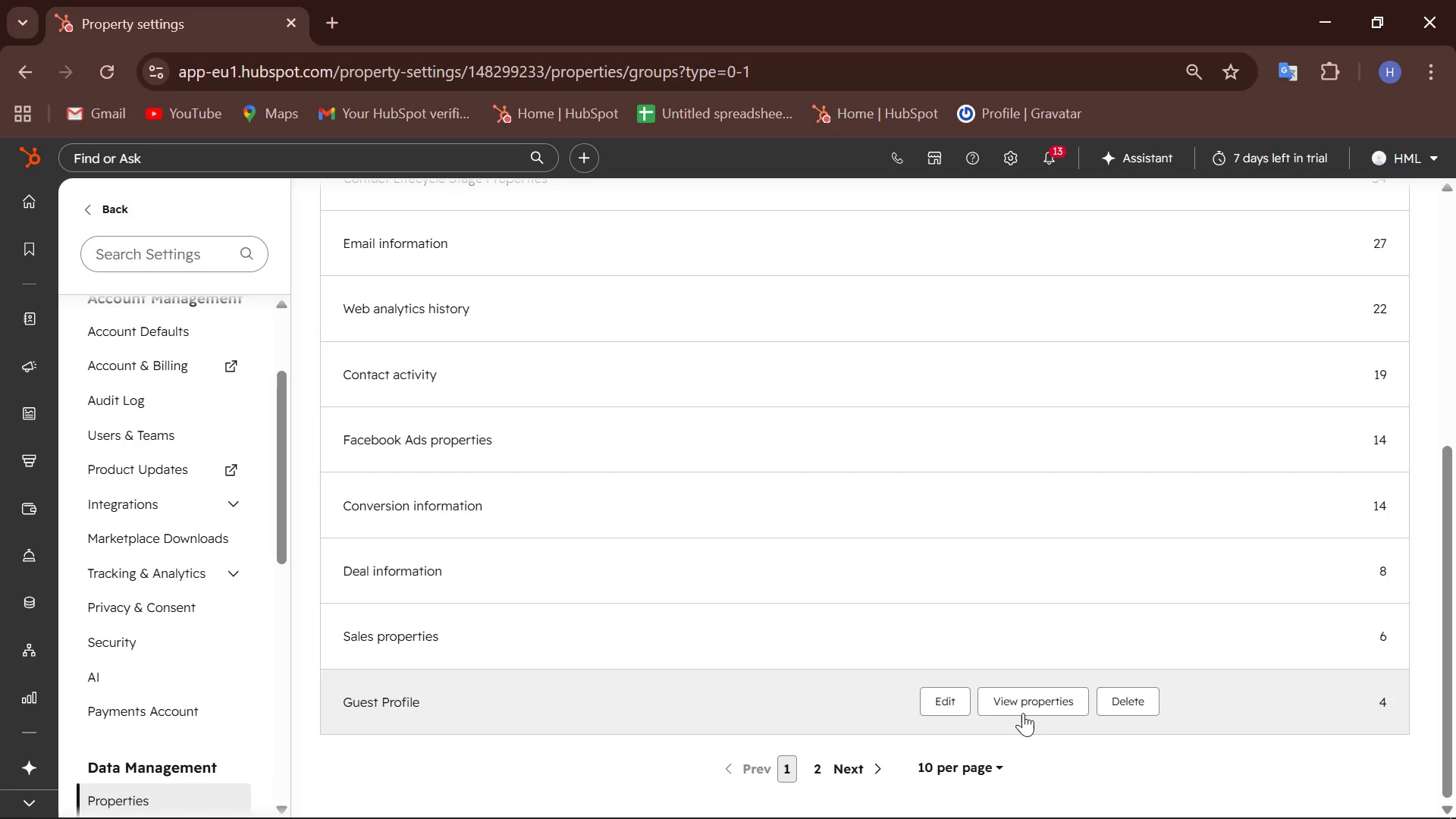 
left_click([1021, 711])
 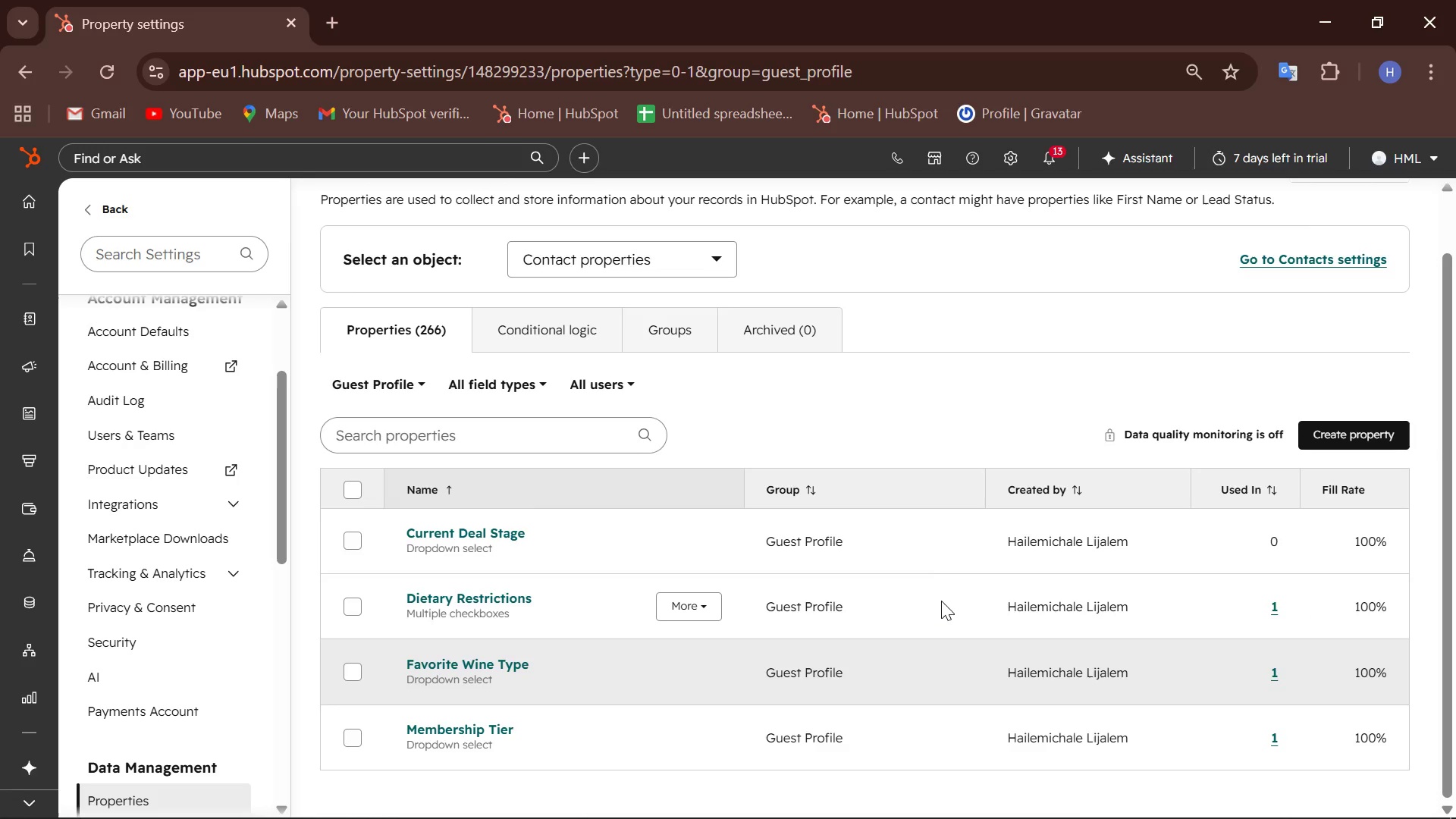 
scroll: coordinate [576, 497], scroll_direction: down, amount: 4.0
 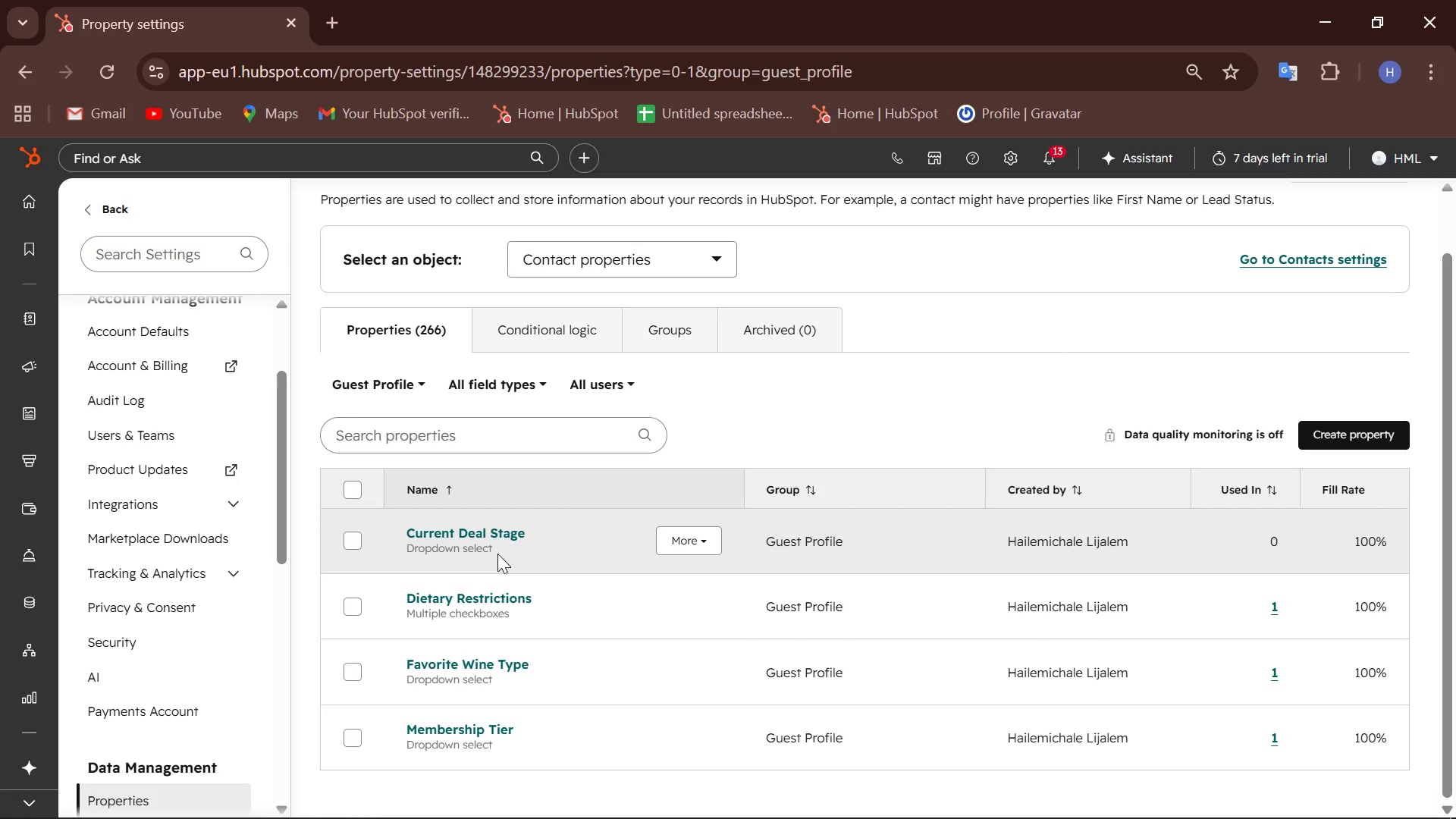 
wait(7.26)
 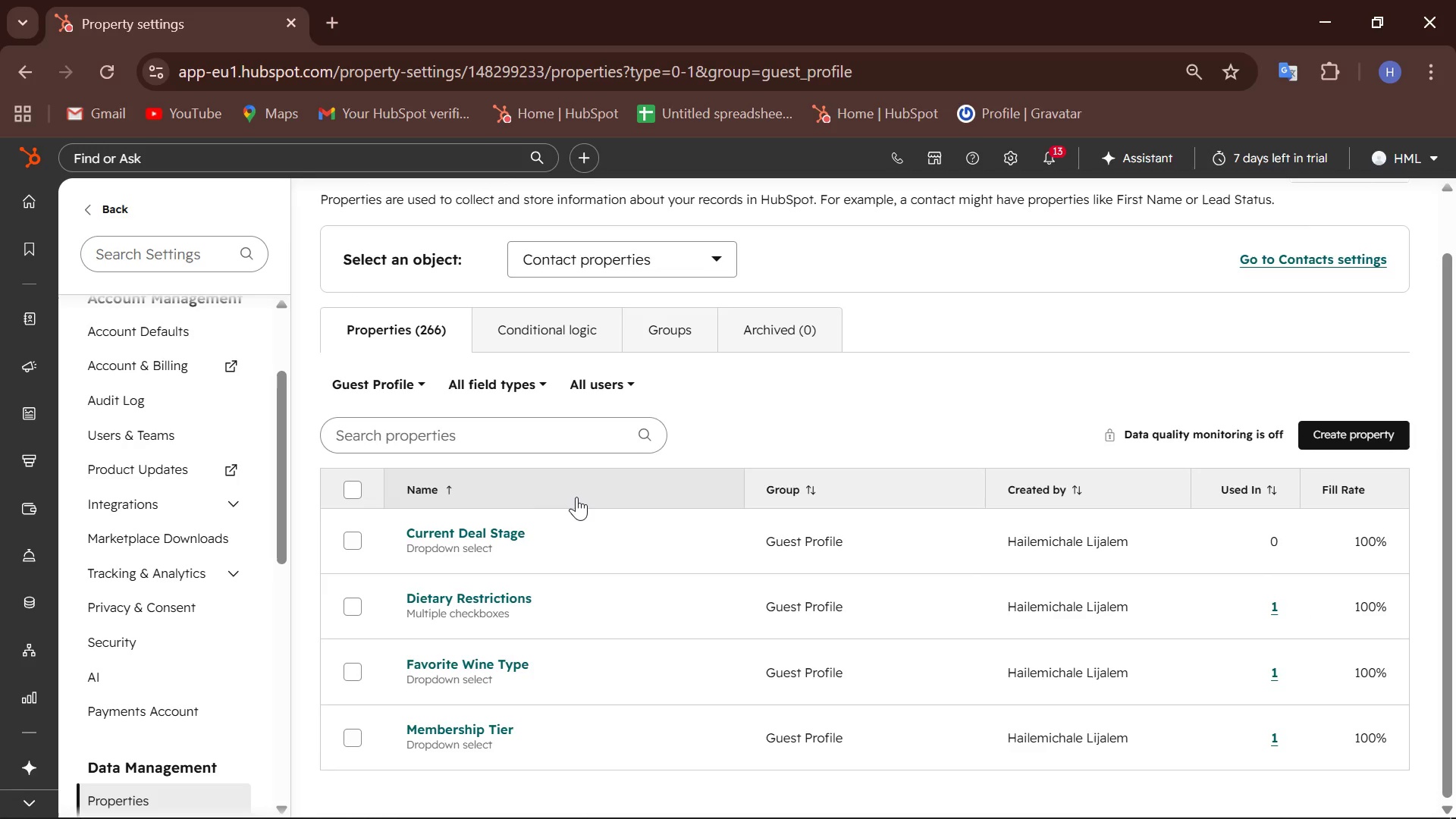 
left_click([447, 521])
 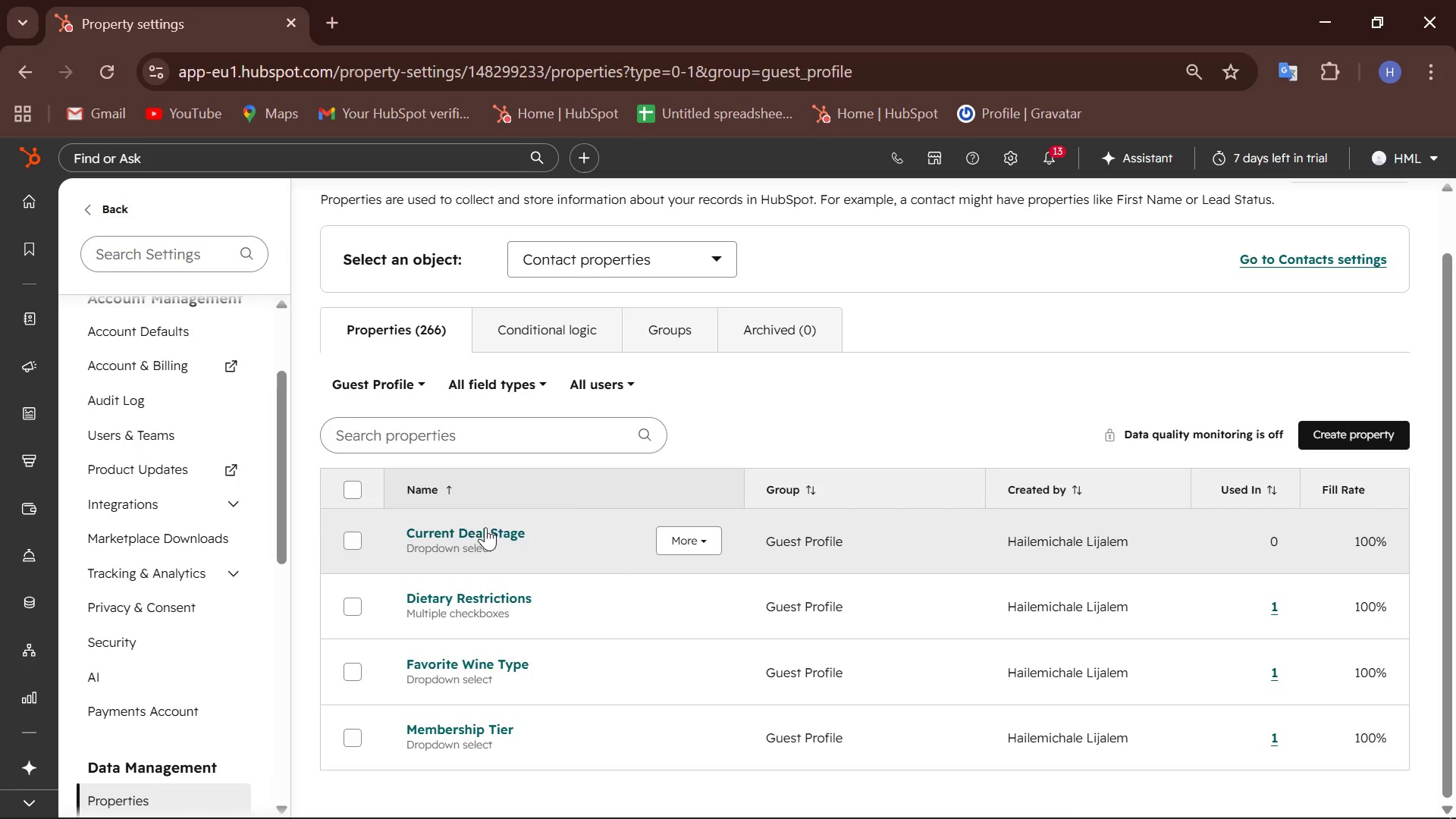 
left_click([487, 527])
 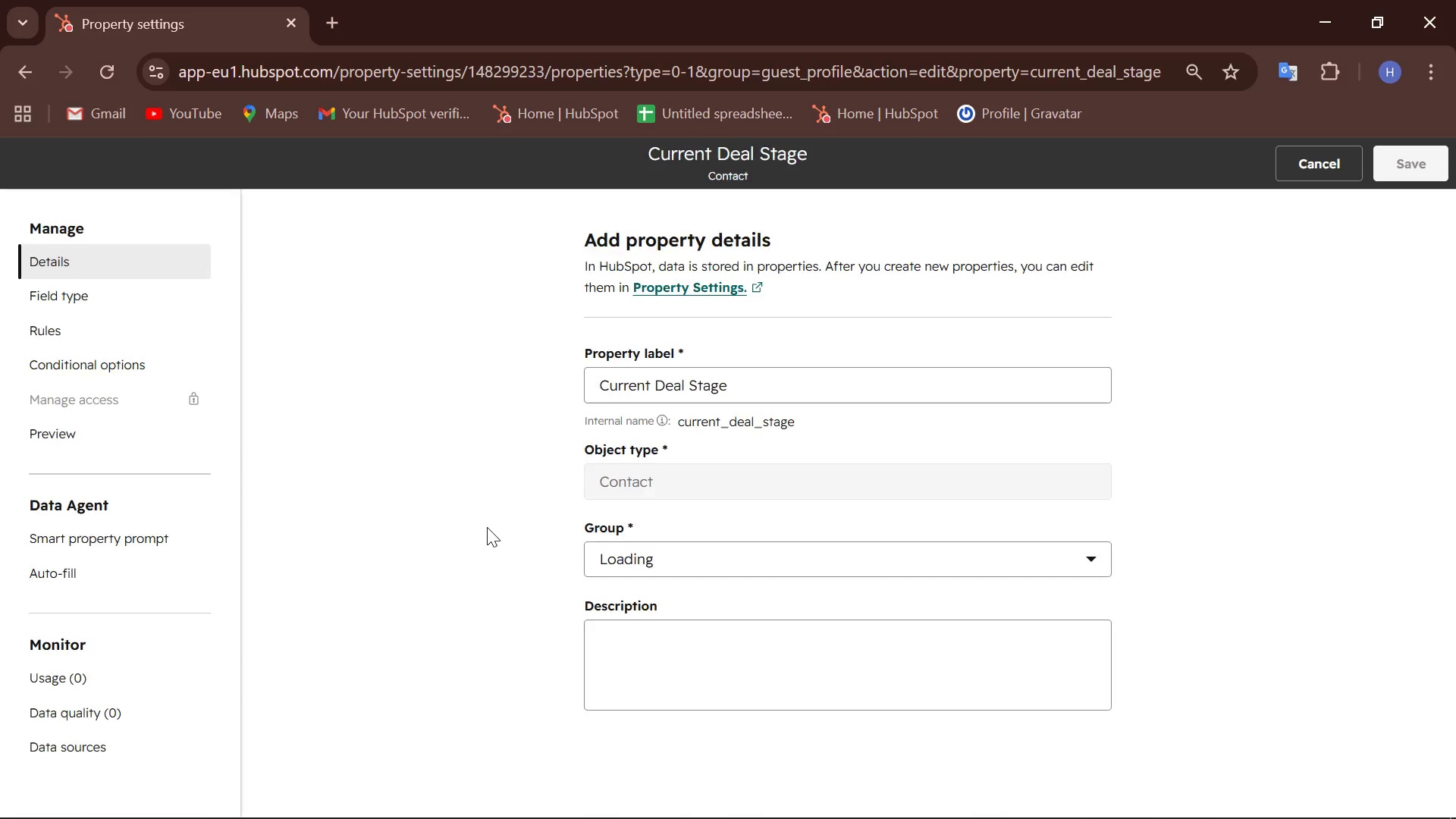 
scroll: coordinate [487, 527], scroll_direction: down, amount: 7.0
 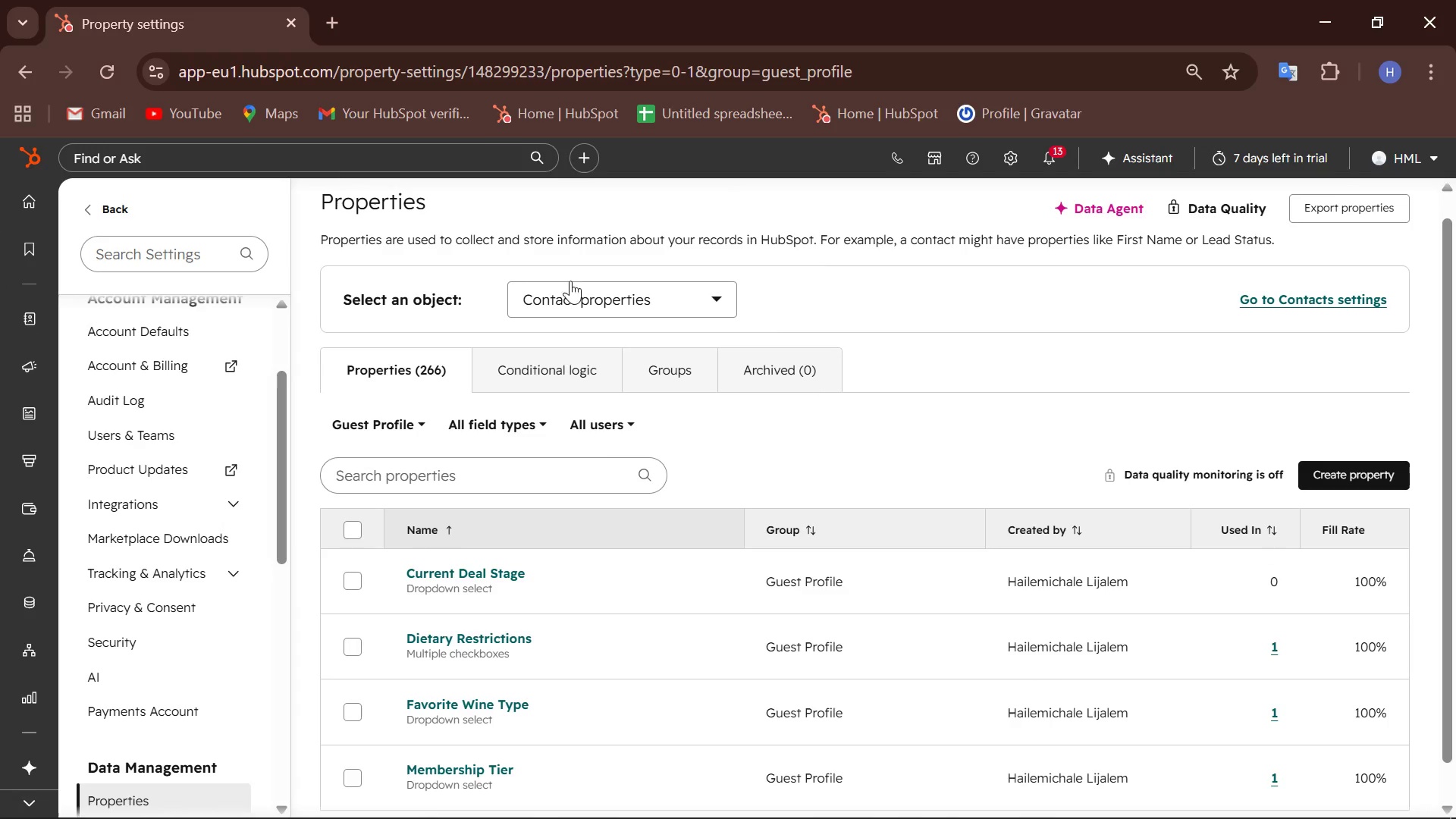 
wait(5.82)
 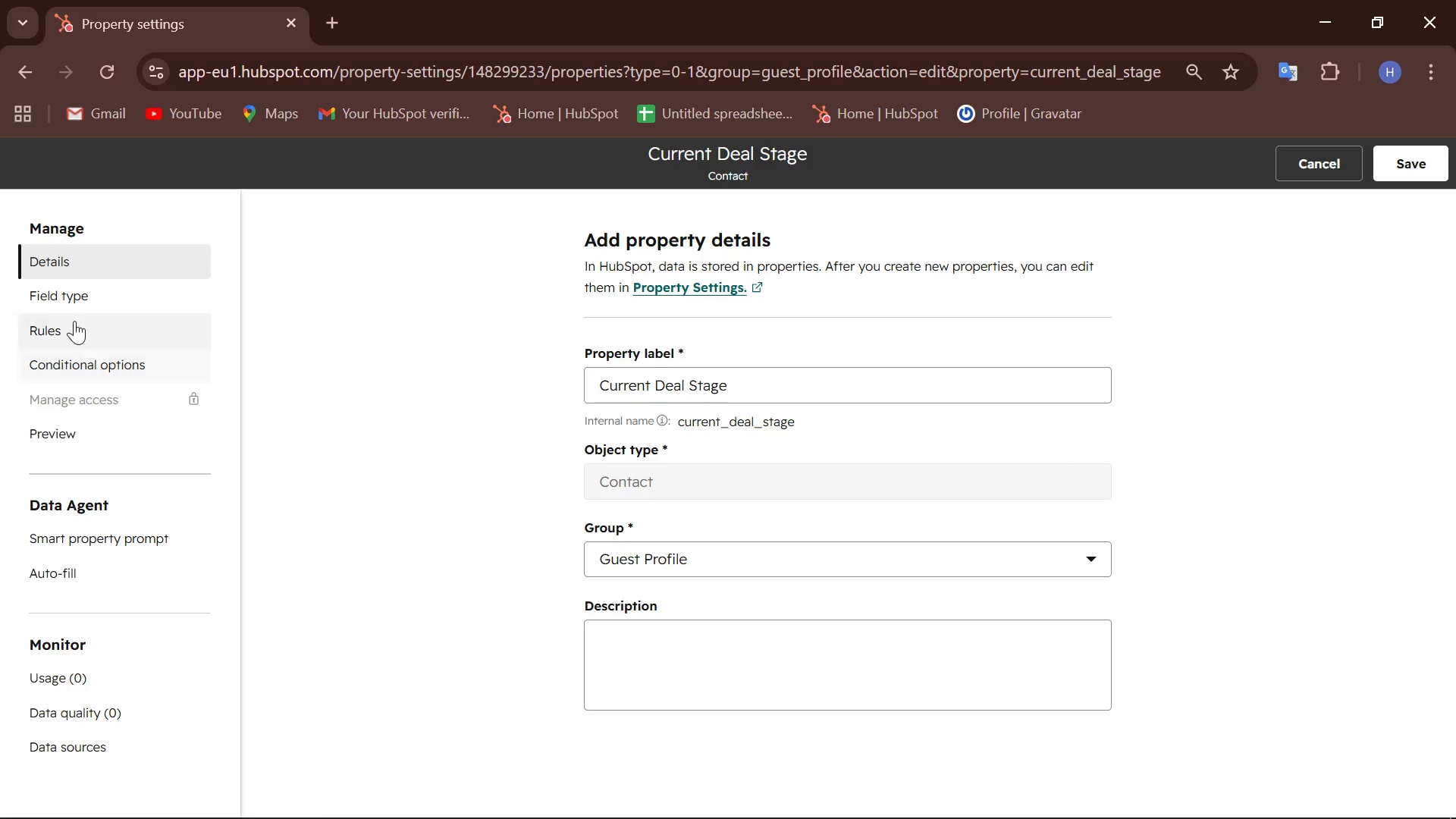 
left_click([92, 206])
 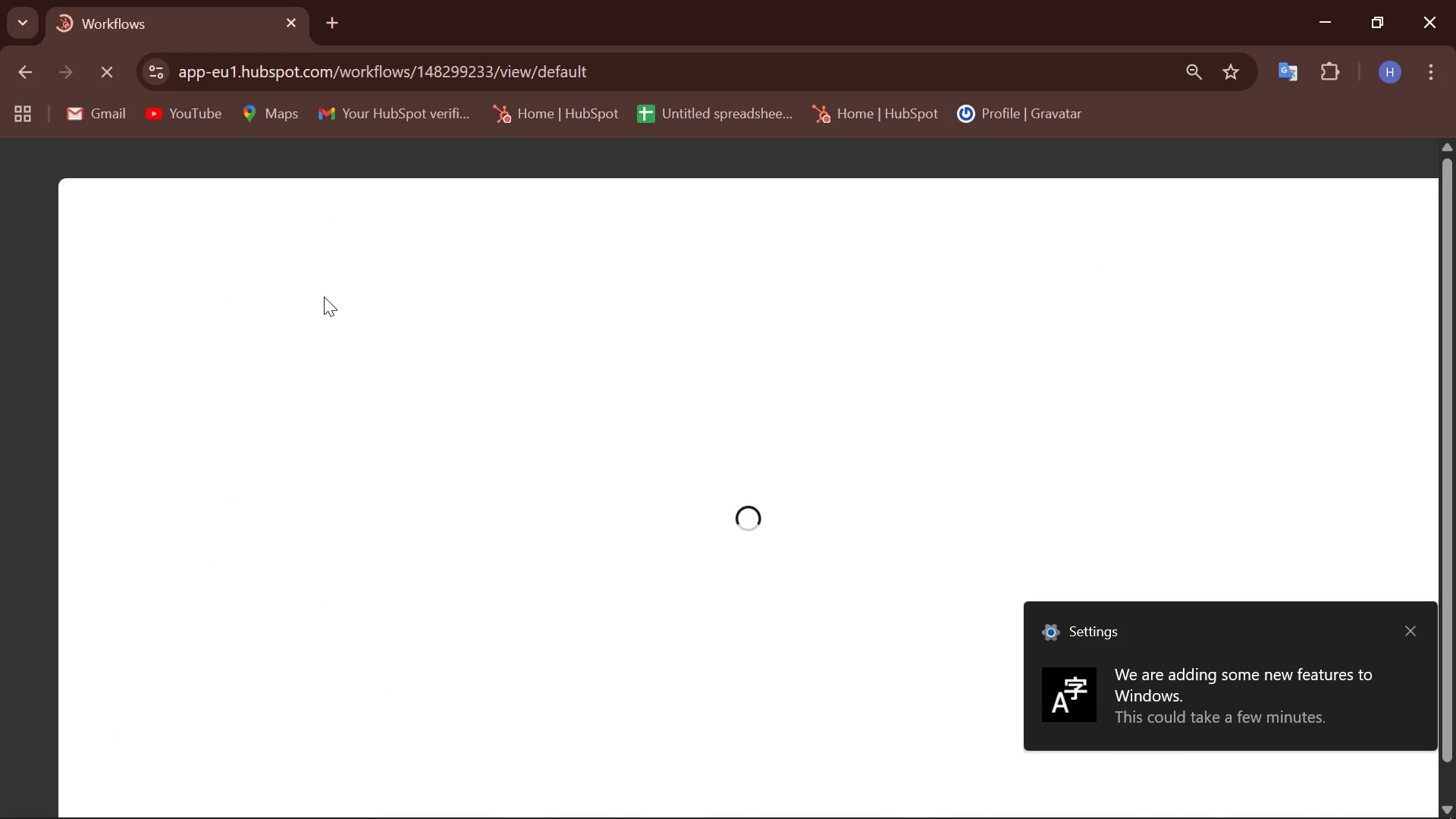 
mouse_move([1390, 601])
 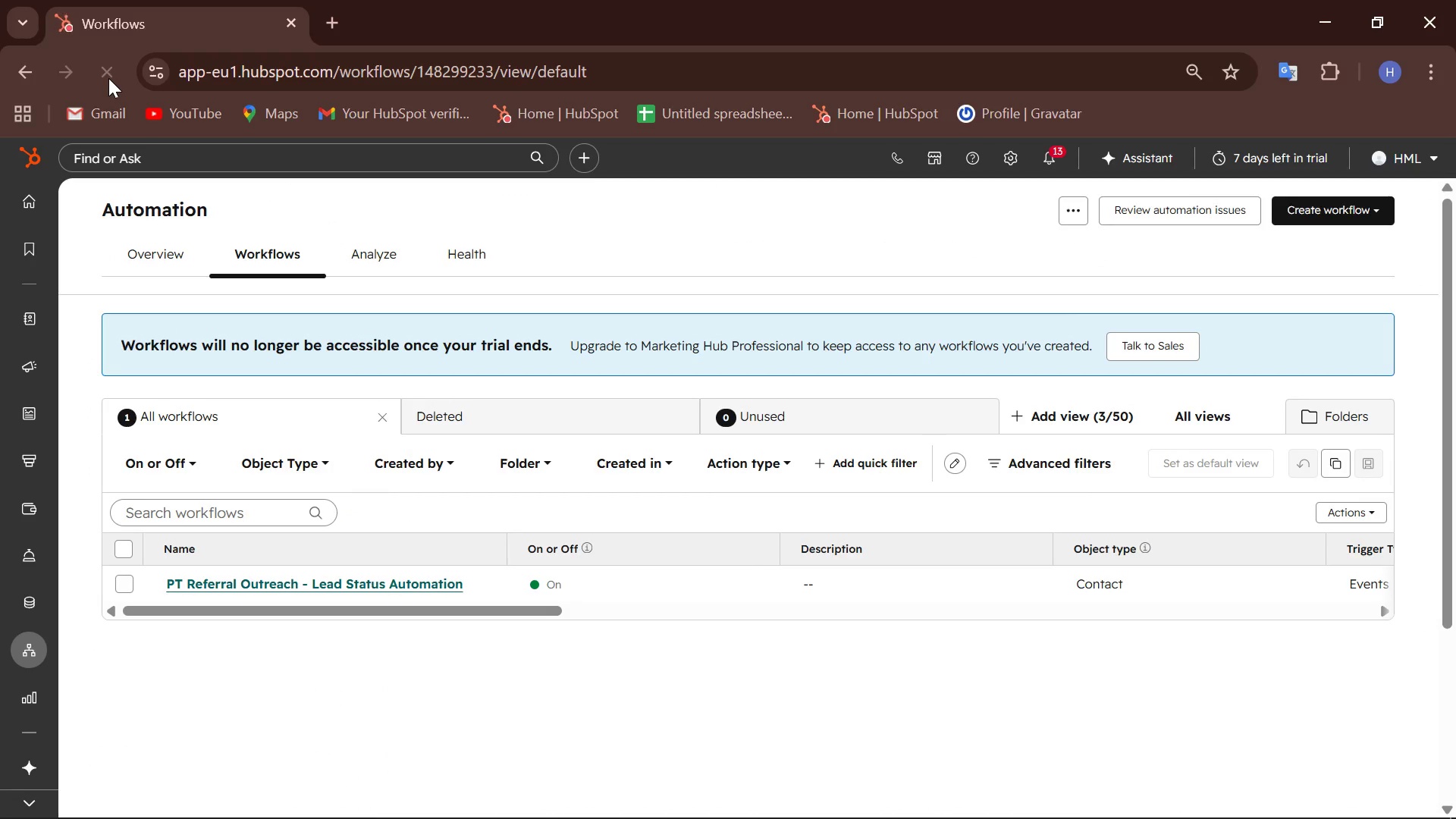 
left_click([108, 78])
 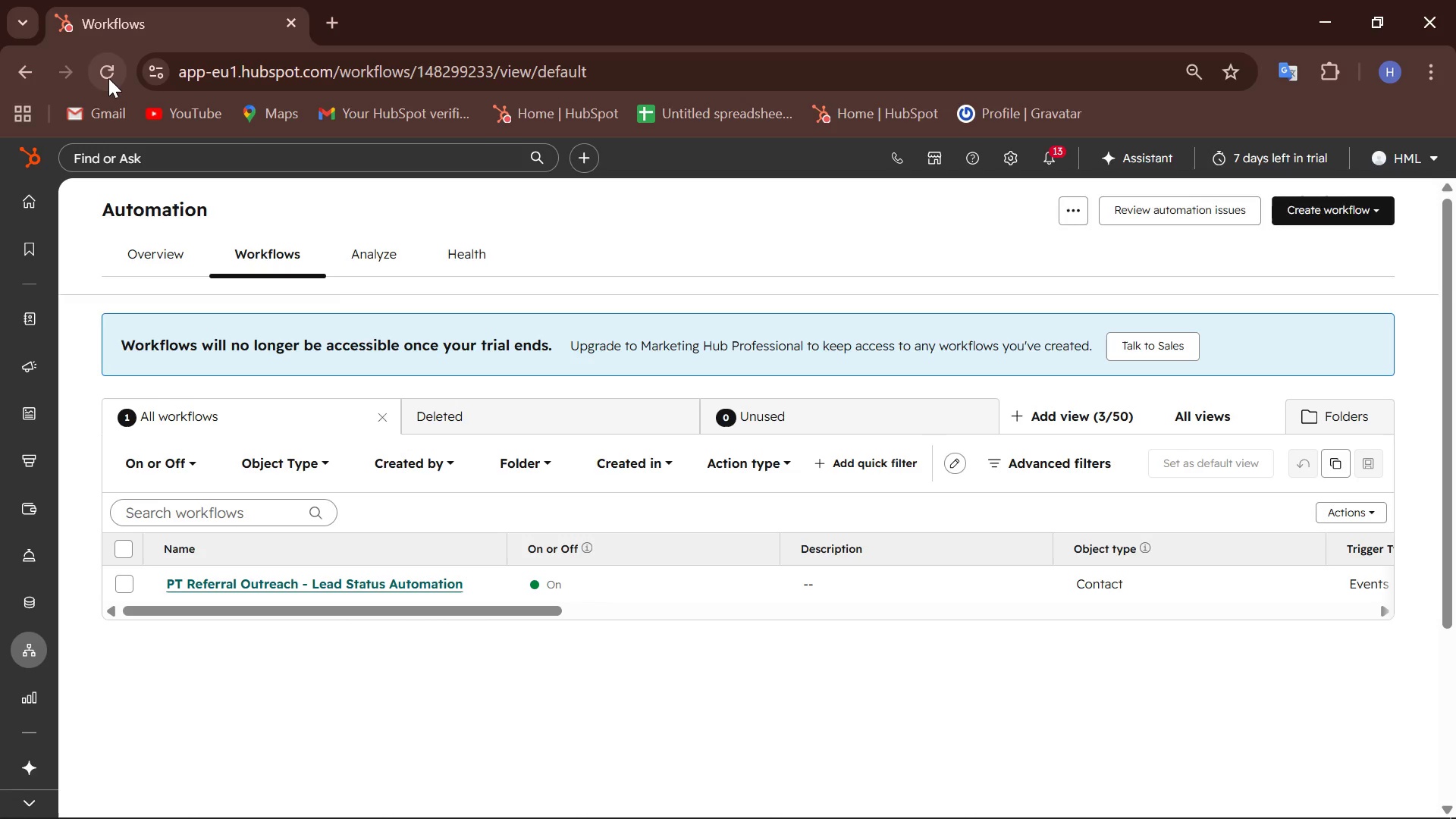 
left_click([108, 78])
 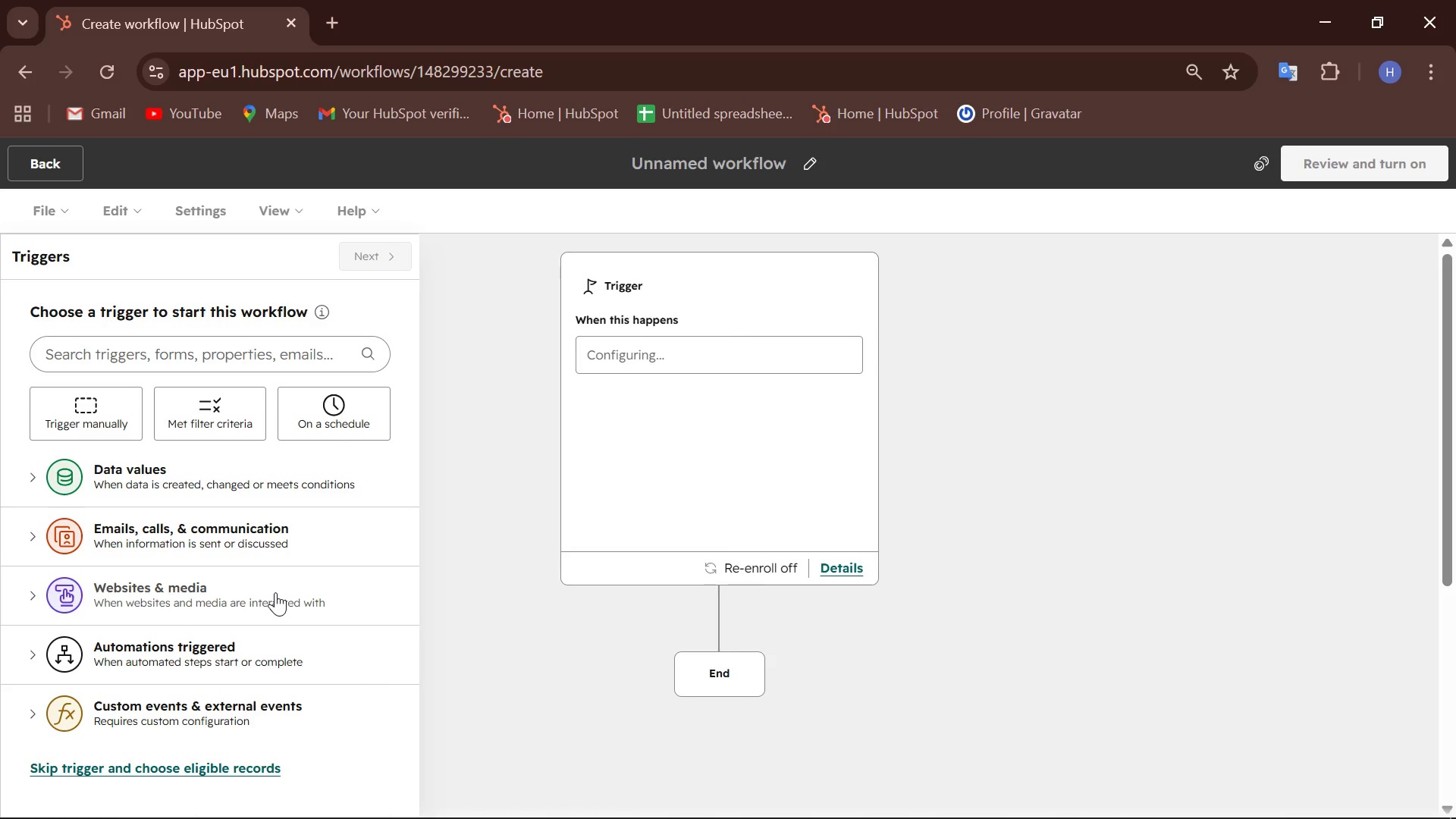 
wait(124.31)
 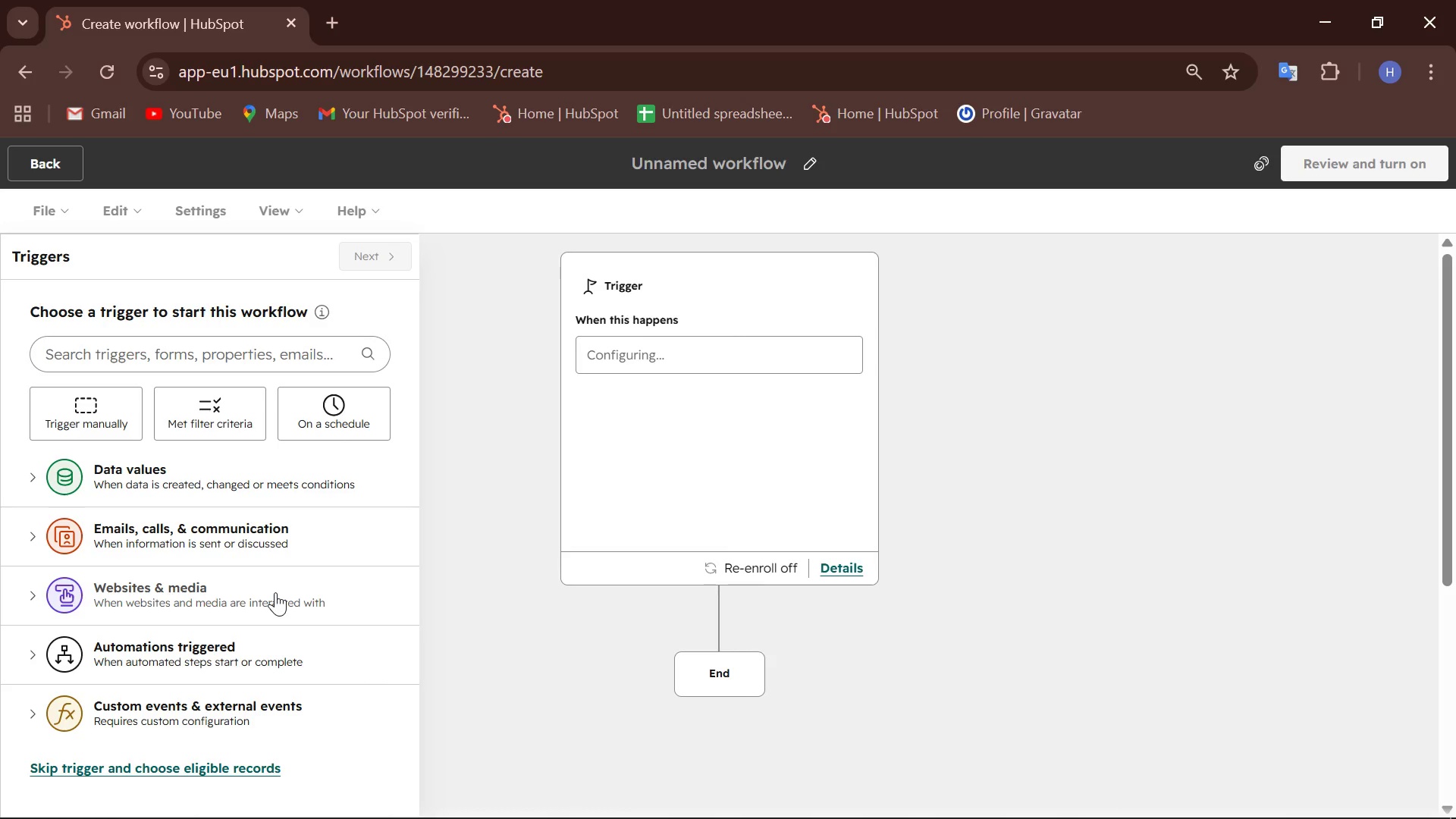 
left_click([235, 353])
 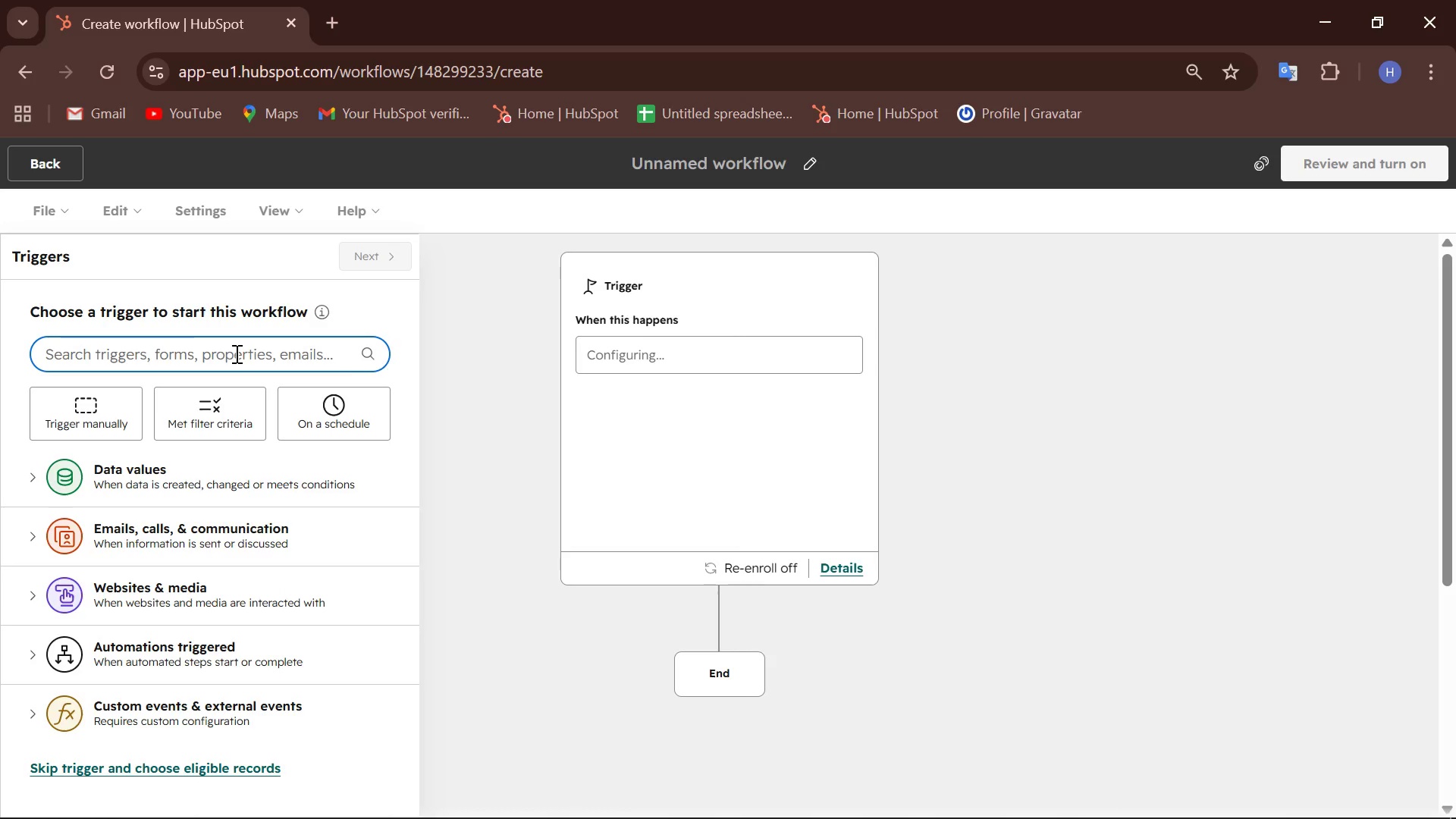 
type(deal)
 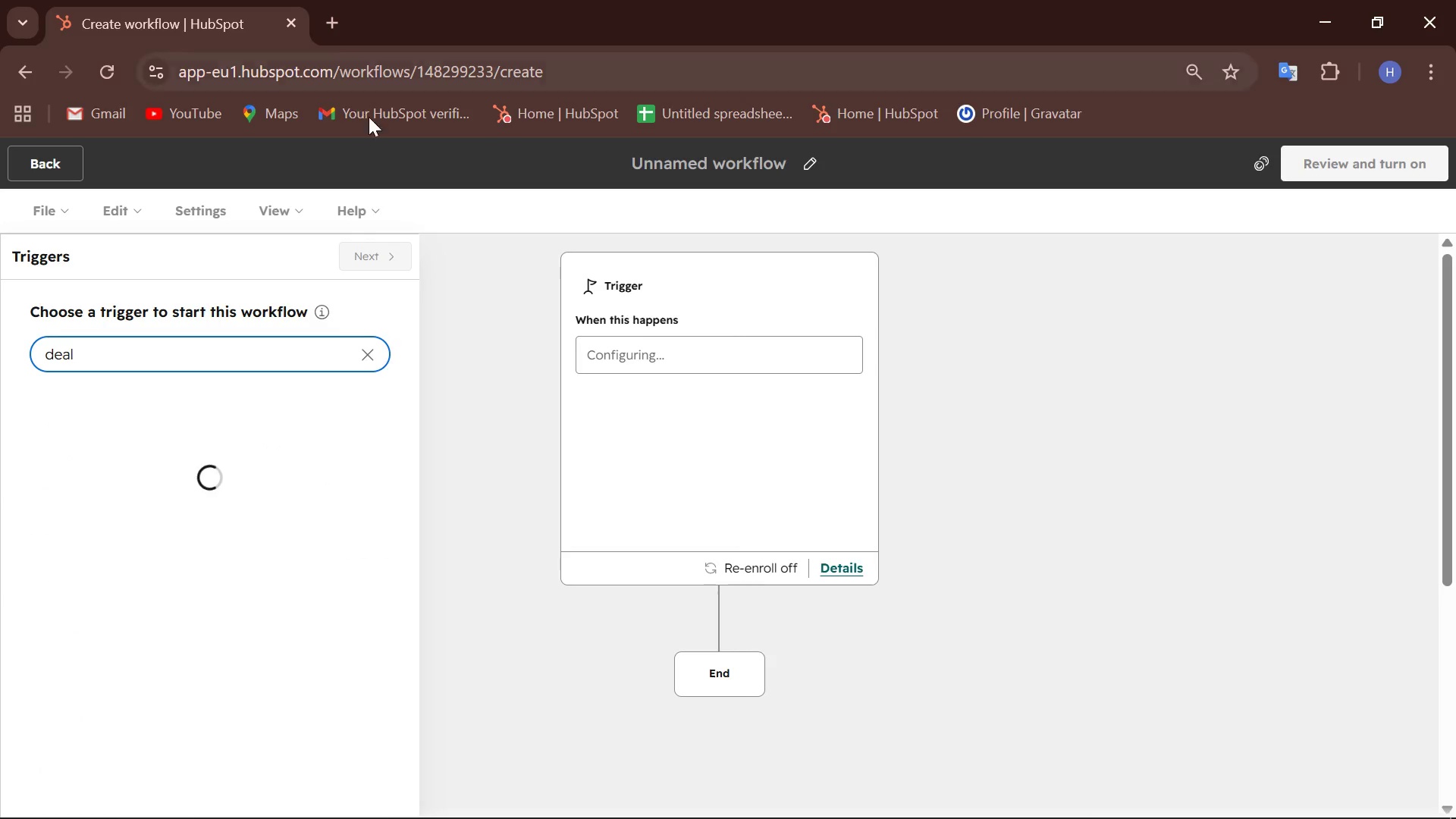 
mouse_move([243, 477])
 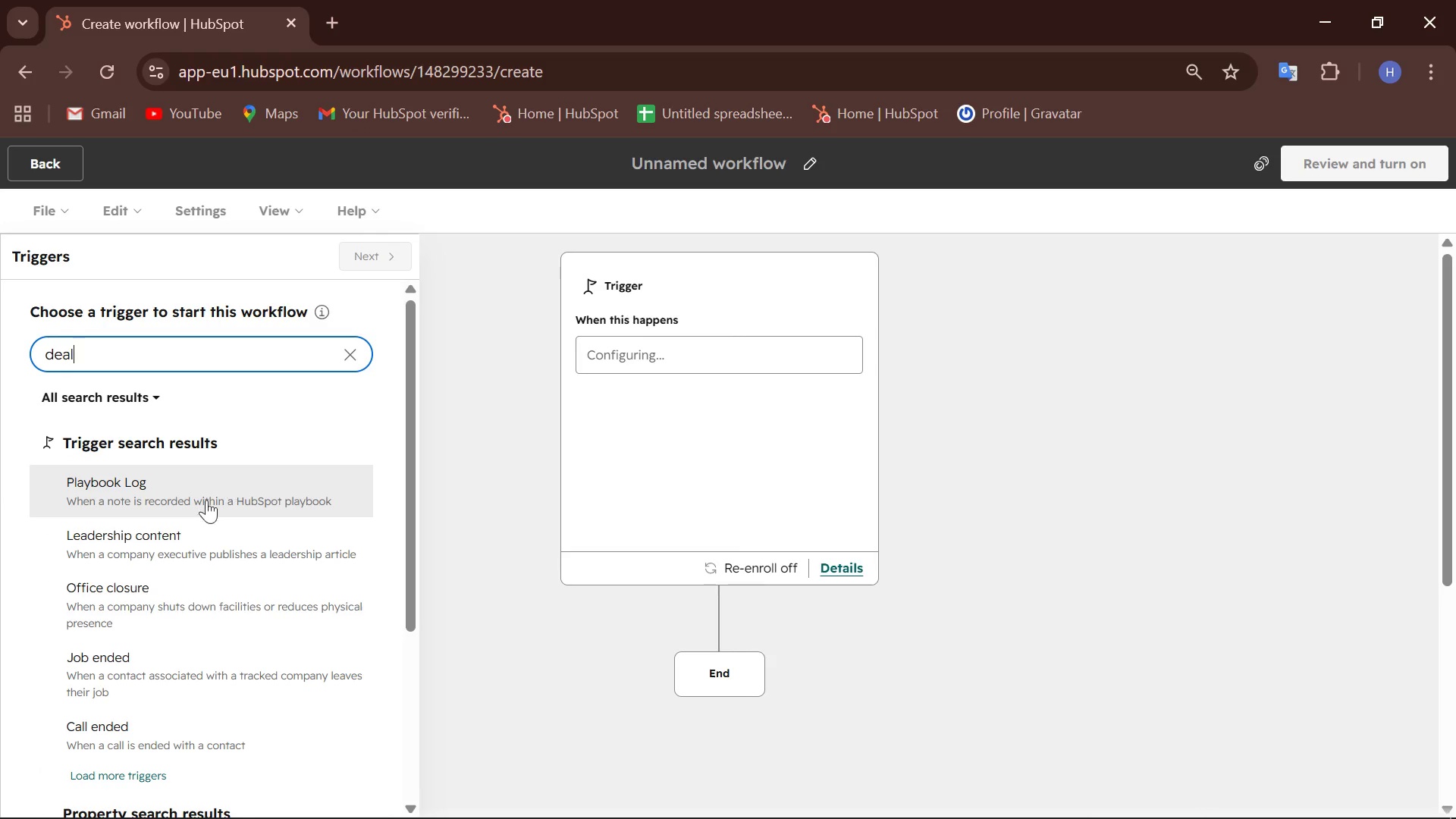 
scroll: coordinate [209, 620], scroll_direction: down, amount: 5.0
 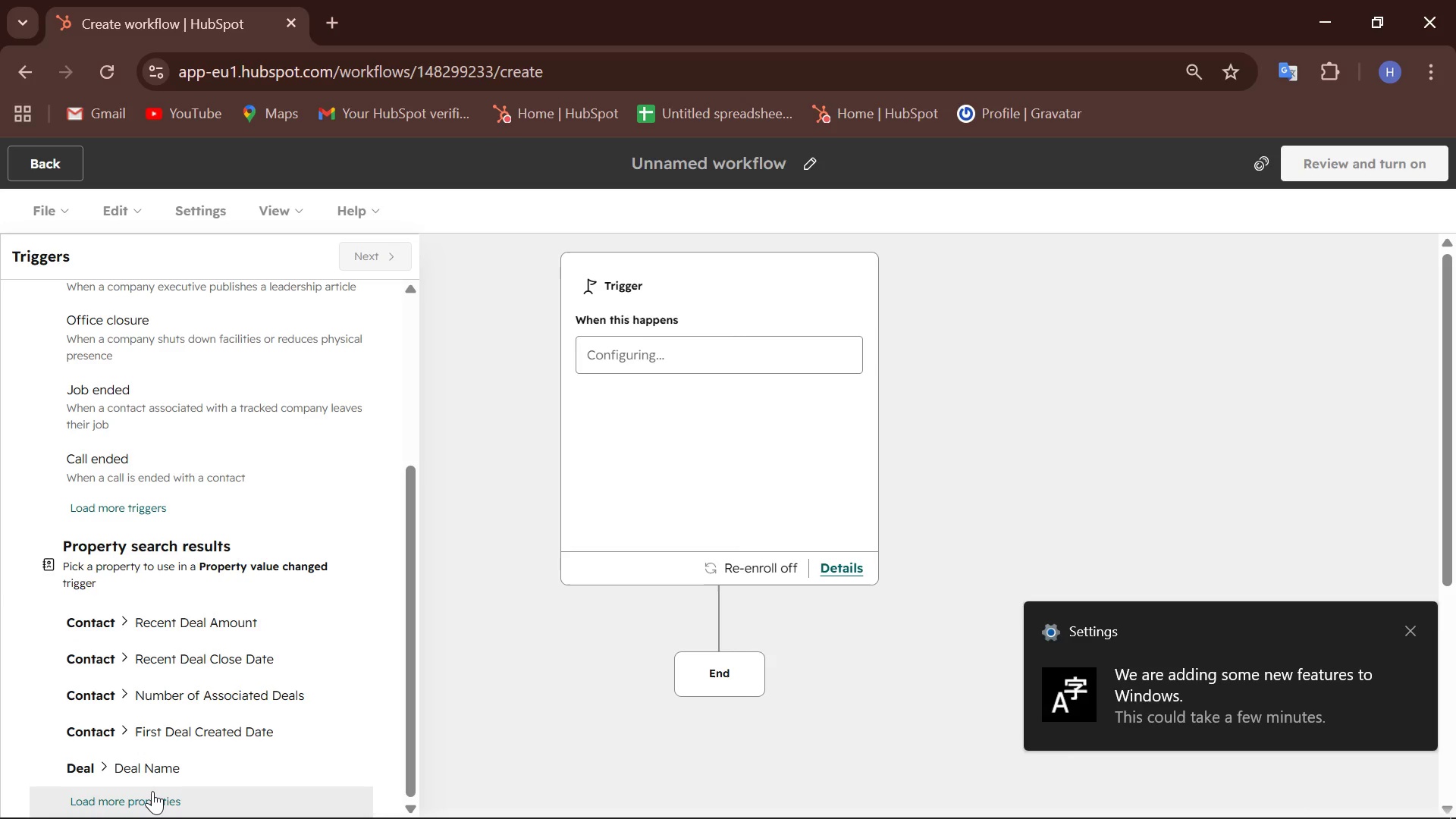 
left_click([152, 791])
 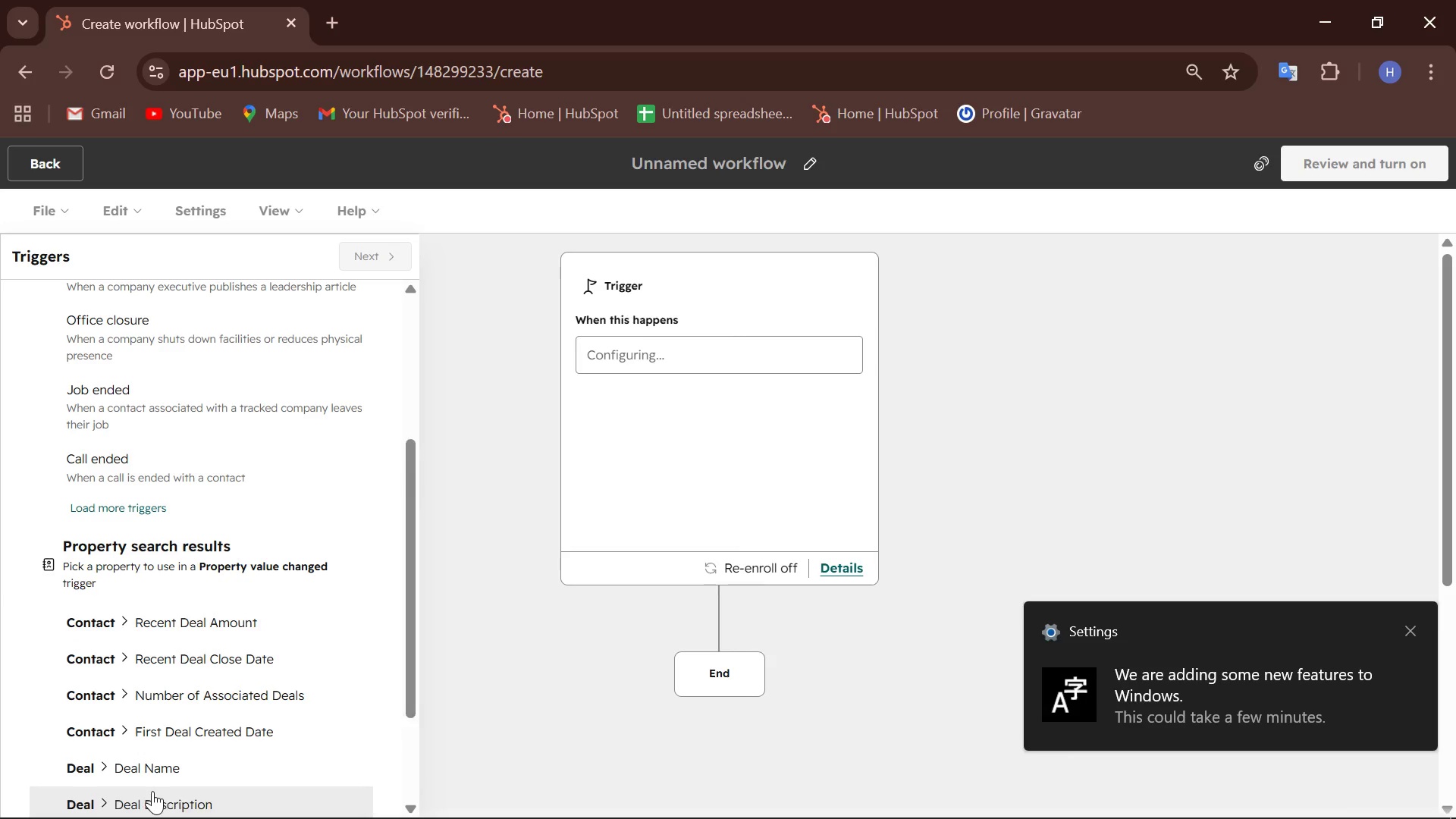 
scroll: coordinate [180, 663], scroll_direction: down, amount: 3.0
 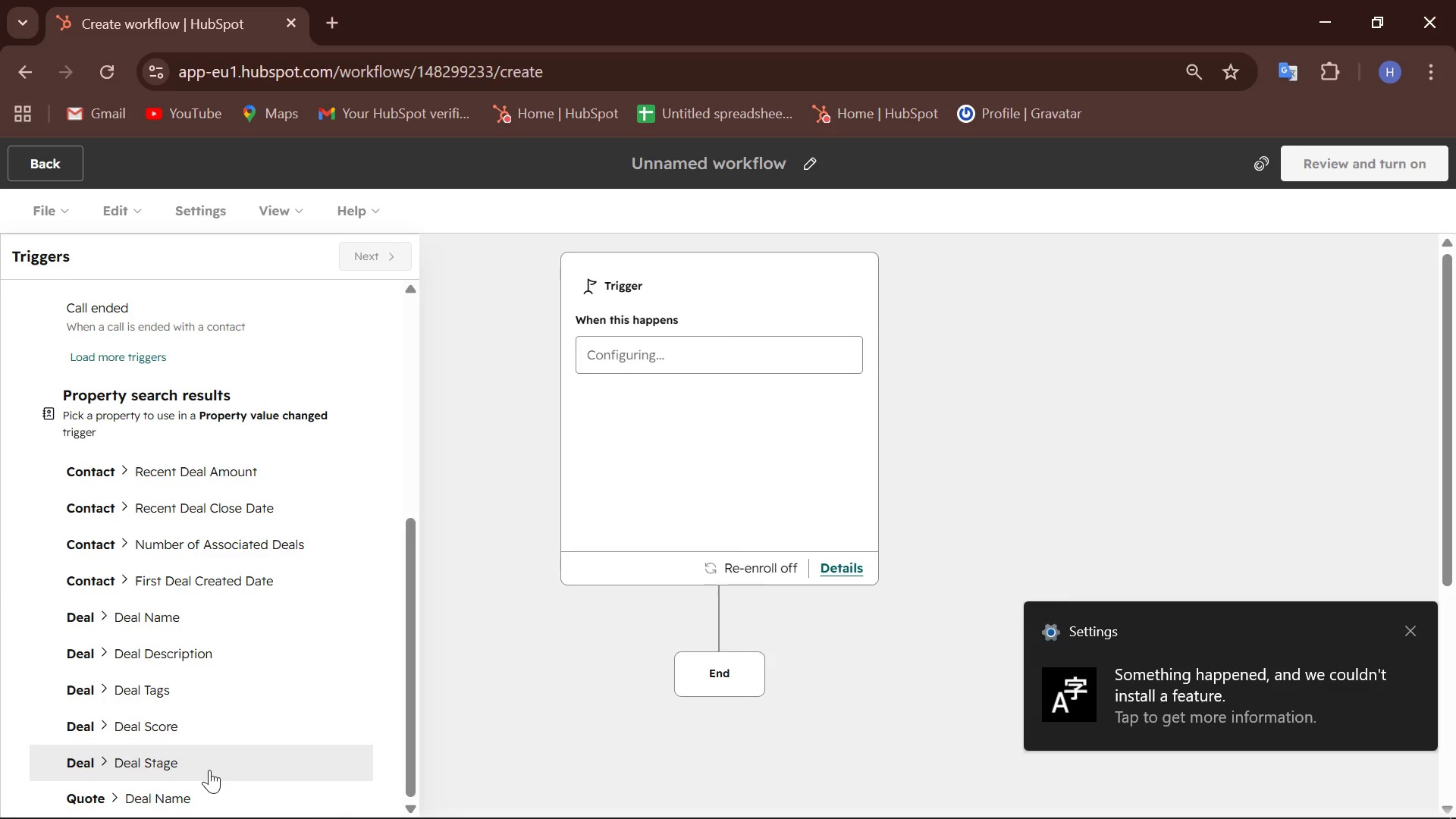 
wait(10.17)
 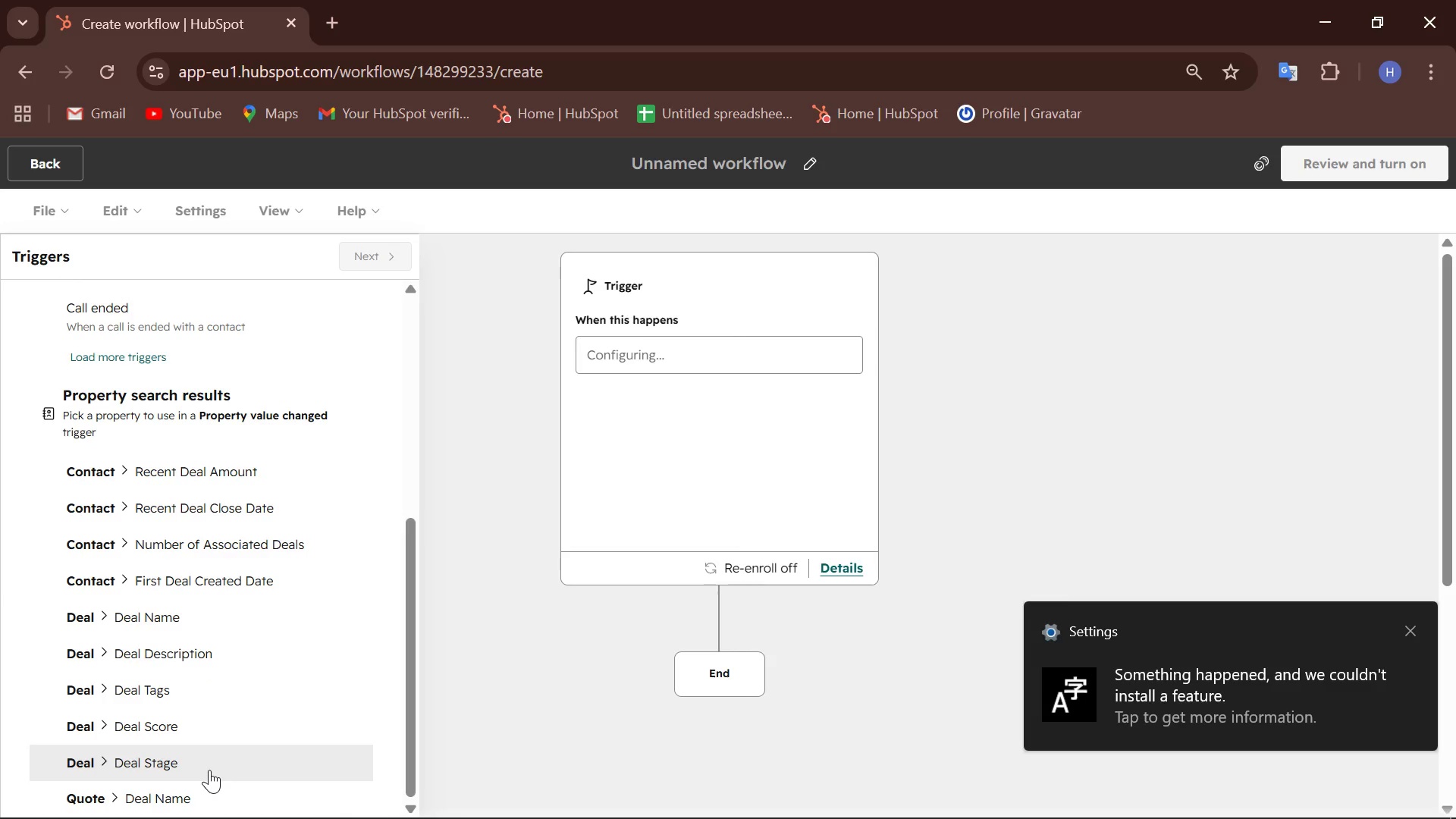 
left_click([143, 765])
 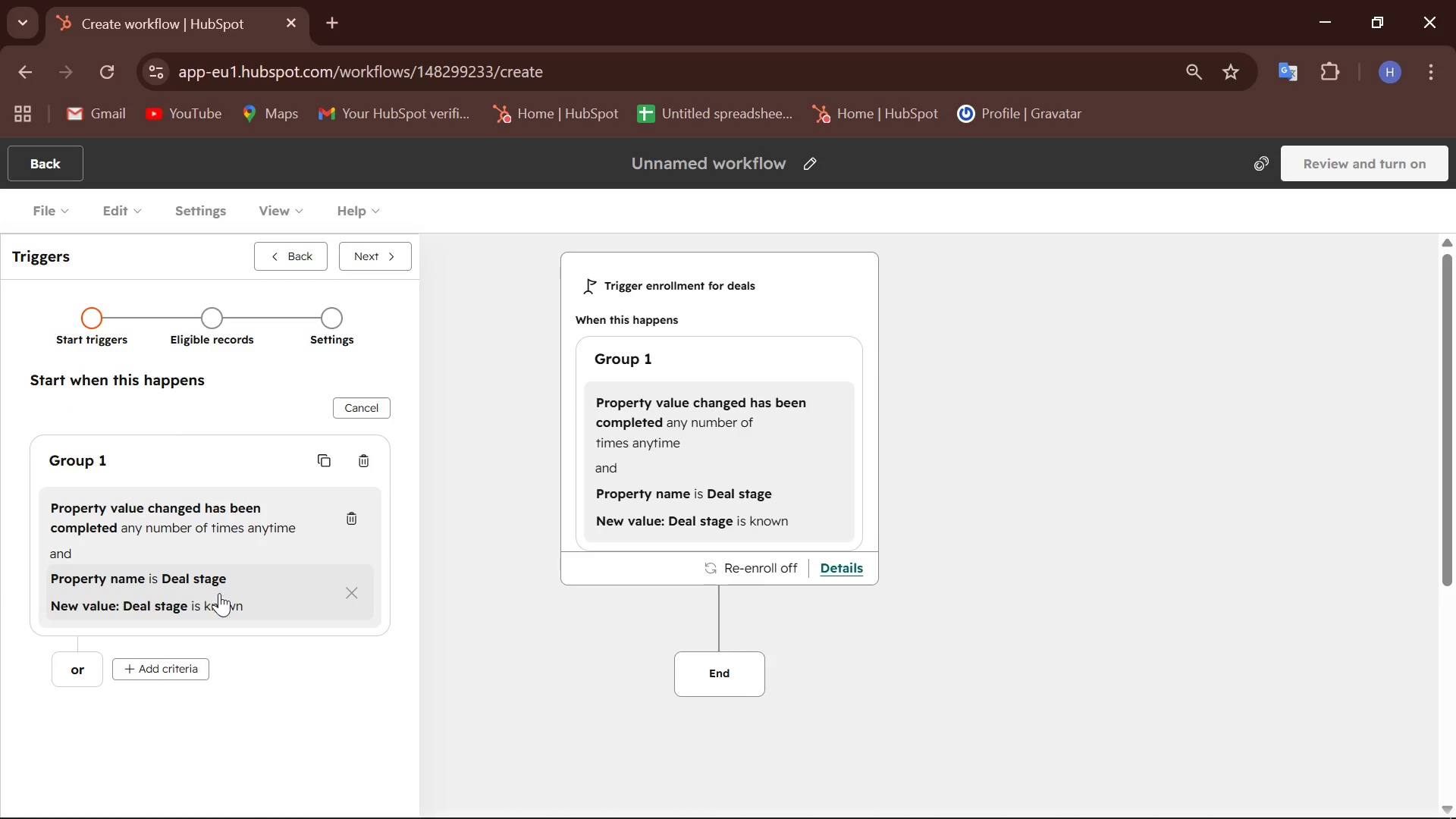 
left_click([224, 599])
 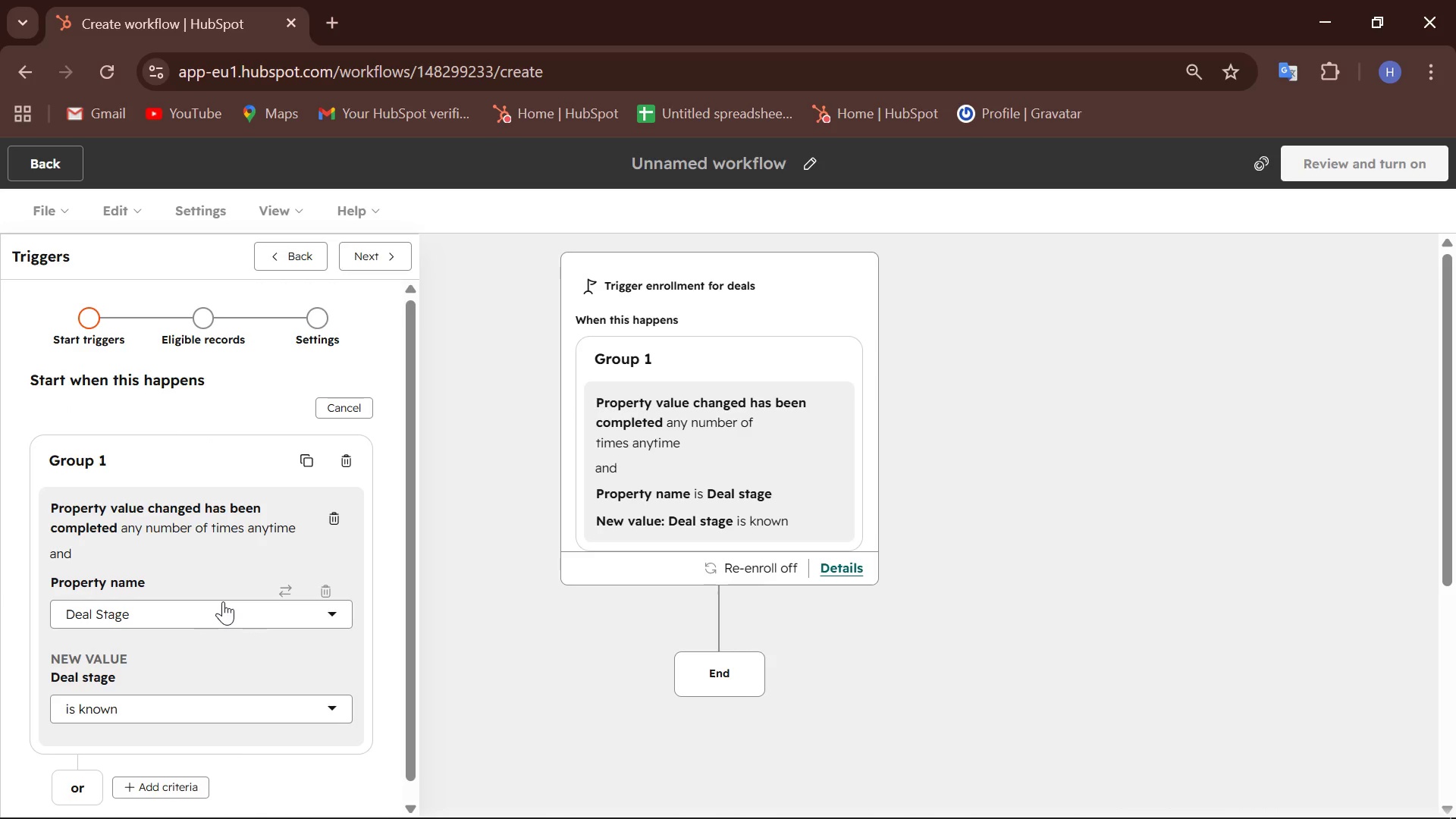 
left_click([250, 706])
 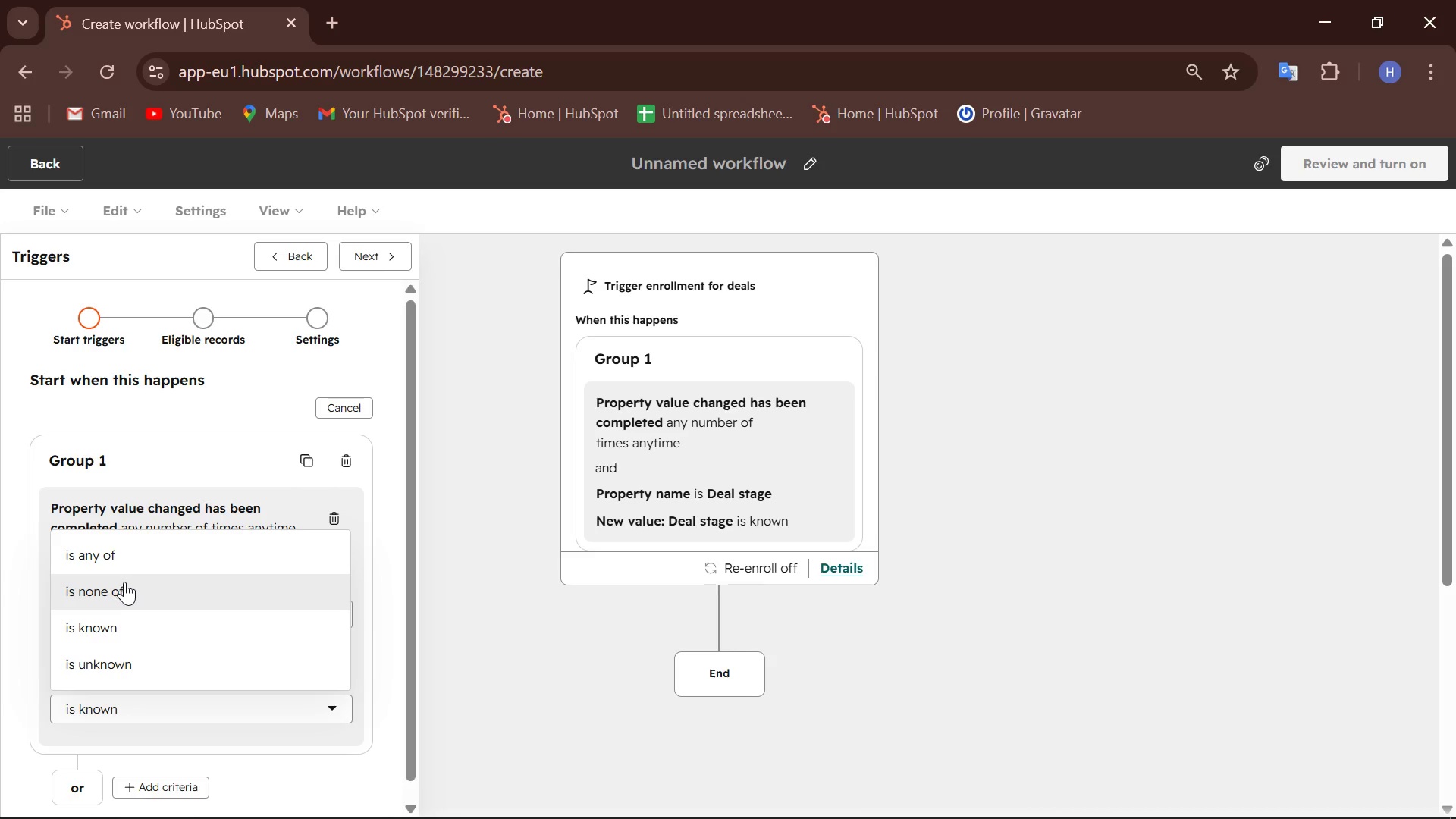 
left_click([118, 544])
 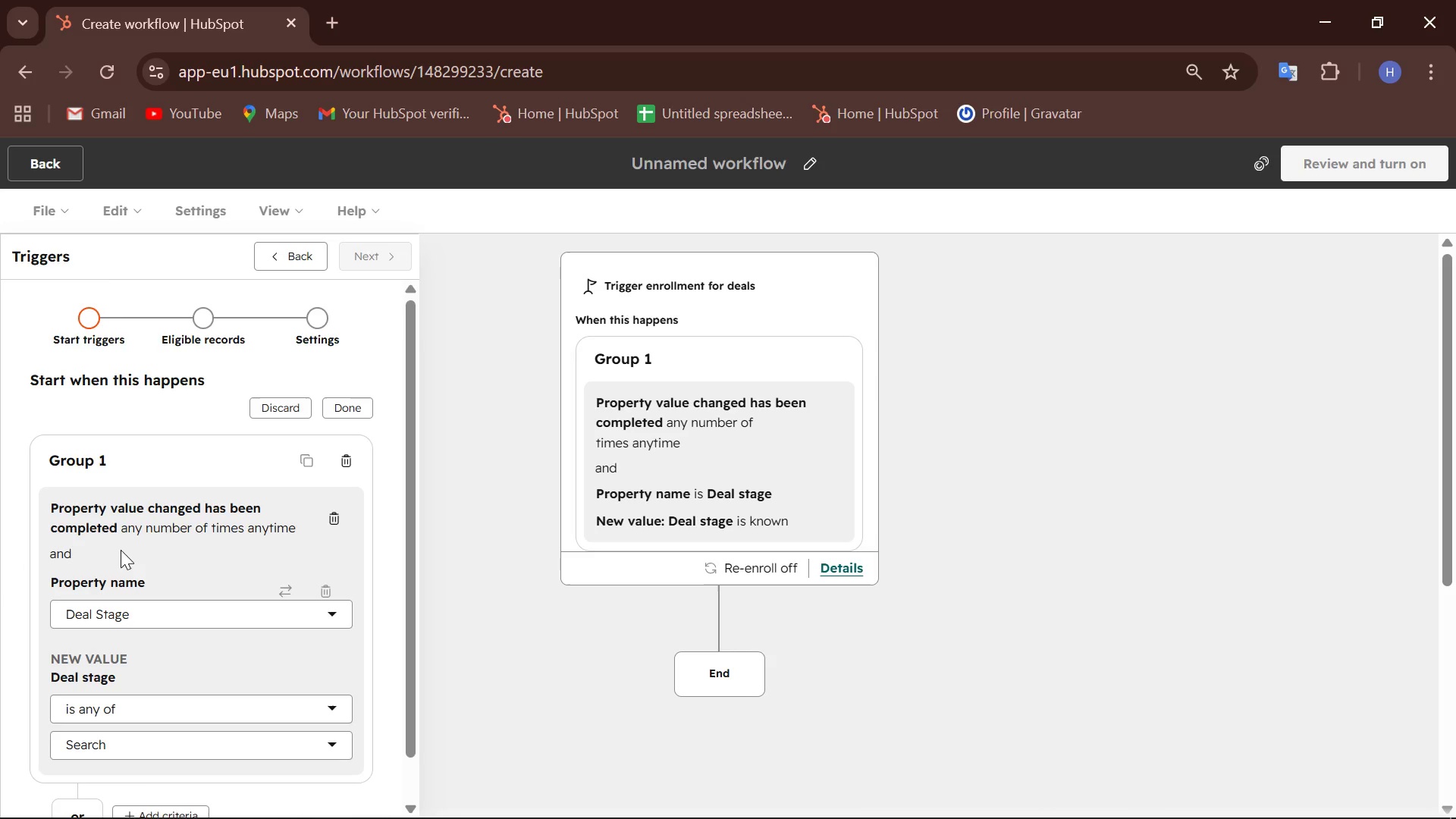 
scroll: coordinate [120, 563], scroll_direction: down, amount: 2.0
 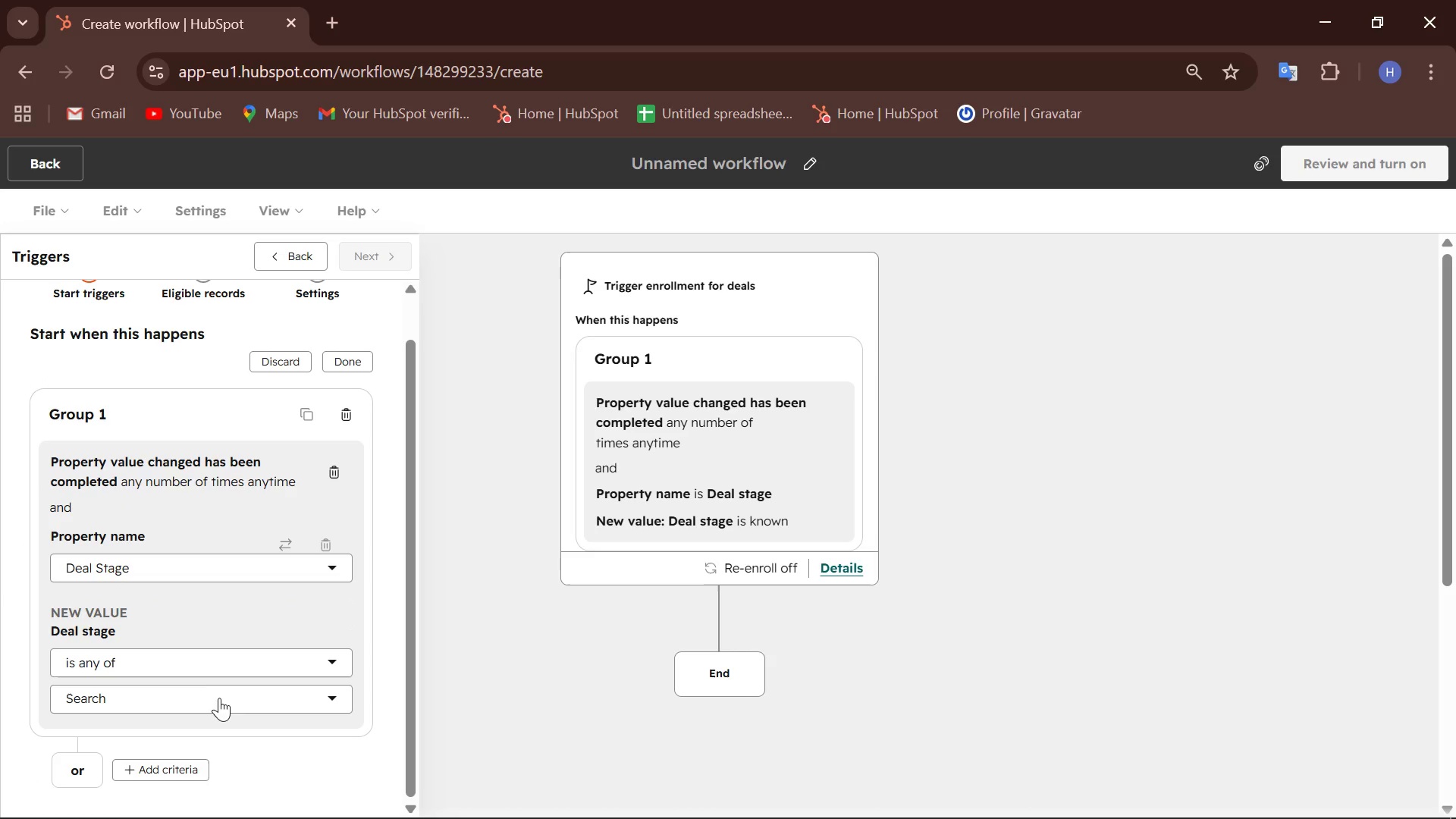 
left_click([228, 699])
 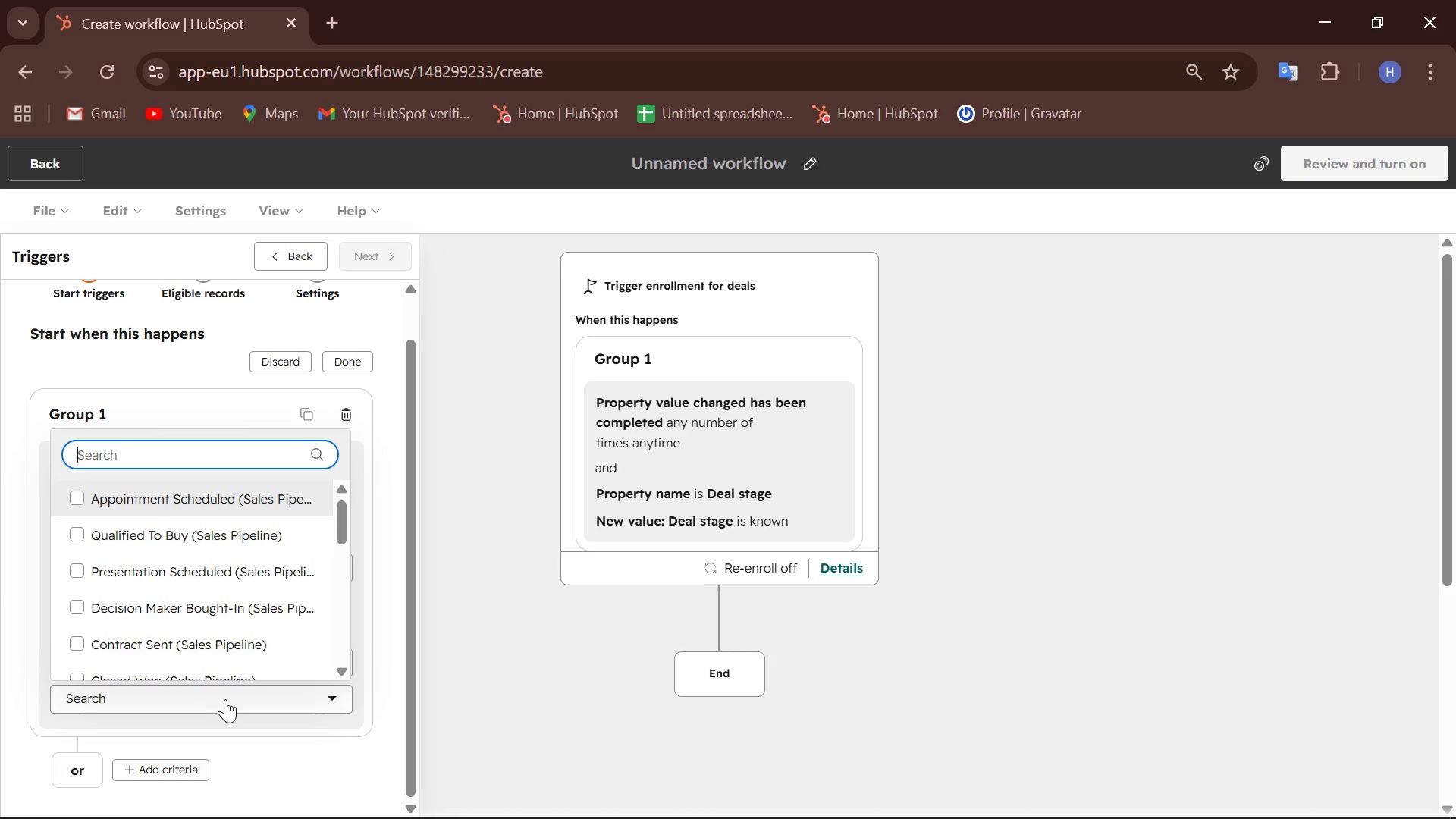 
scroll: coordinate [159, 572], scroll_direction: down, amount: 6.0
 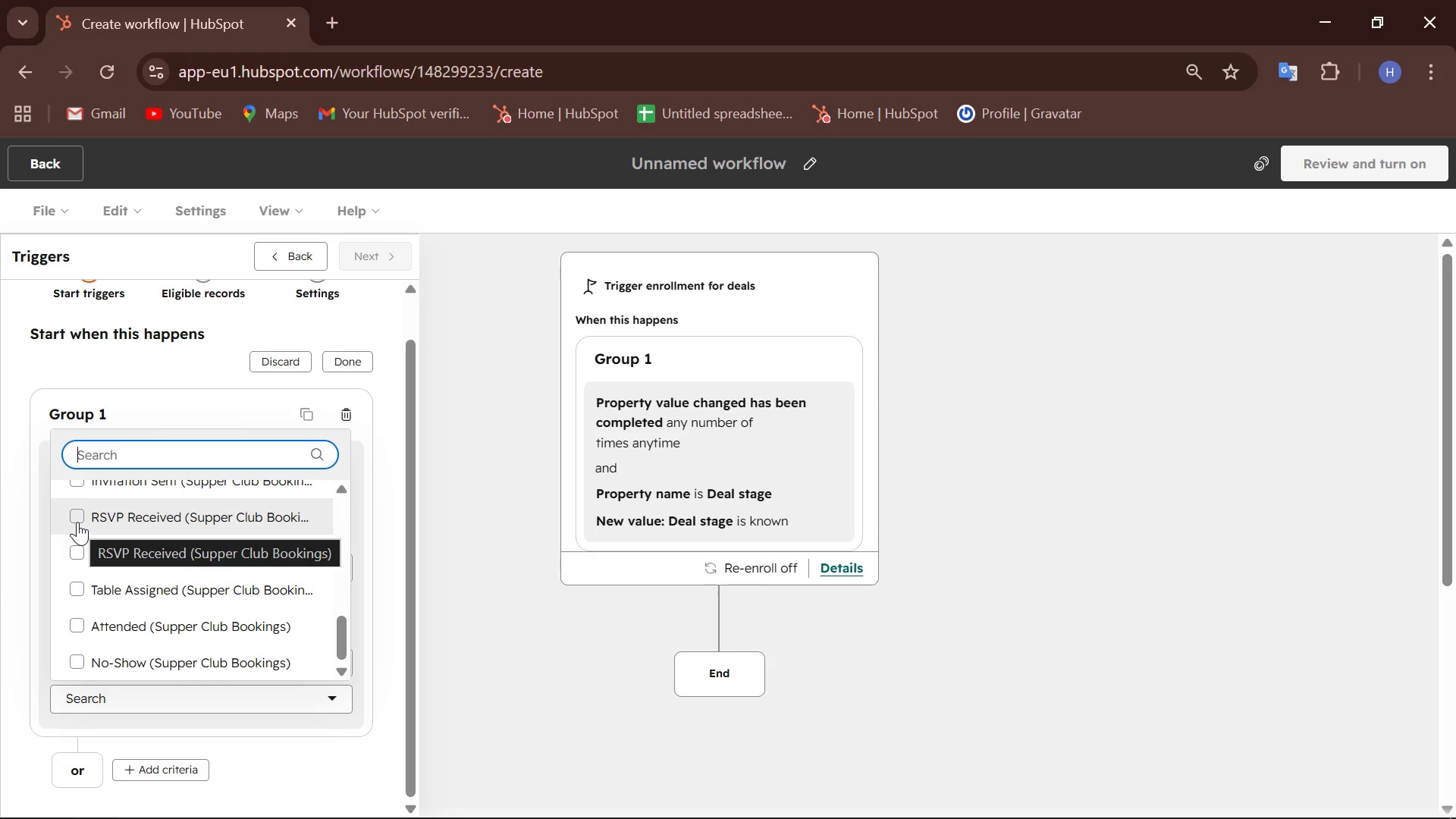 
left_click([77, 522])
 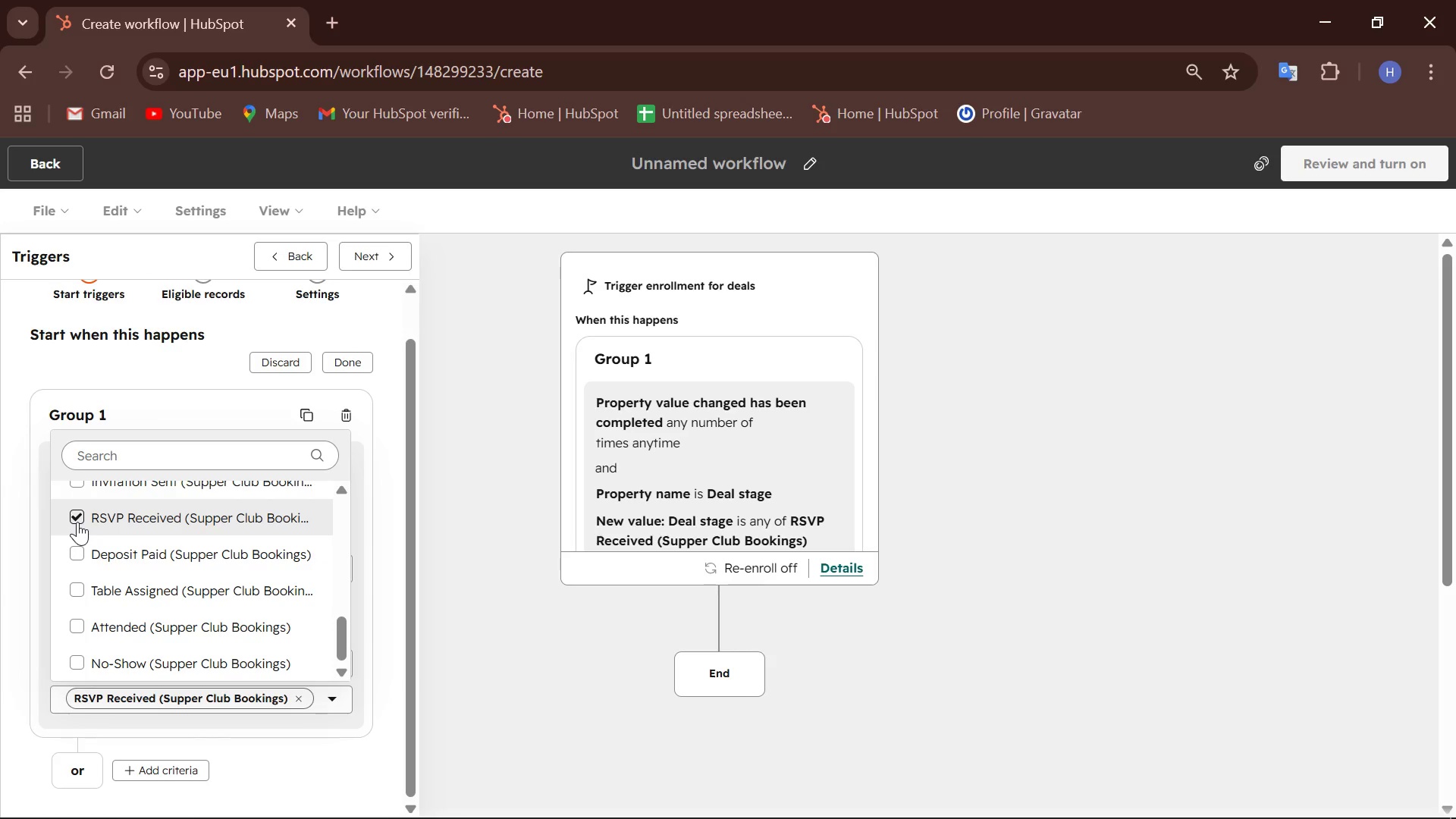 
wait(8.3)
 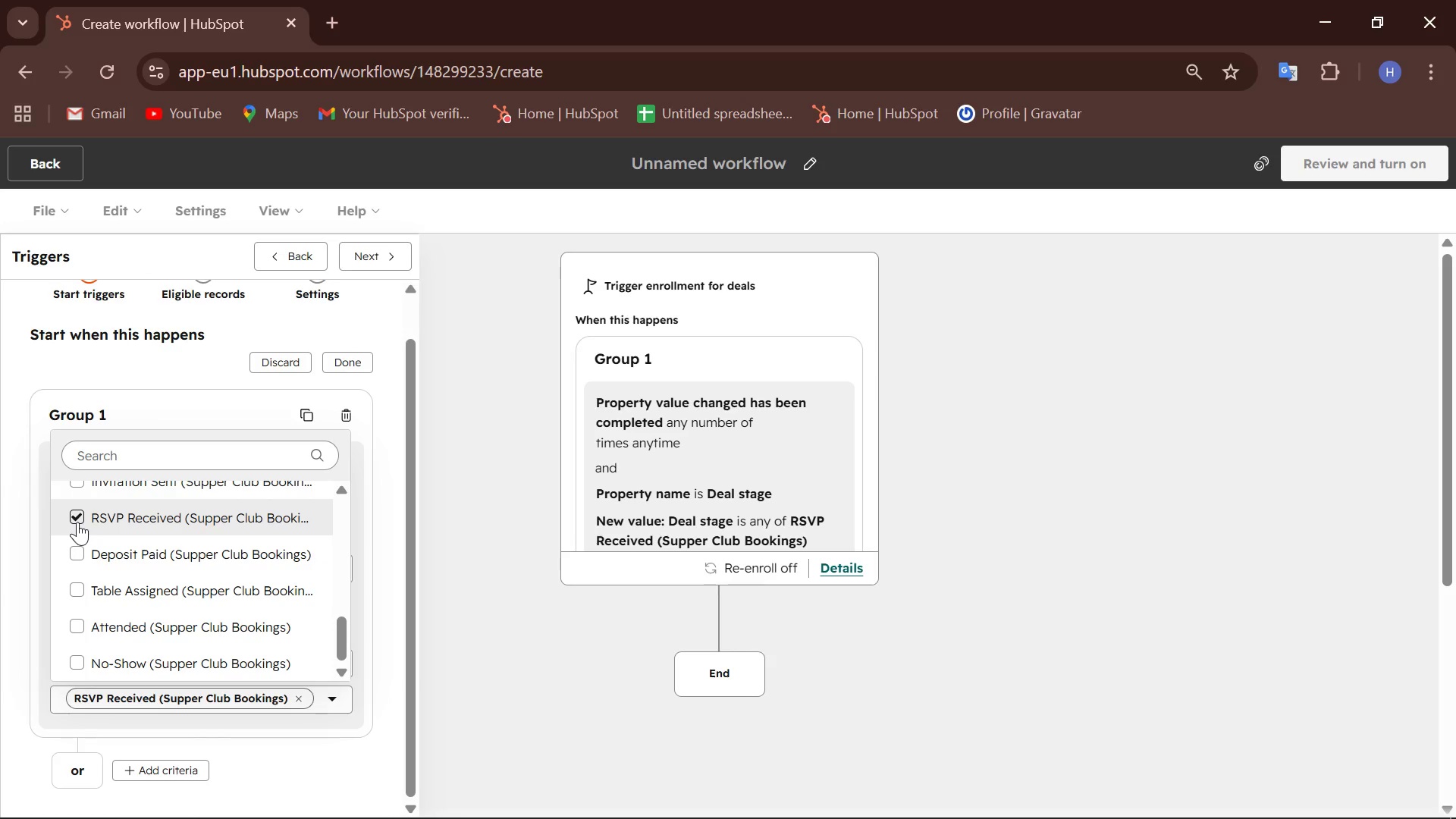 
left_click([355, 608])
 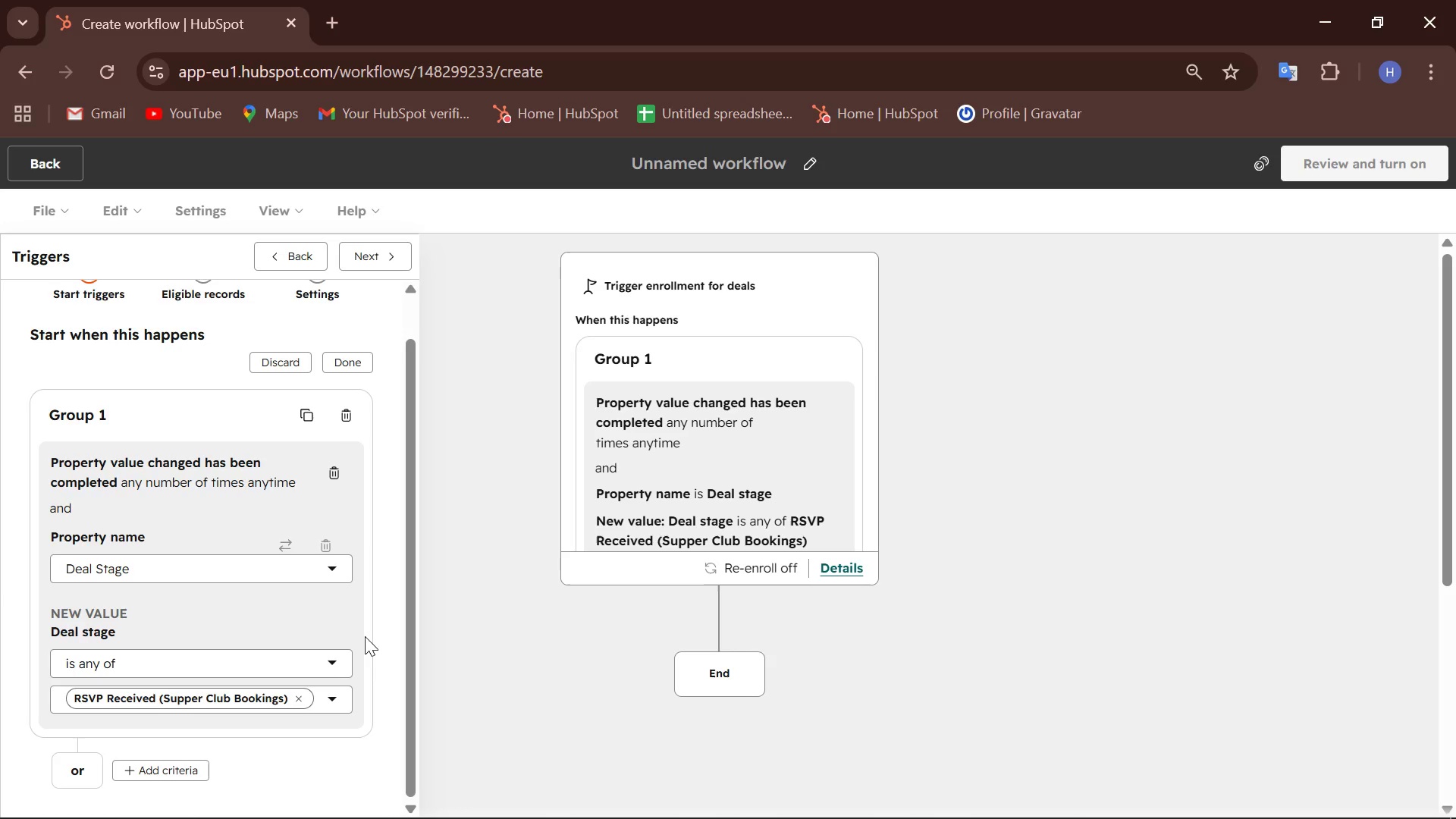 
wait(31.64)
 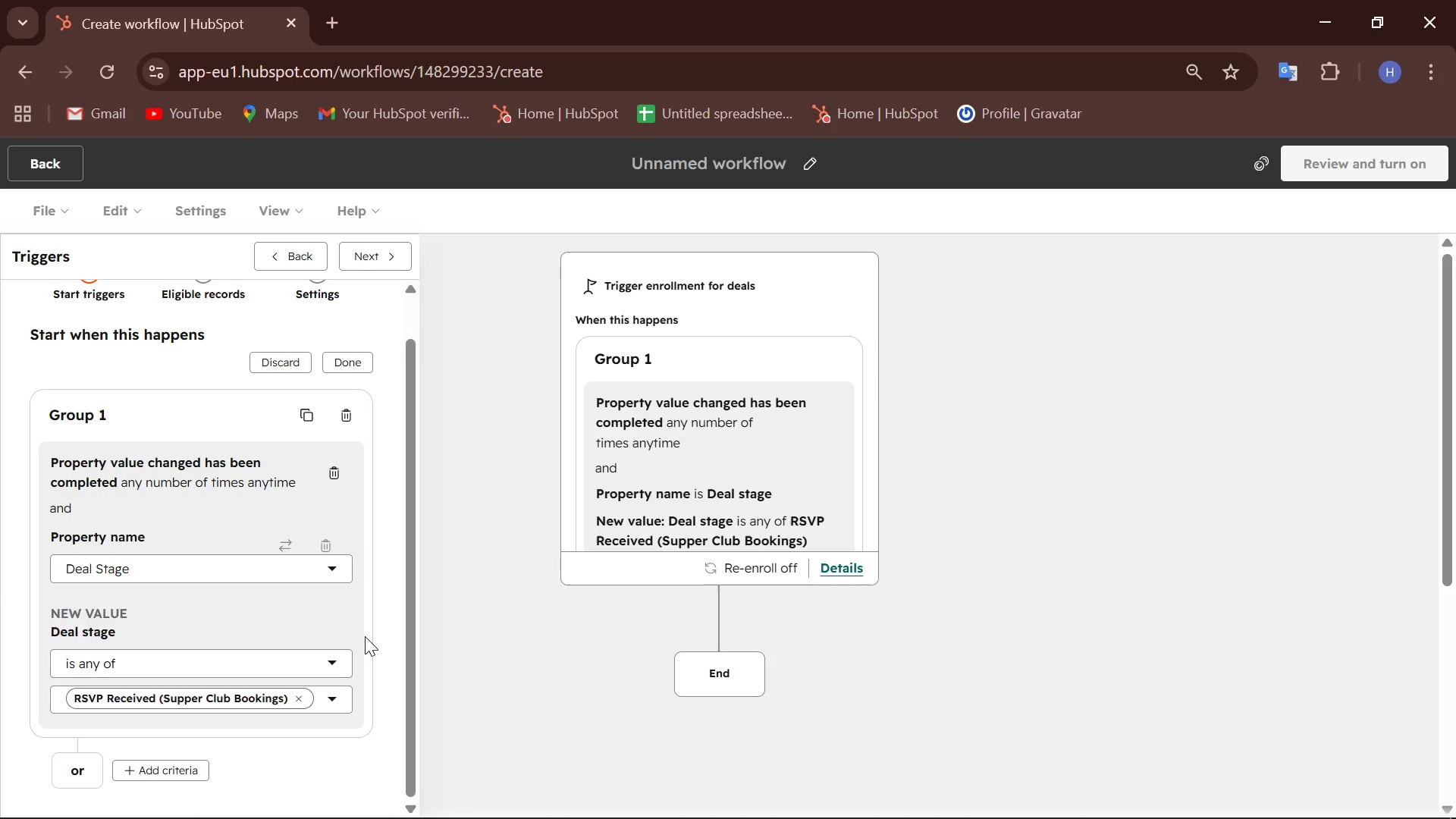 
left_click([362, 259])
 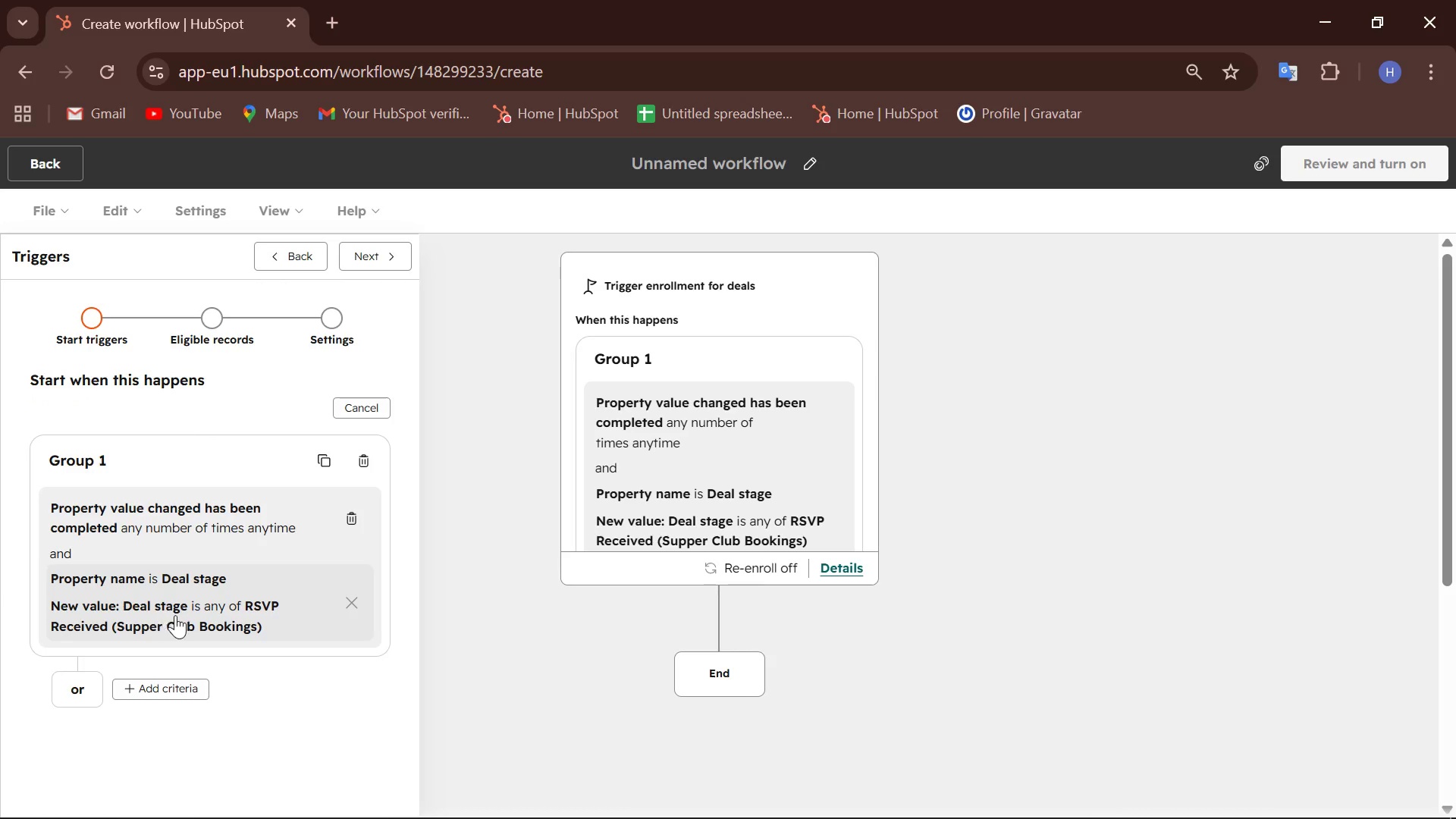 
wait(9.92)
 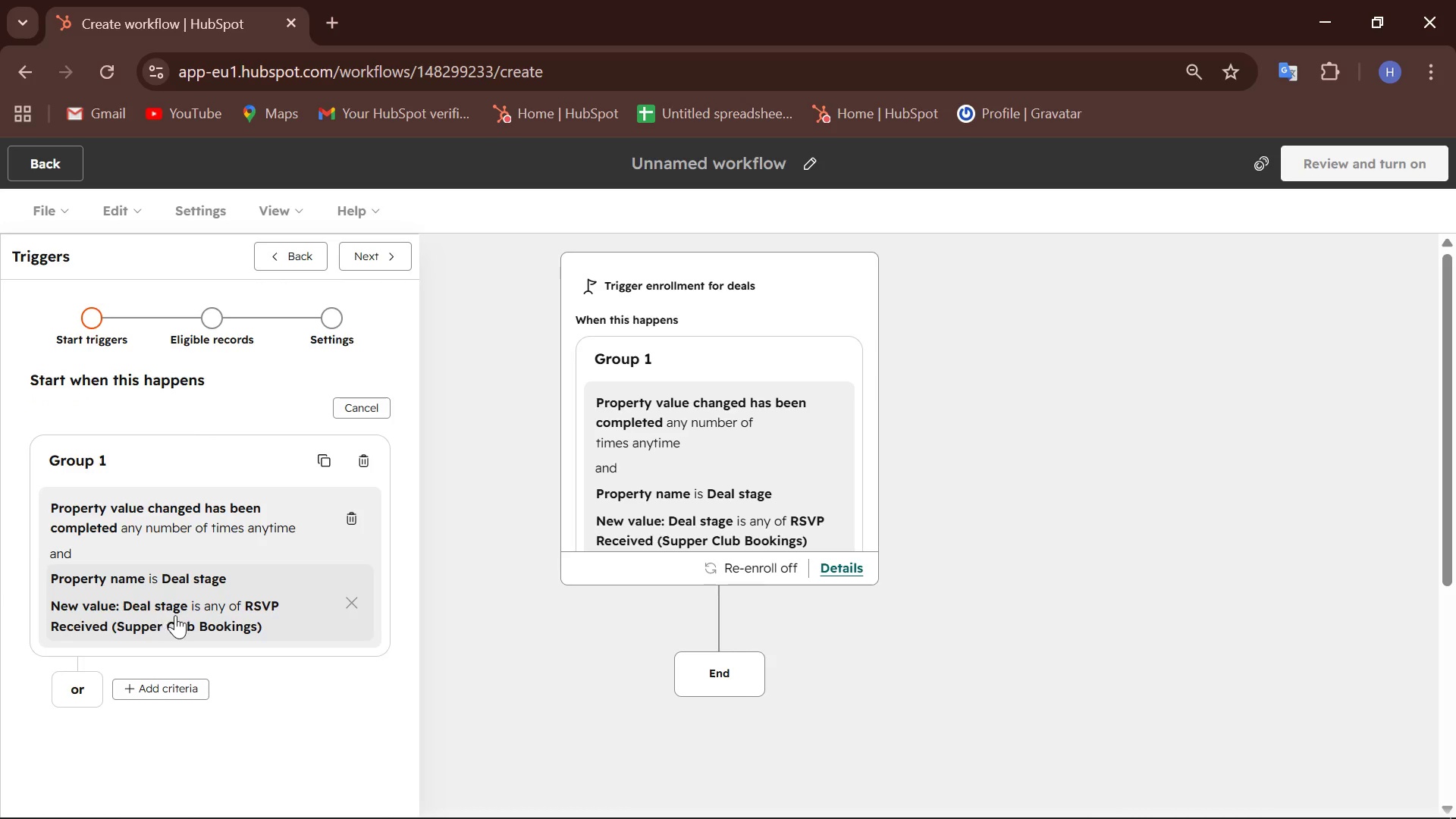 
left_click([358, 256])
 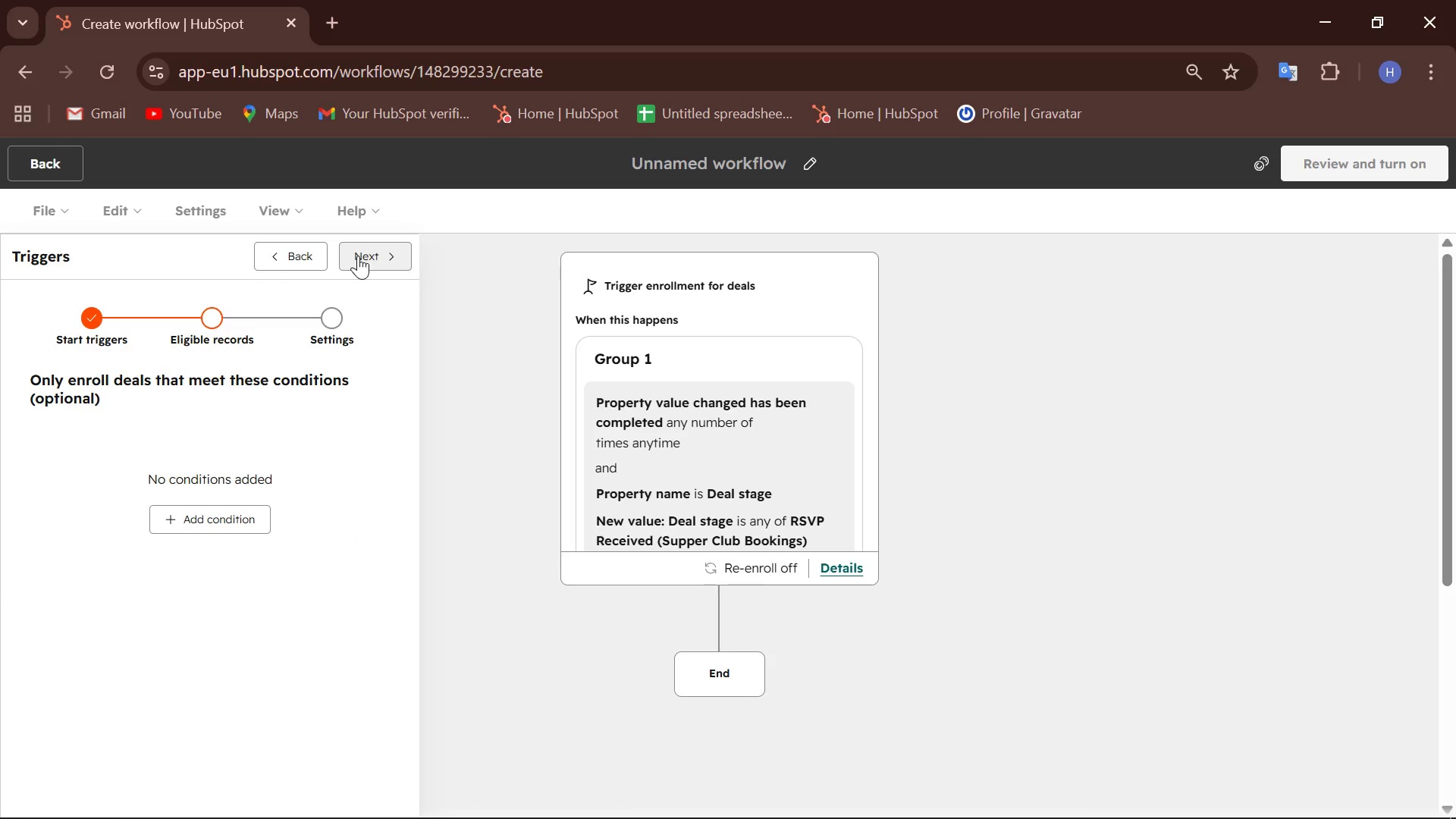 
left_click([358, 256])
 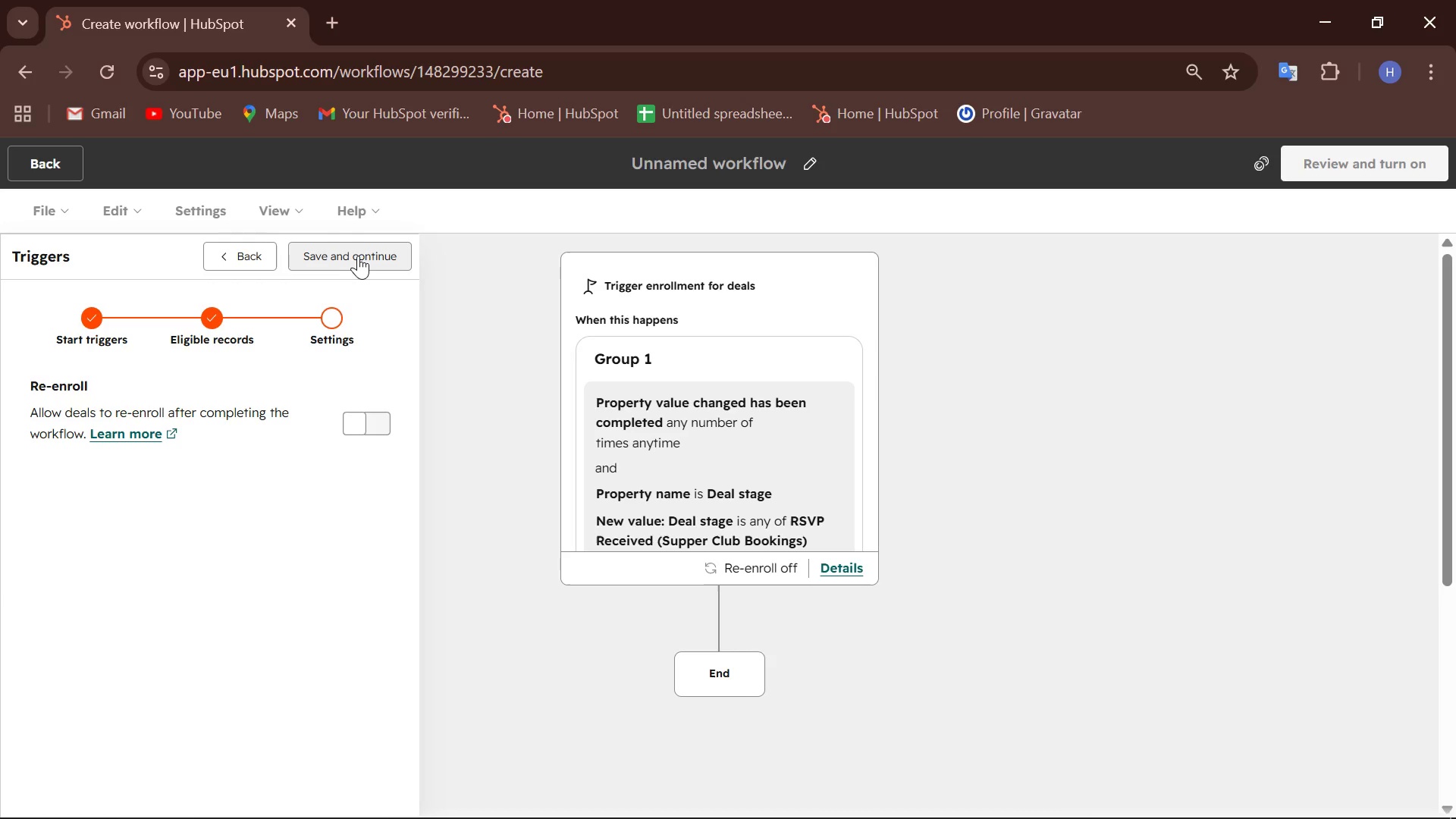 
left_click([358, 256])
 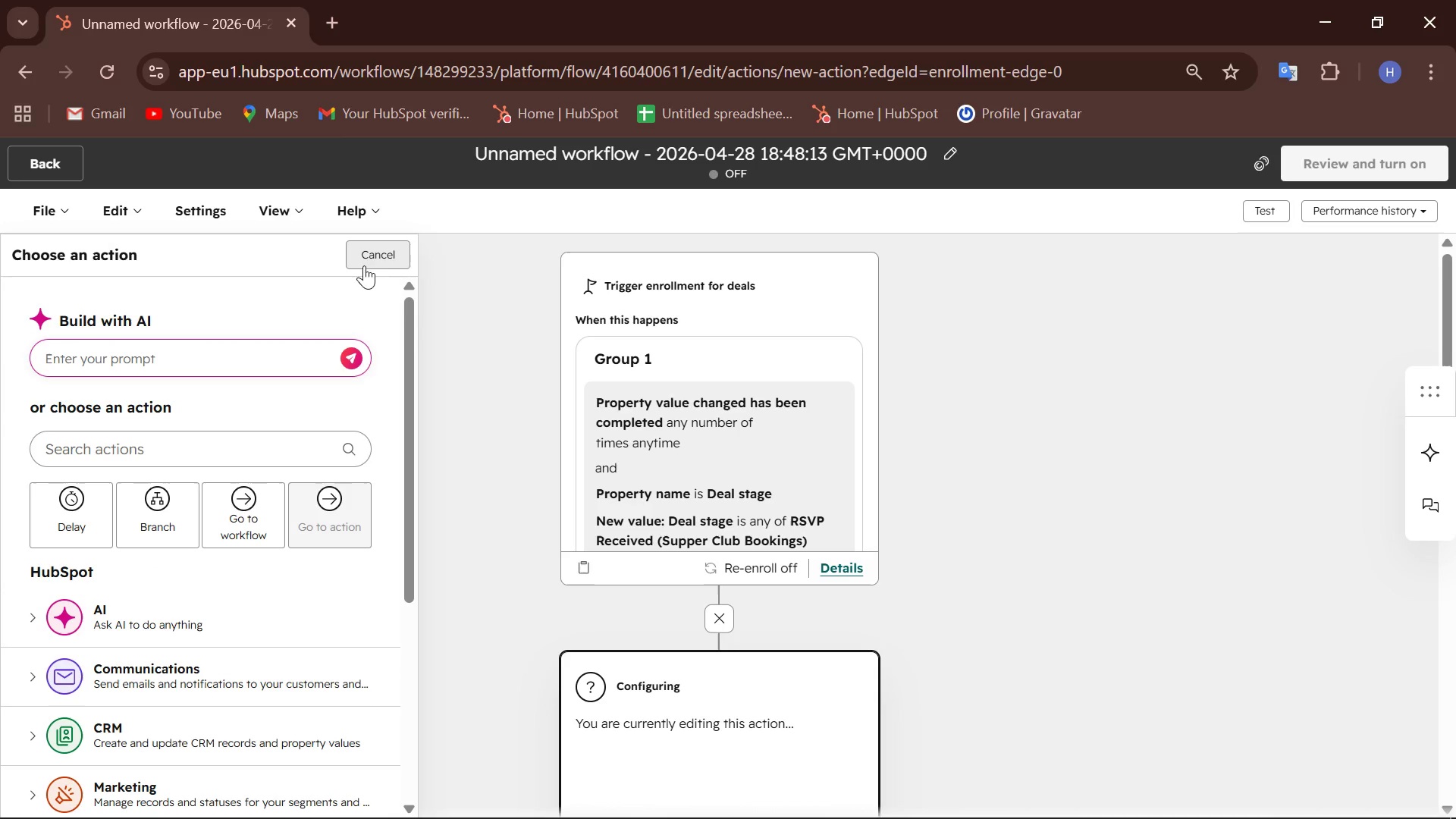 
scroll: coordinate [466, 385], scroll_direction: down, amount: 1.0
 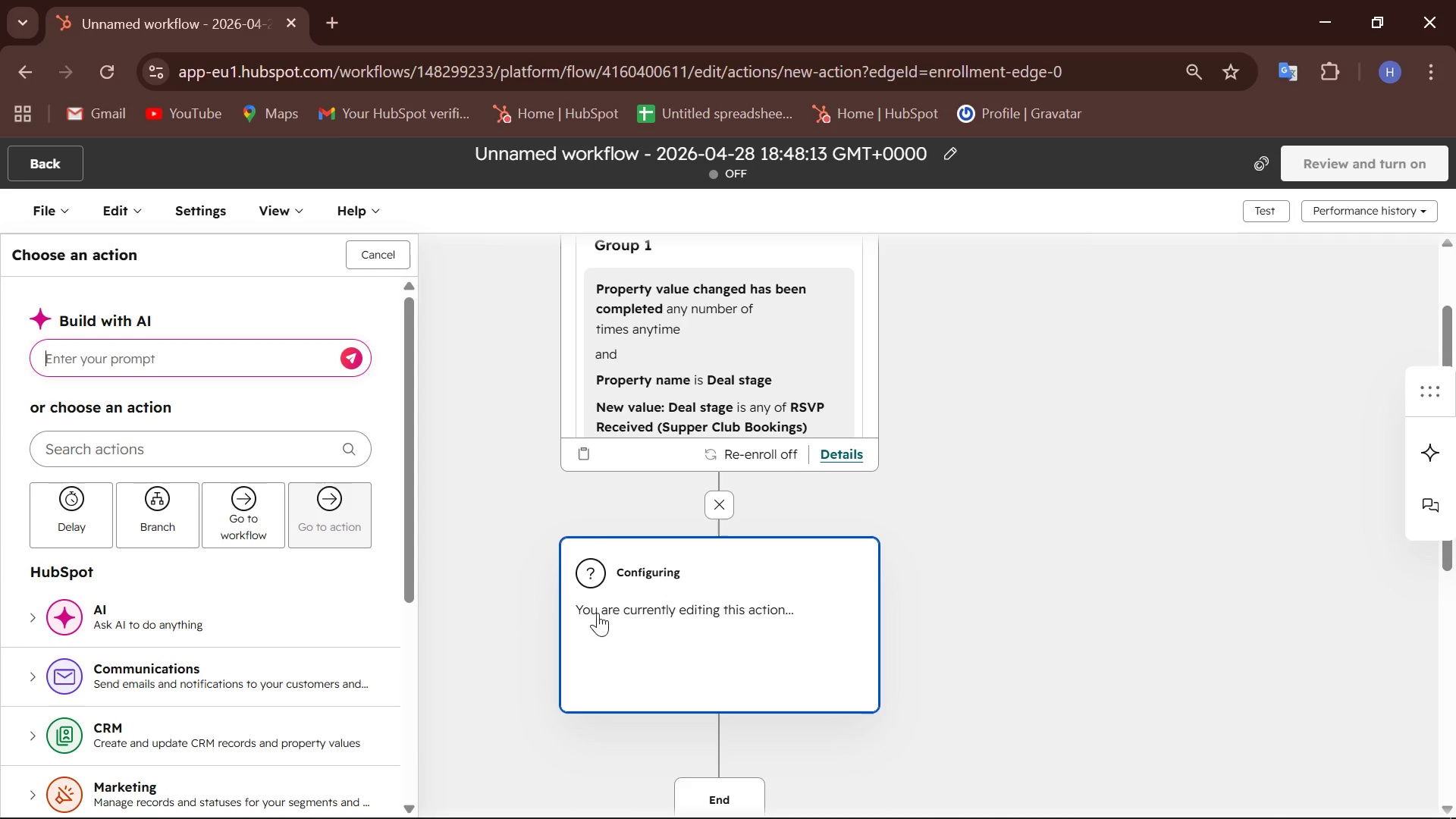 
wait(9.14)
 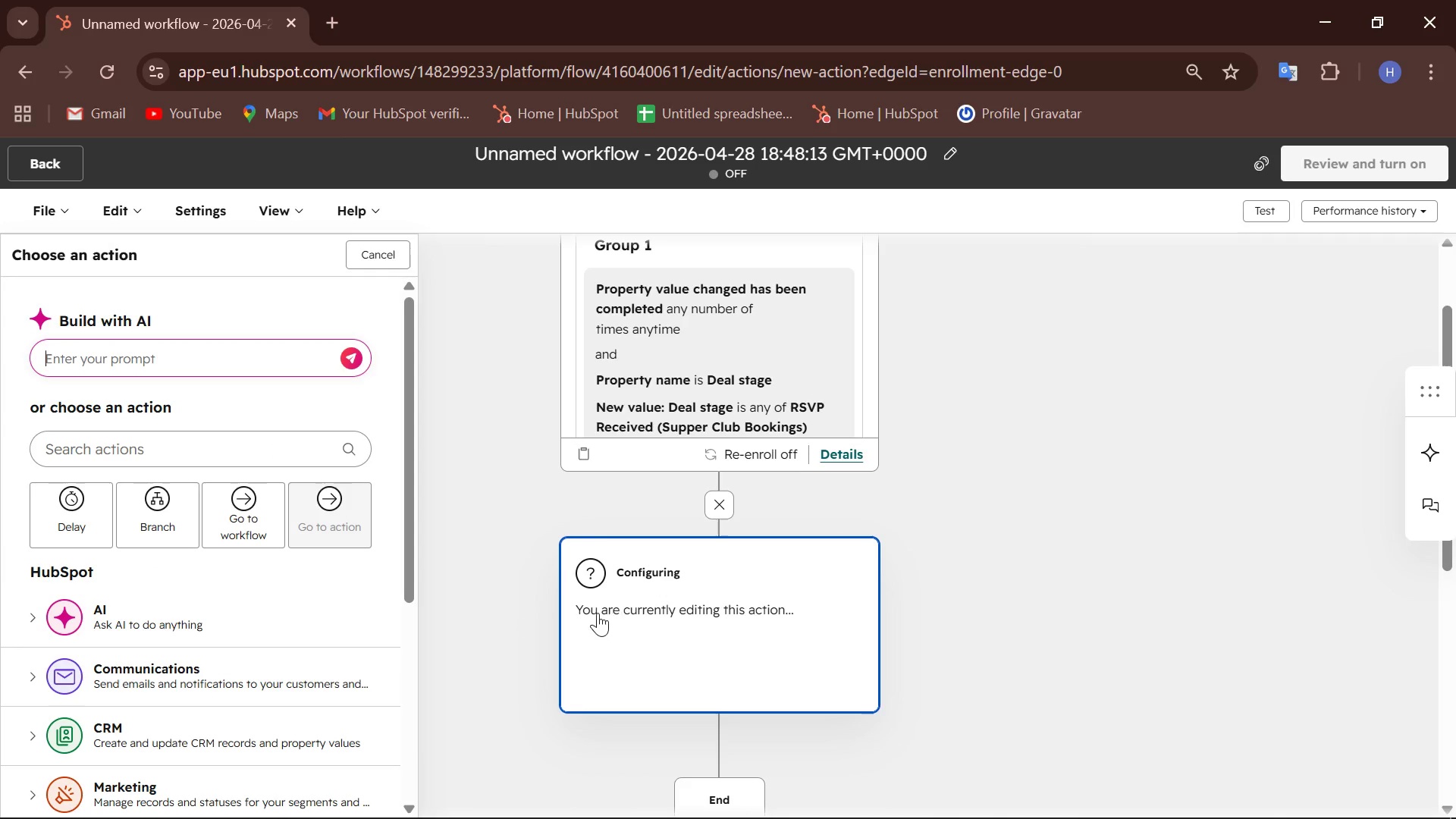 
left_click([170, 446])
 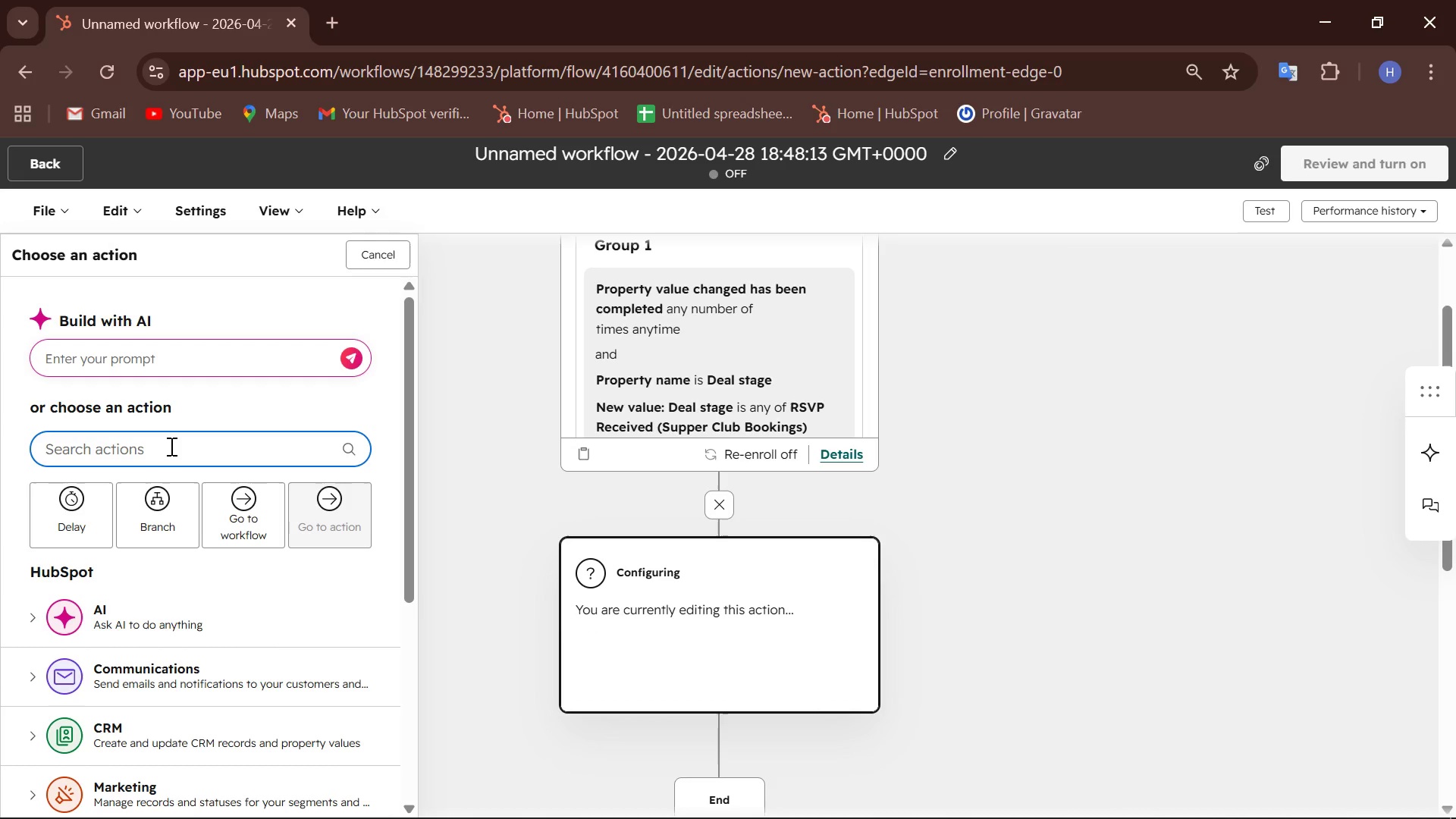 
type(set)
key(Backspace)
key(Backspace)
key(Backspace)
 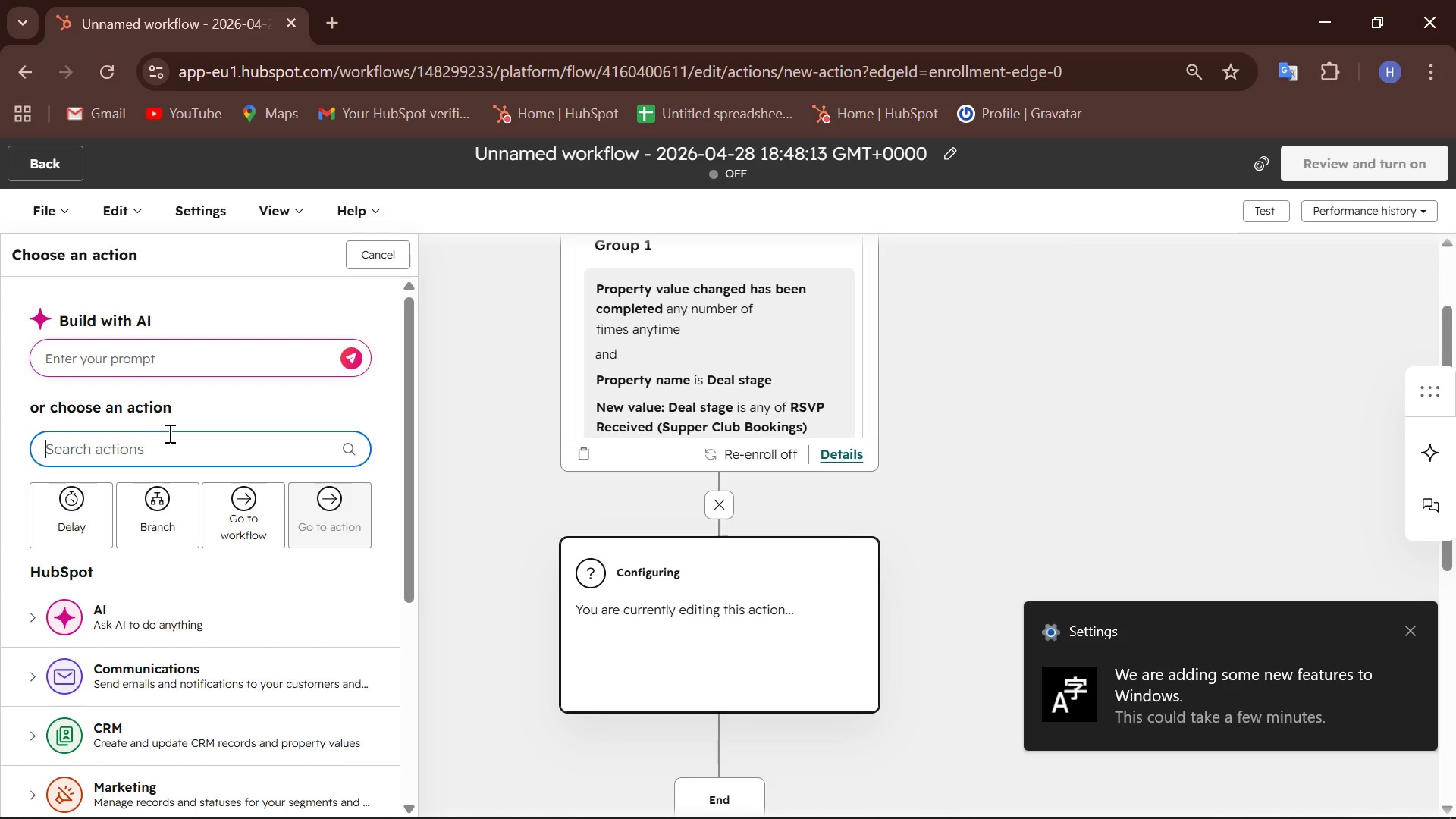 
wait(15.09)
 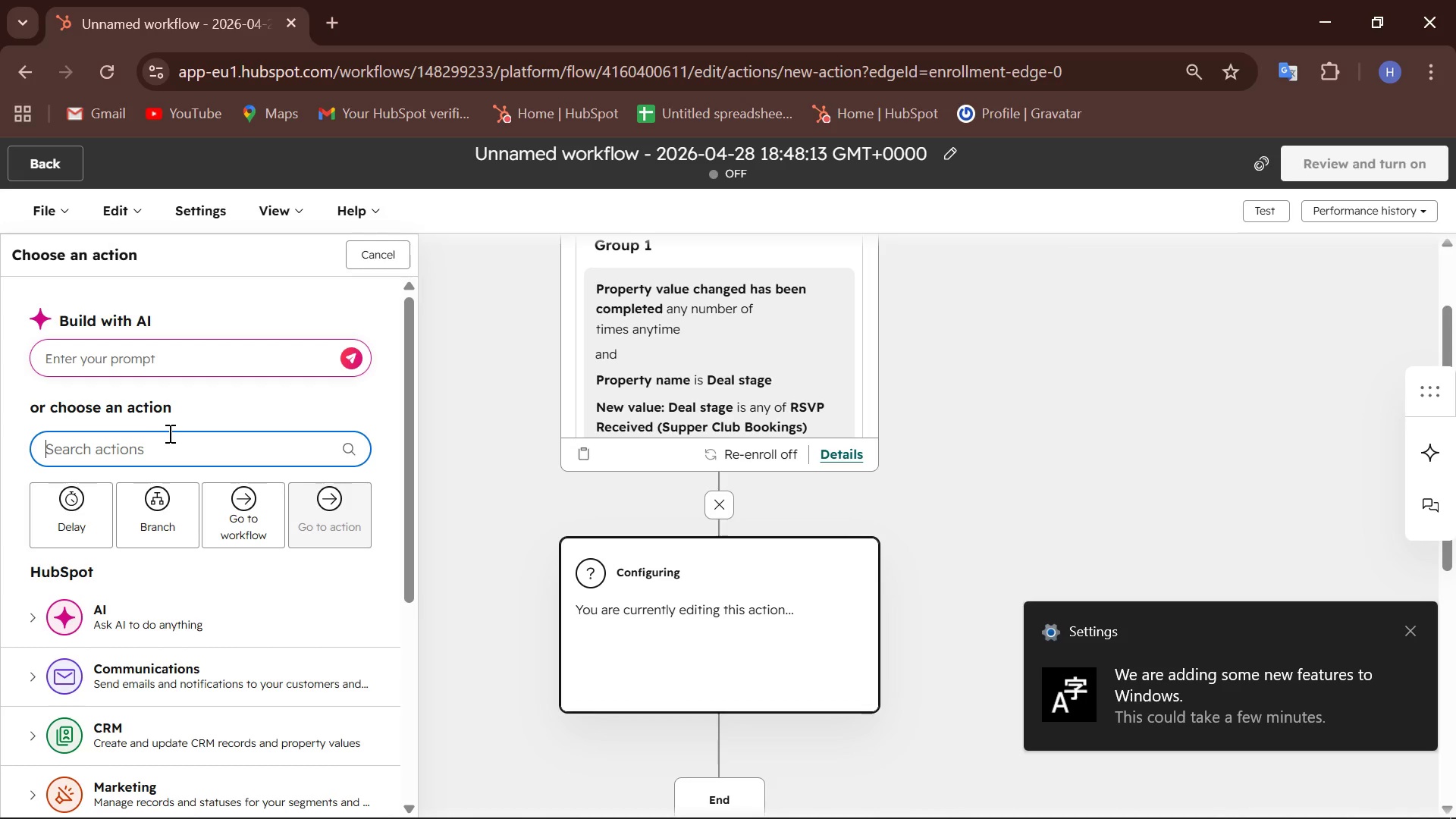 
left_click([168, 742])
 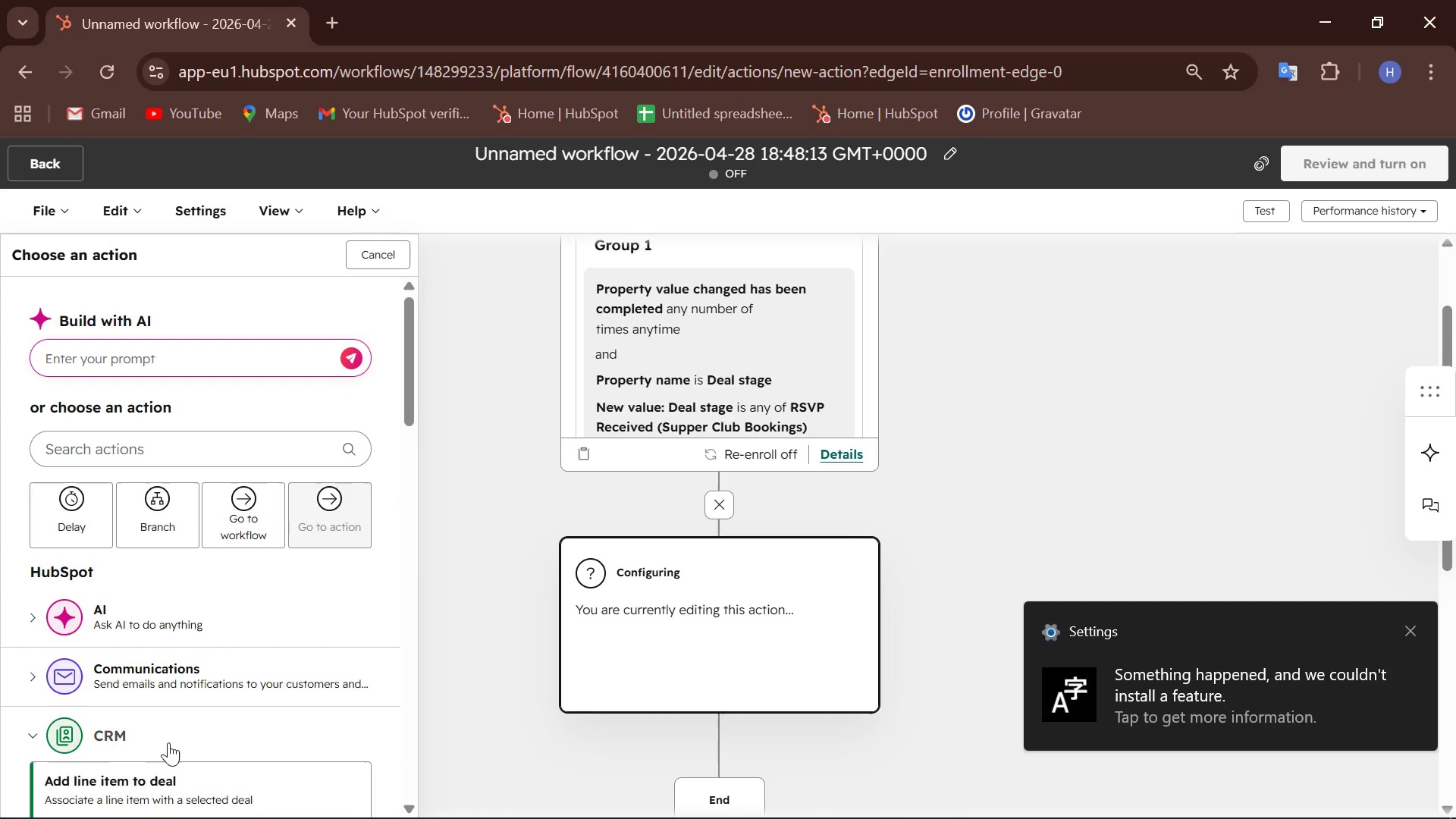 
scroll: coordinate [184, 671], scroll_direction: down, amount: 6.0
 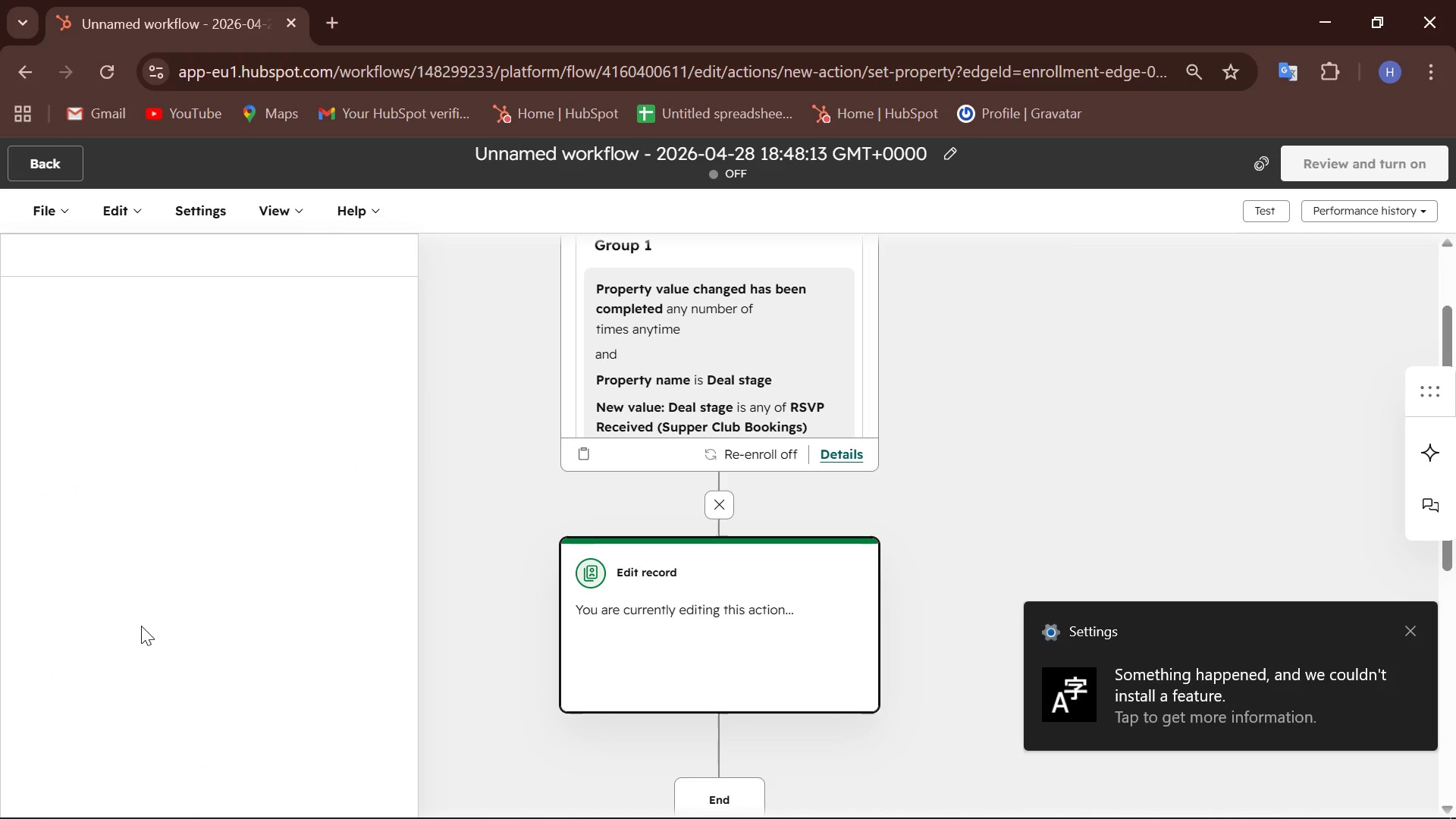 
mouse_move([183, 399])
 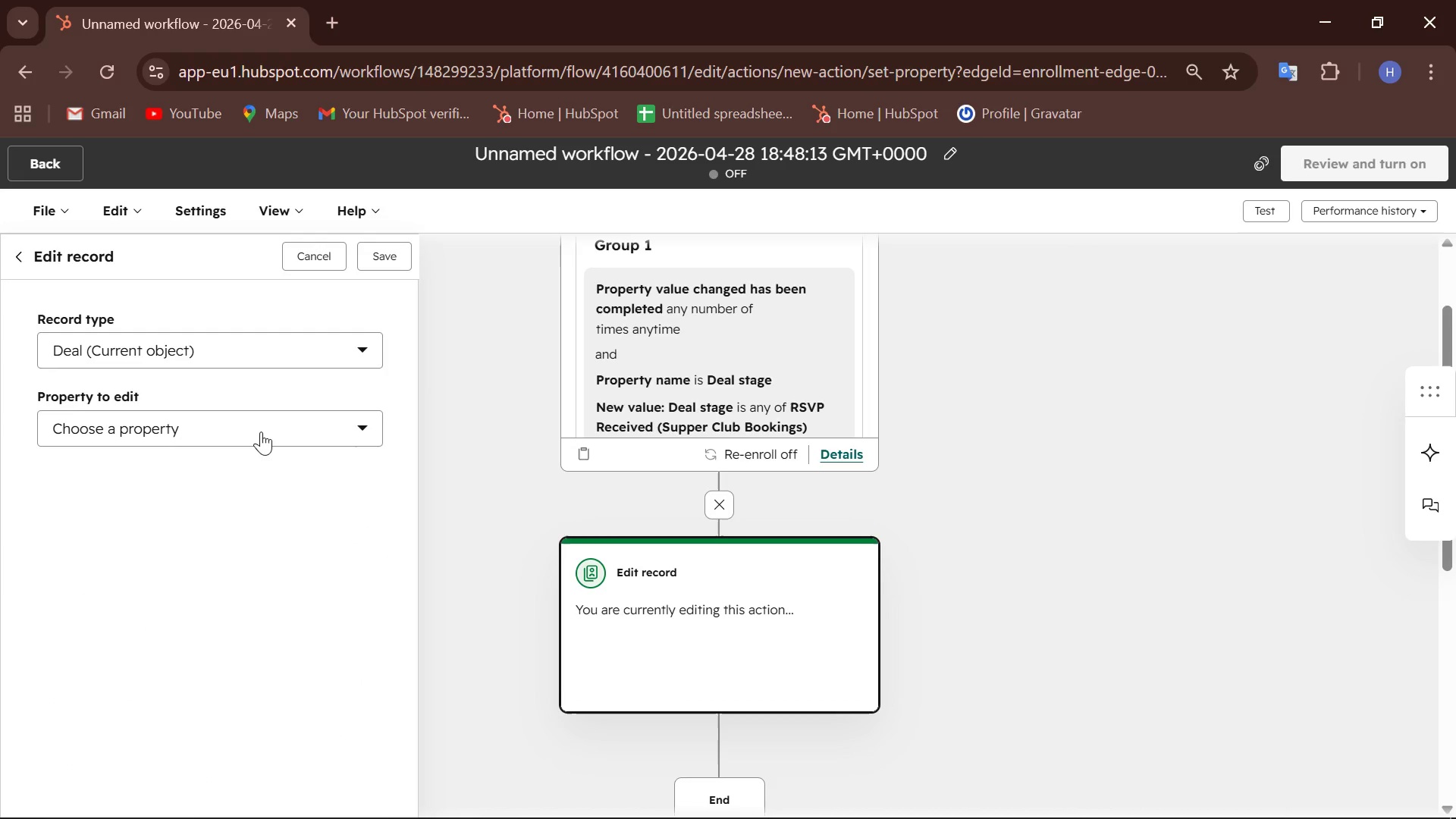 
left_click([261, 431])
 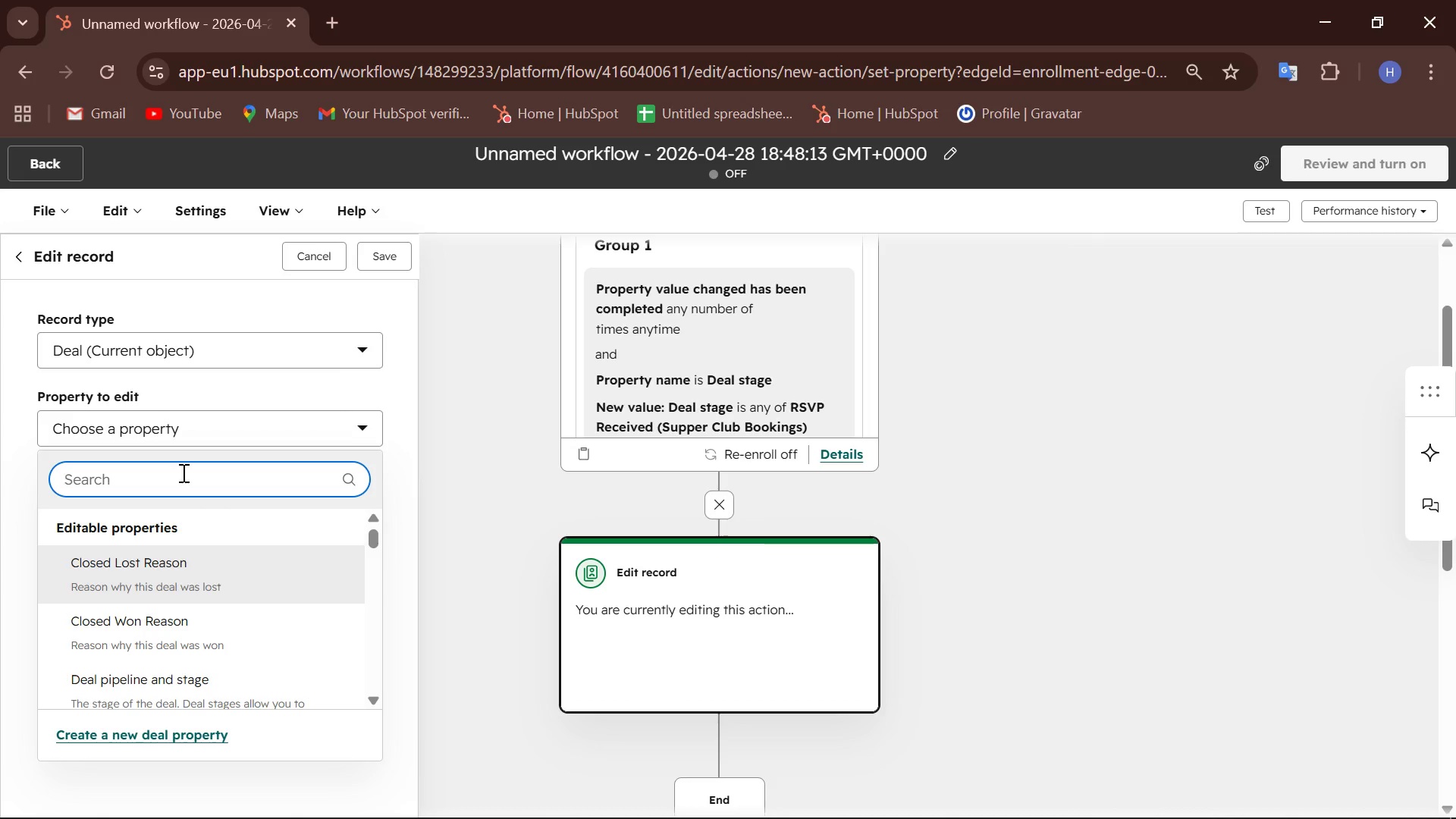 
type(active)
 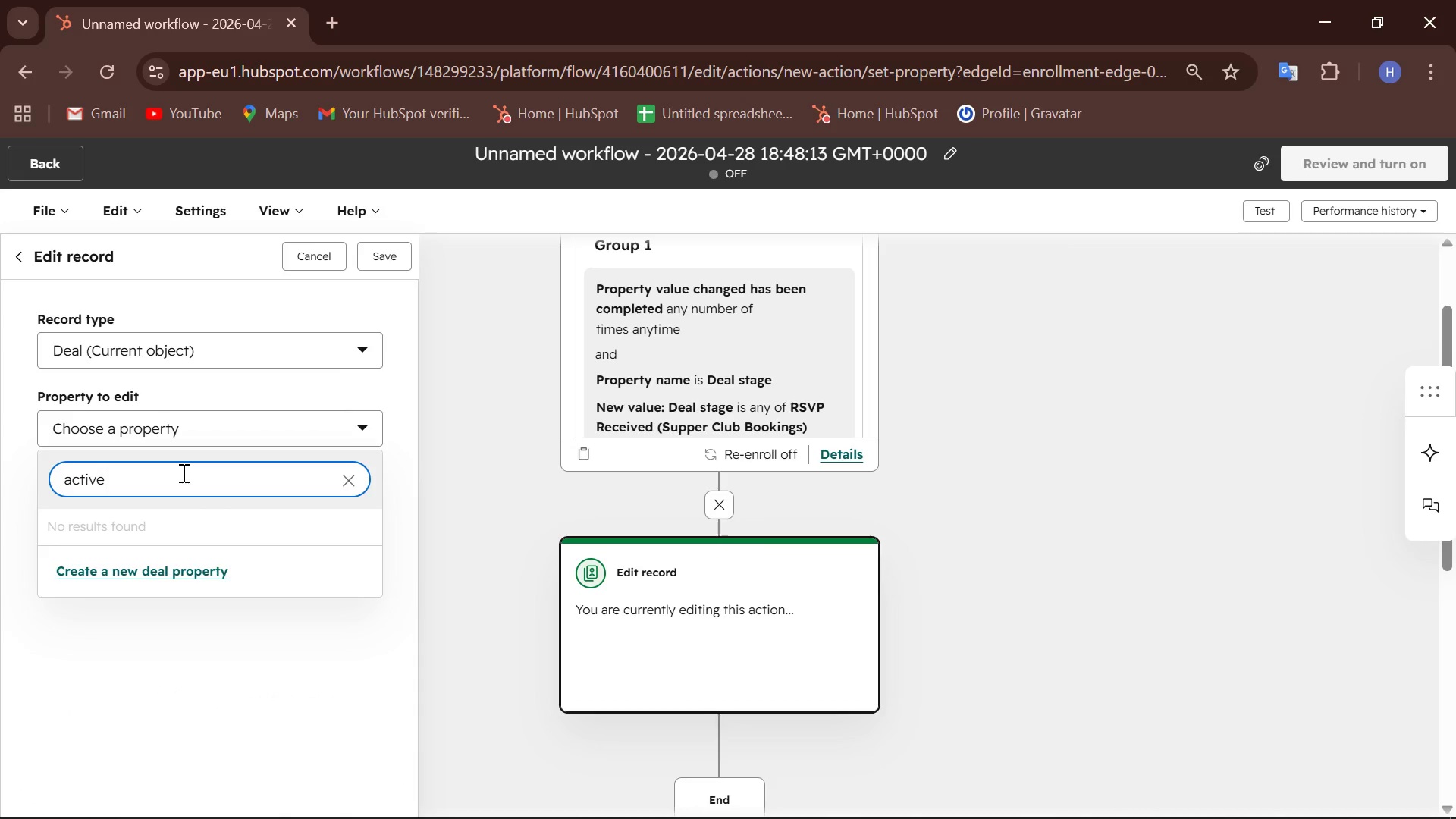 
key(Backspace)
 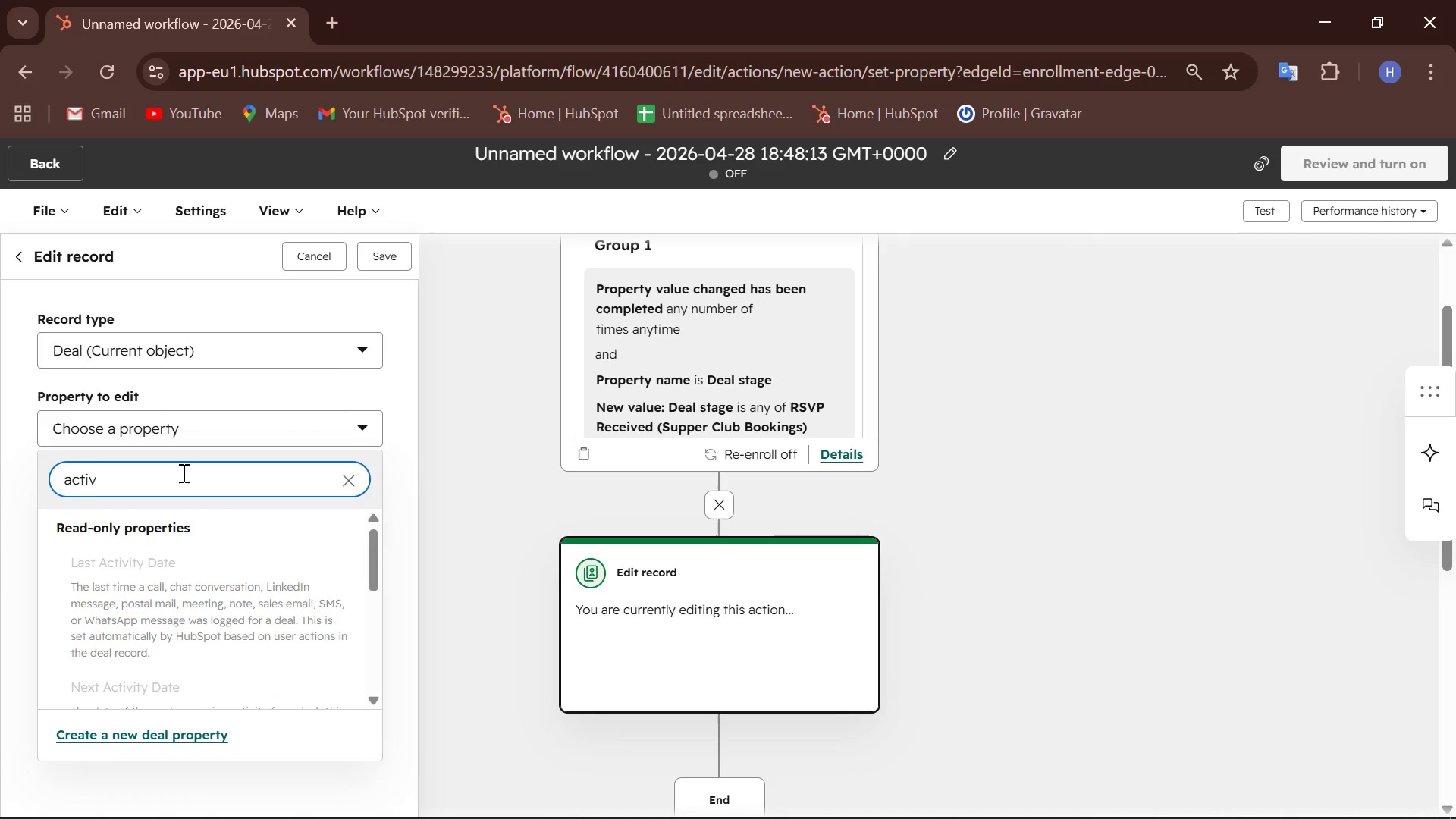 
key(Backspace)
 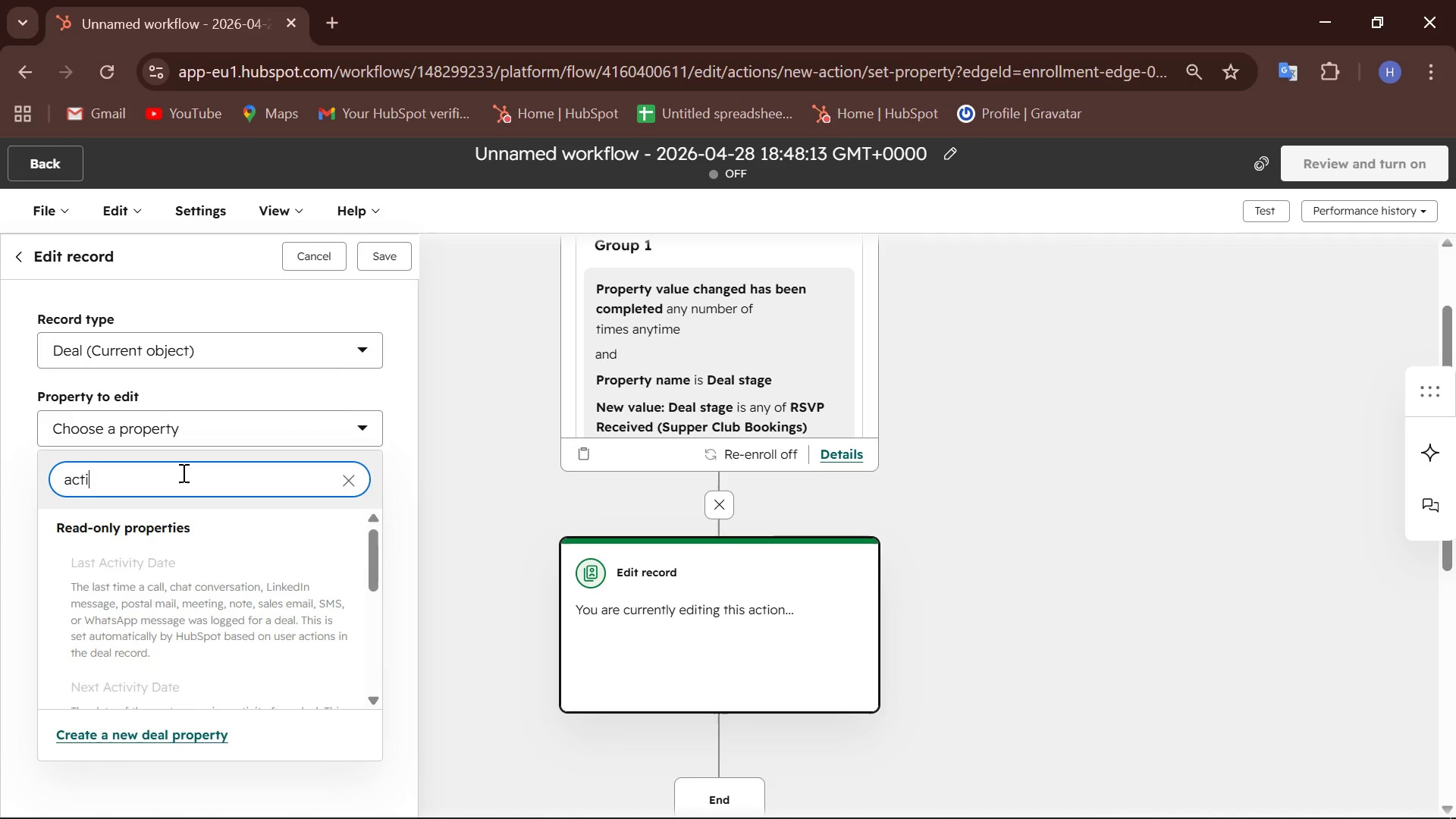 
key(Backspace)
 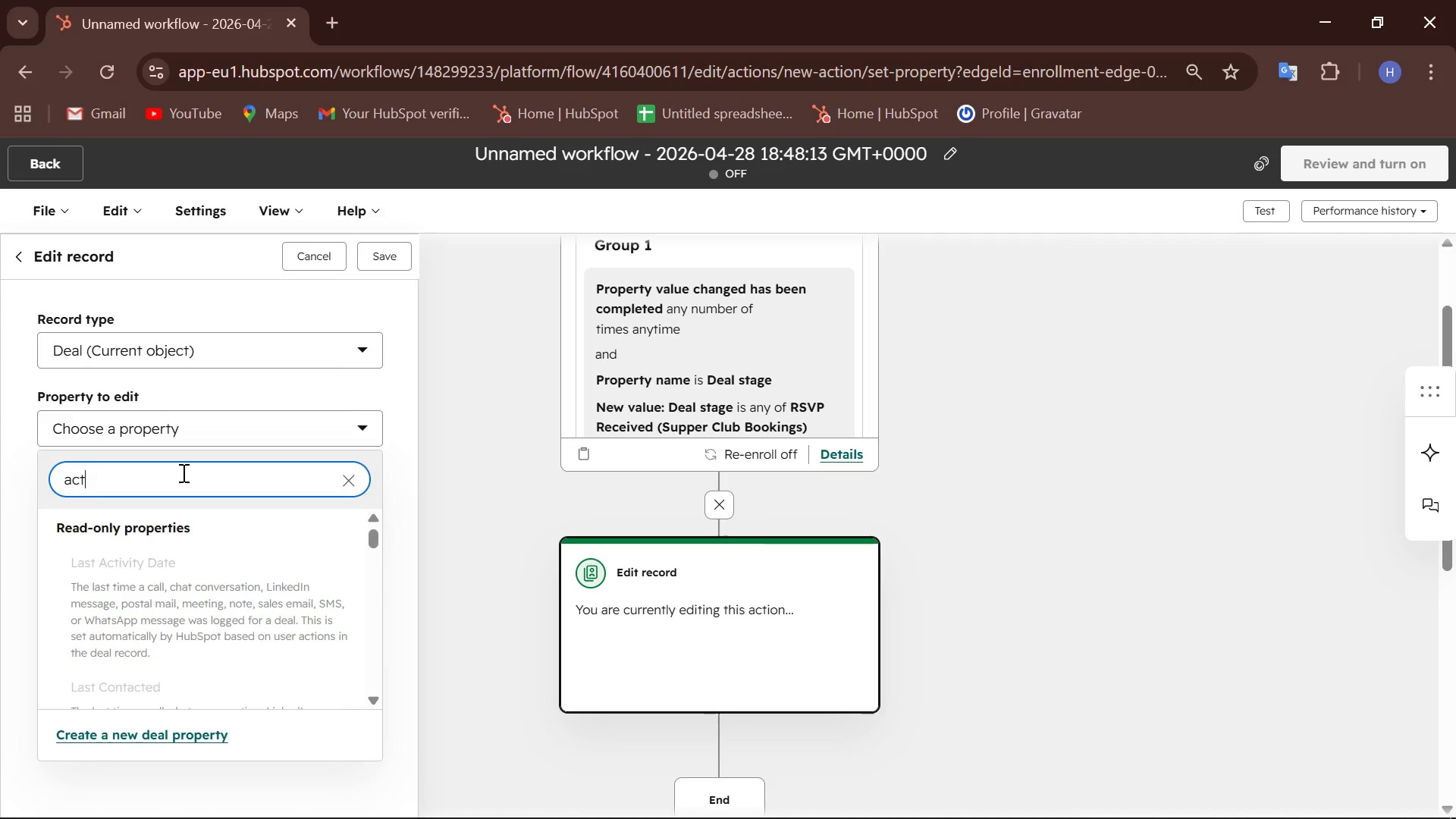 
key(Backspace)
 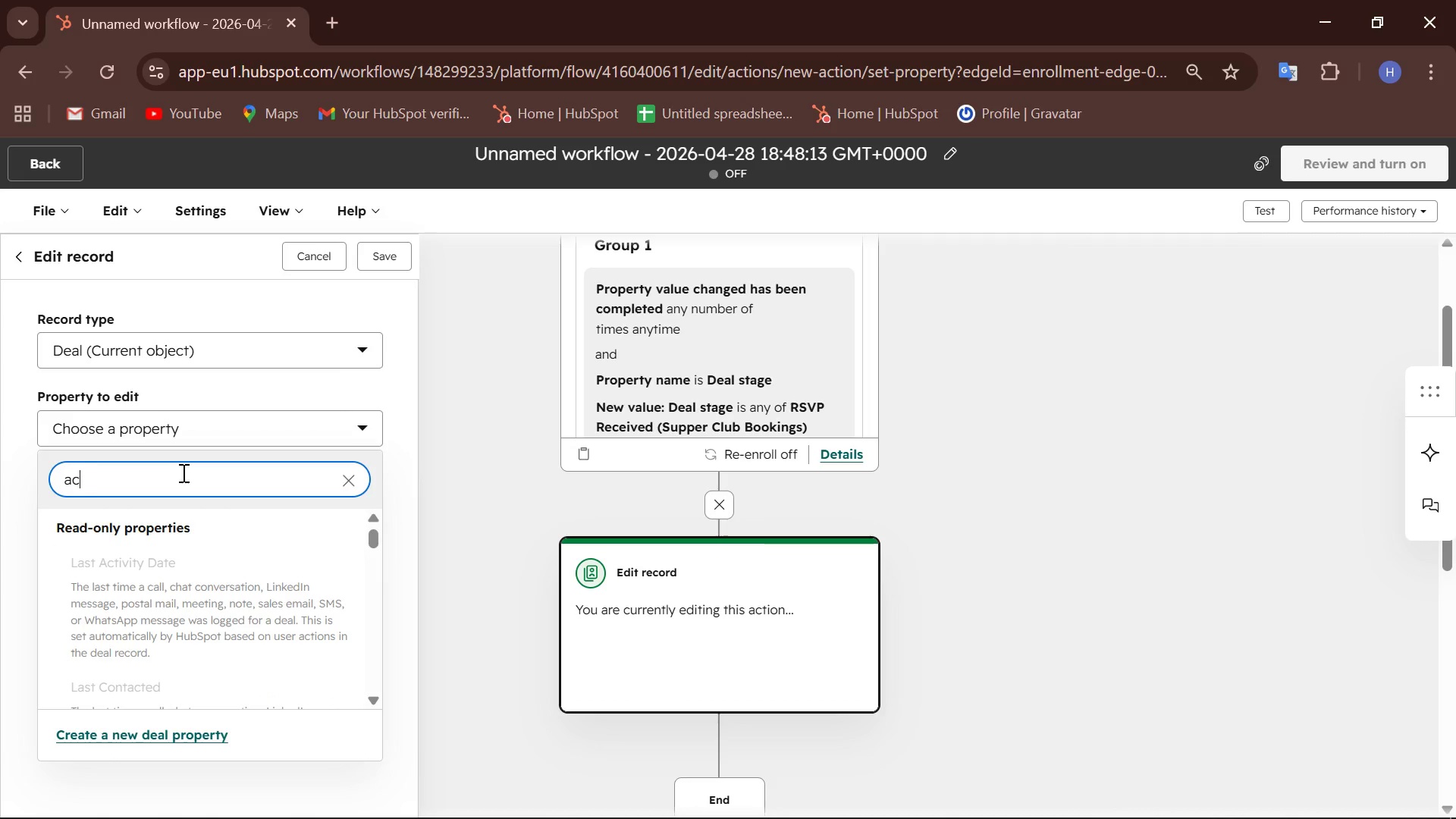 
key(Backspace)
 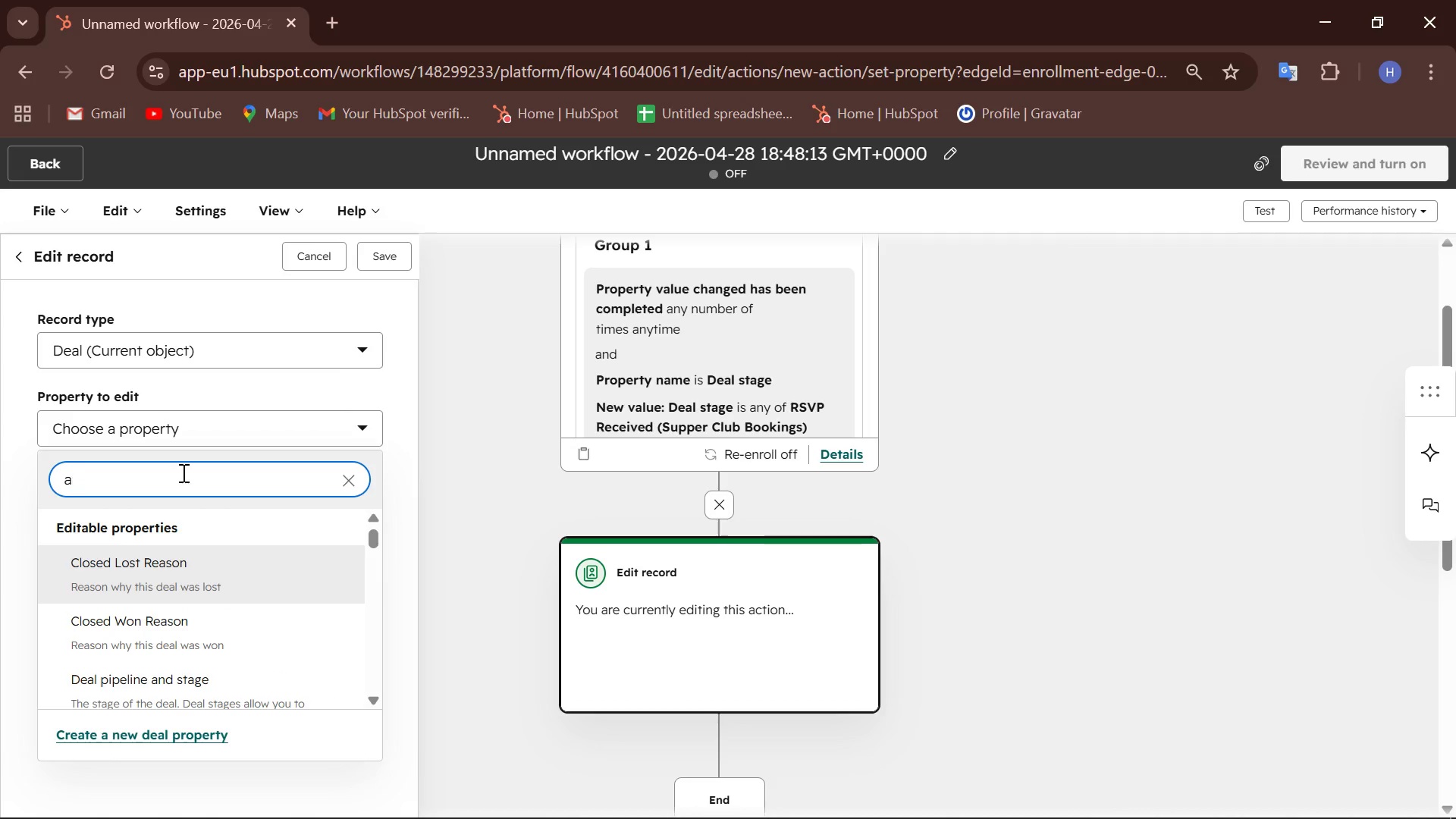 
key(Backspace)
 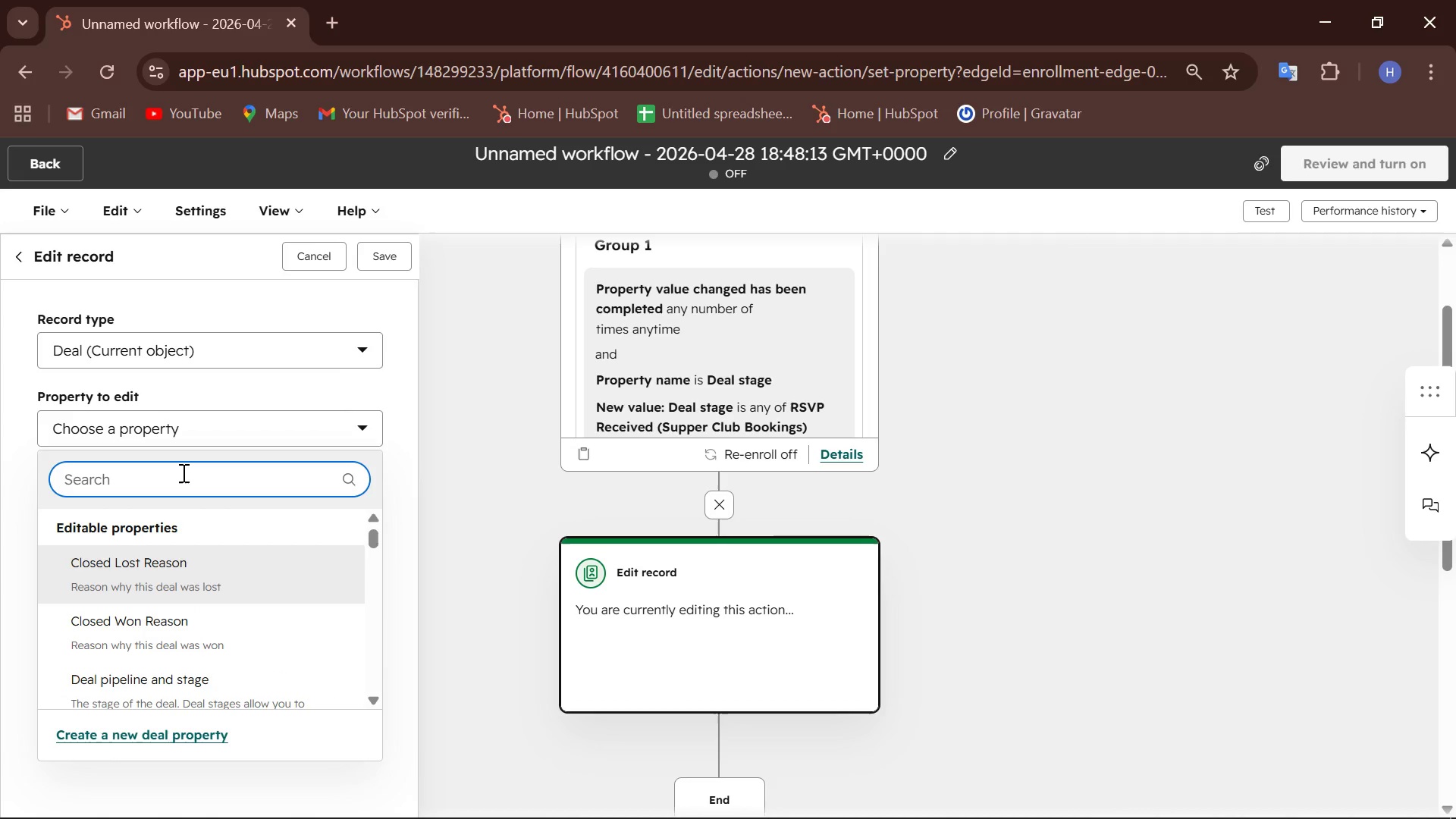 
key(Backspace)
 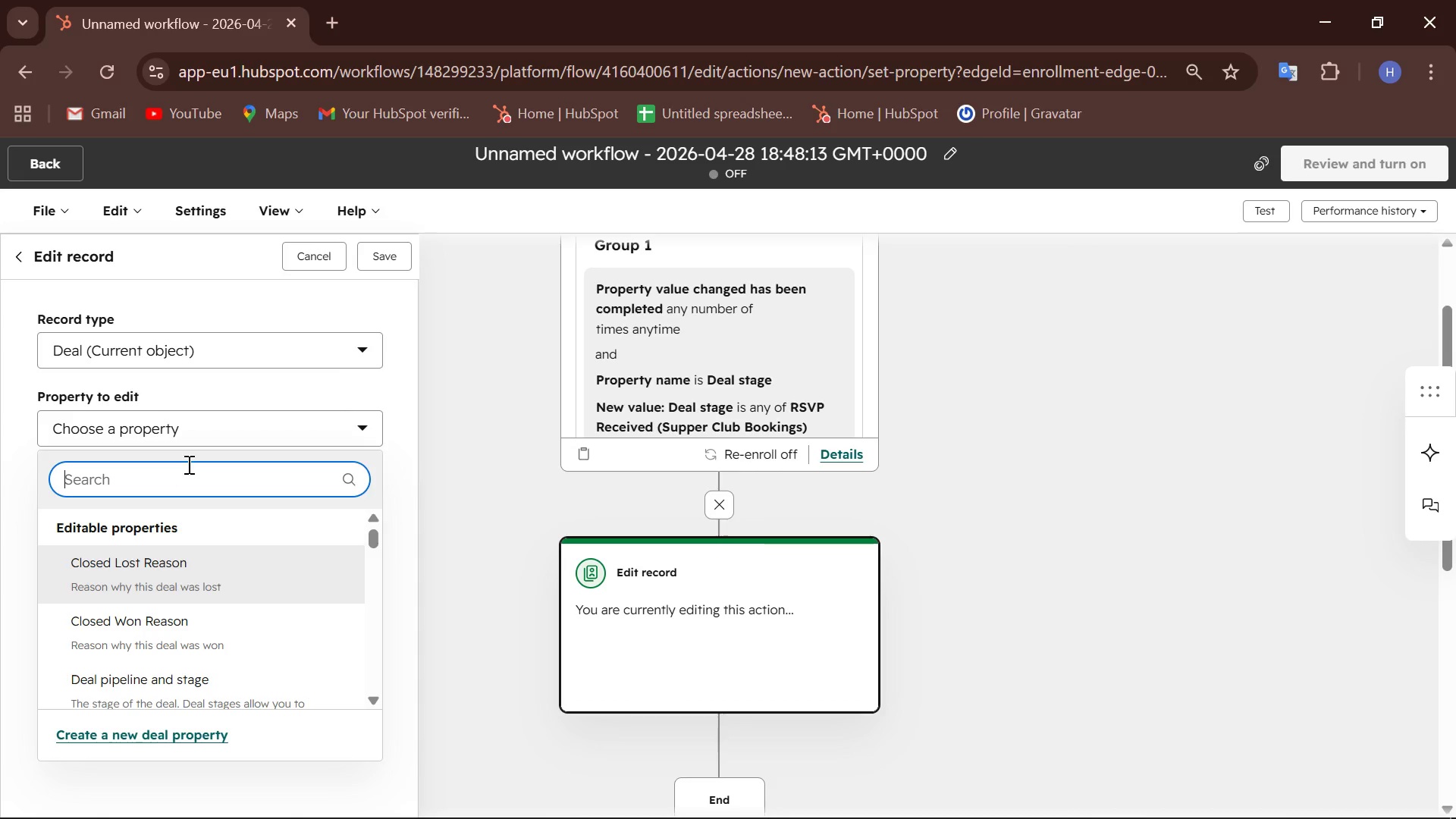 
left_click([221, 441])
 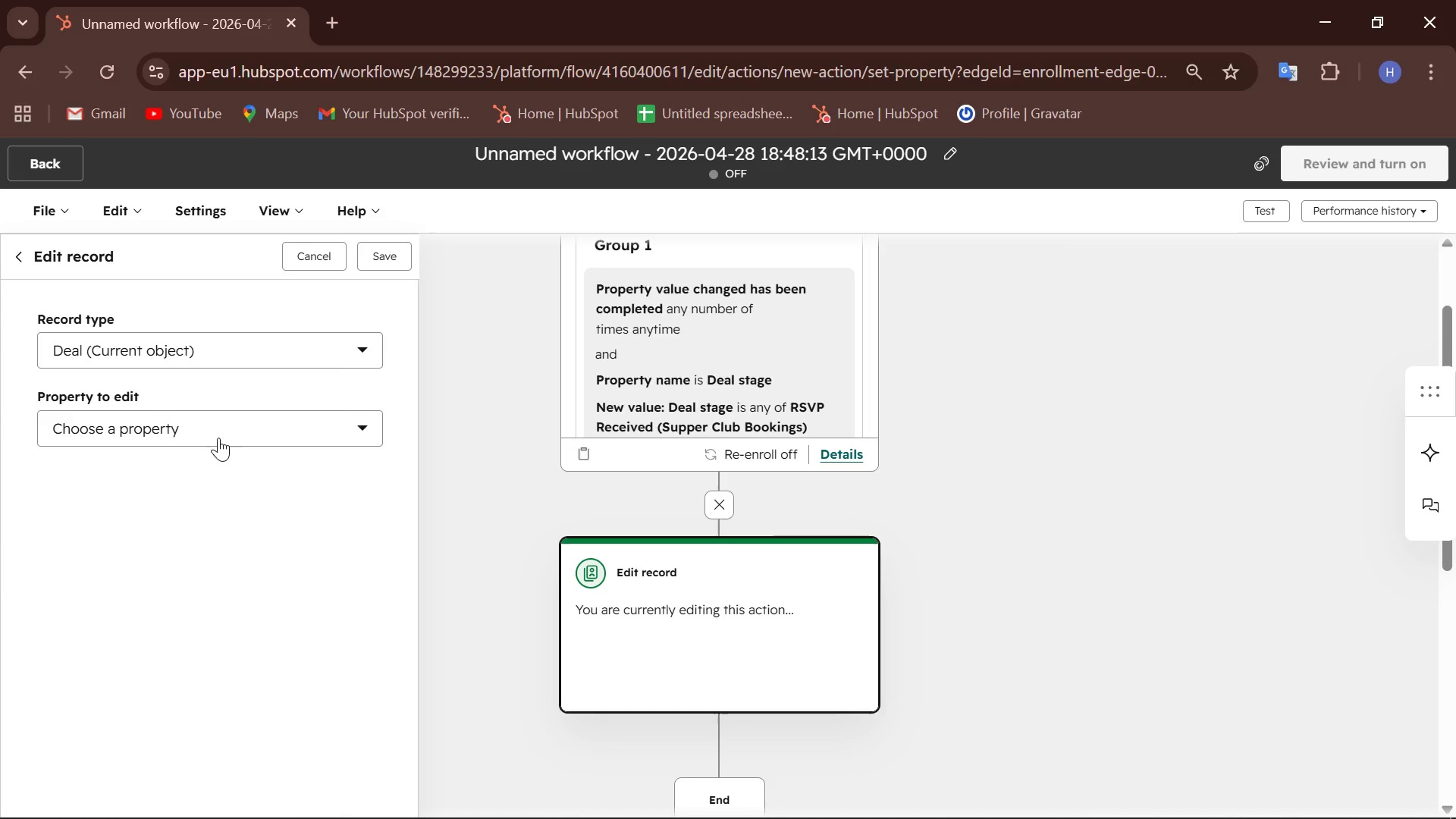 
wait(8.62)
 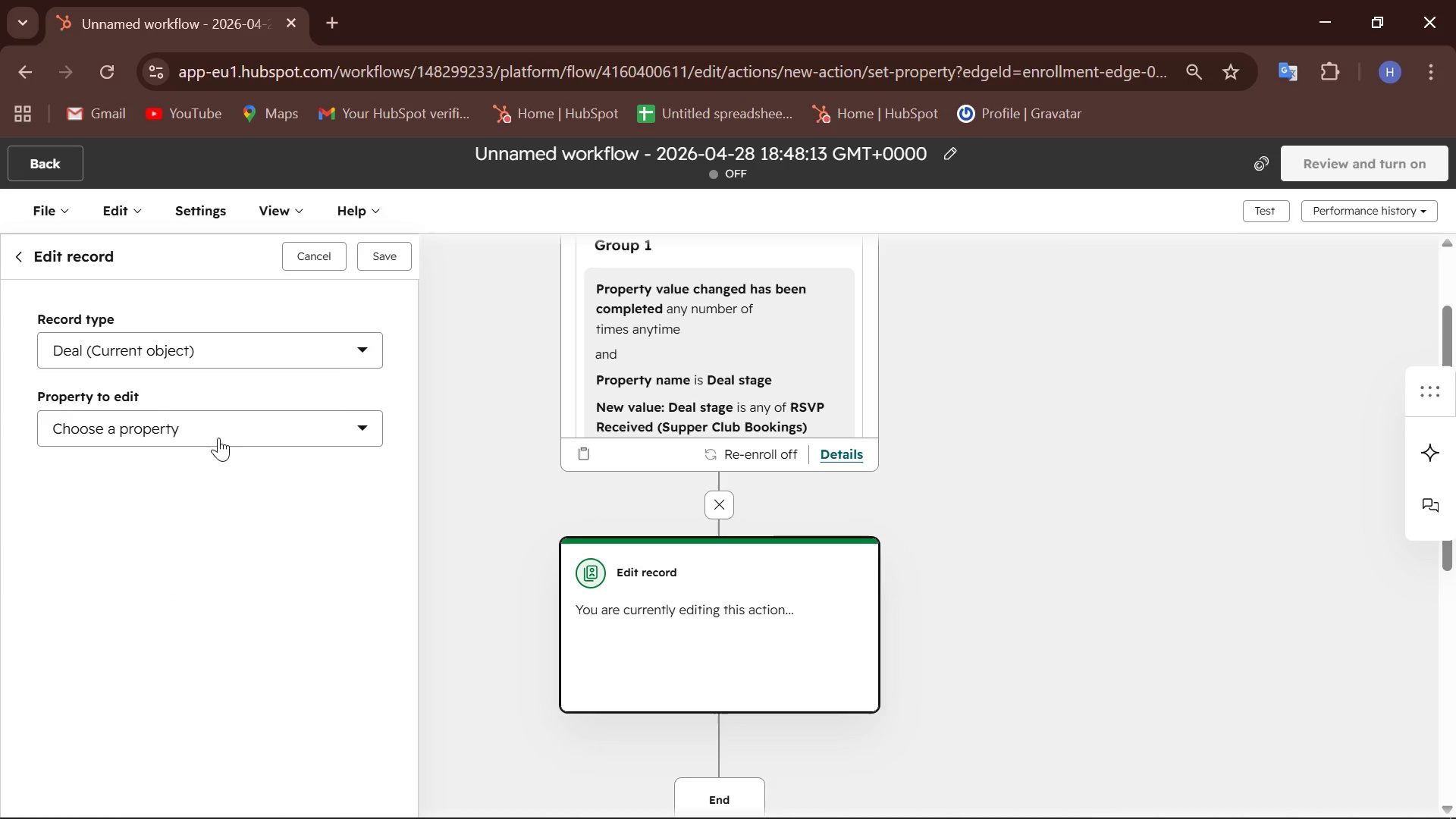 
left_click([196, 351])
 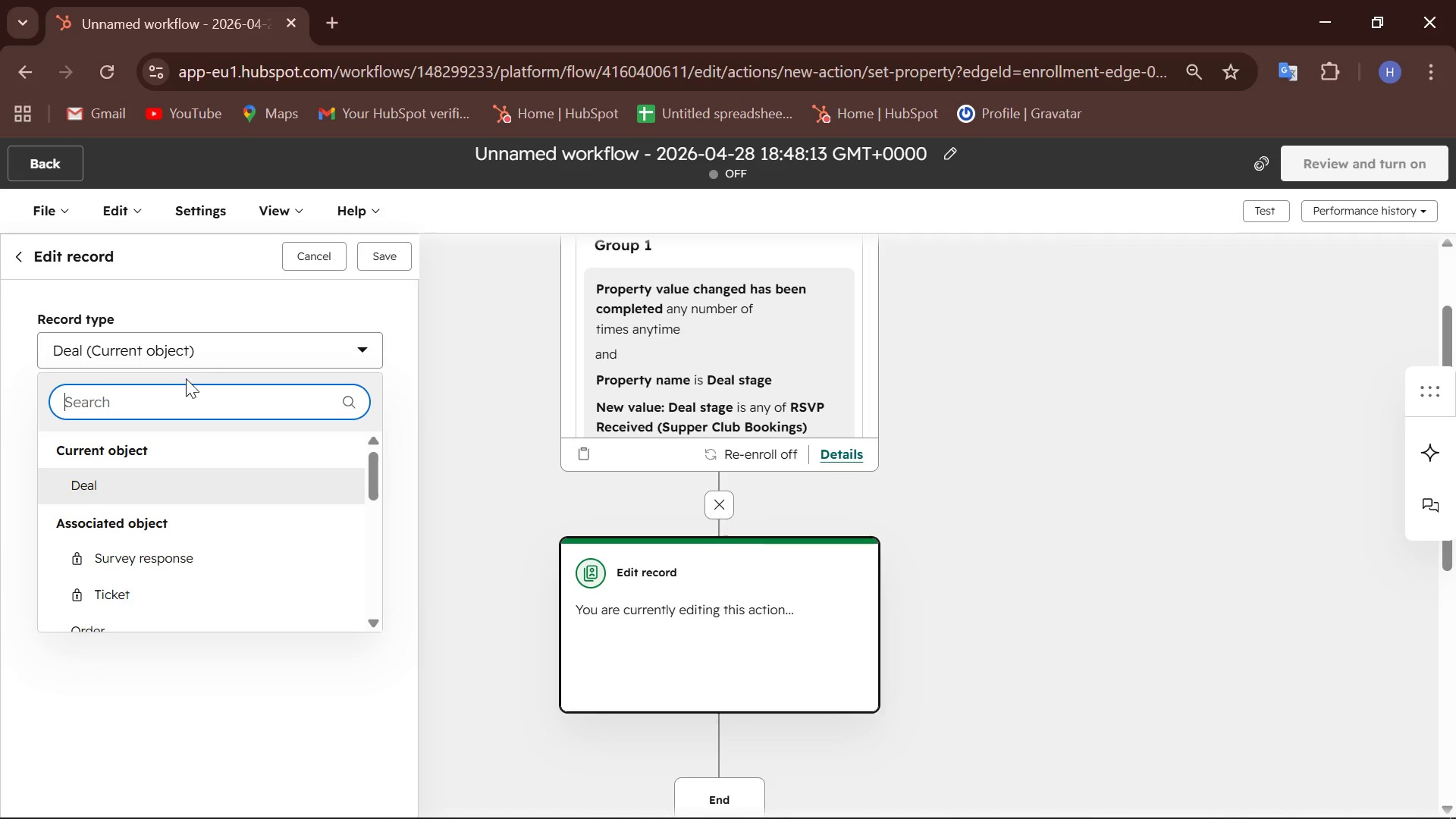 
scroll: coordinate [132, 497], scroll_direction: down, amount: 2.0
 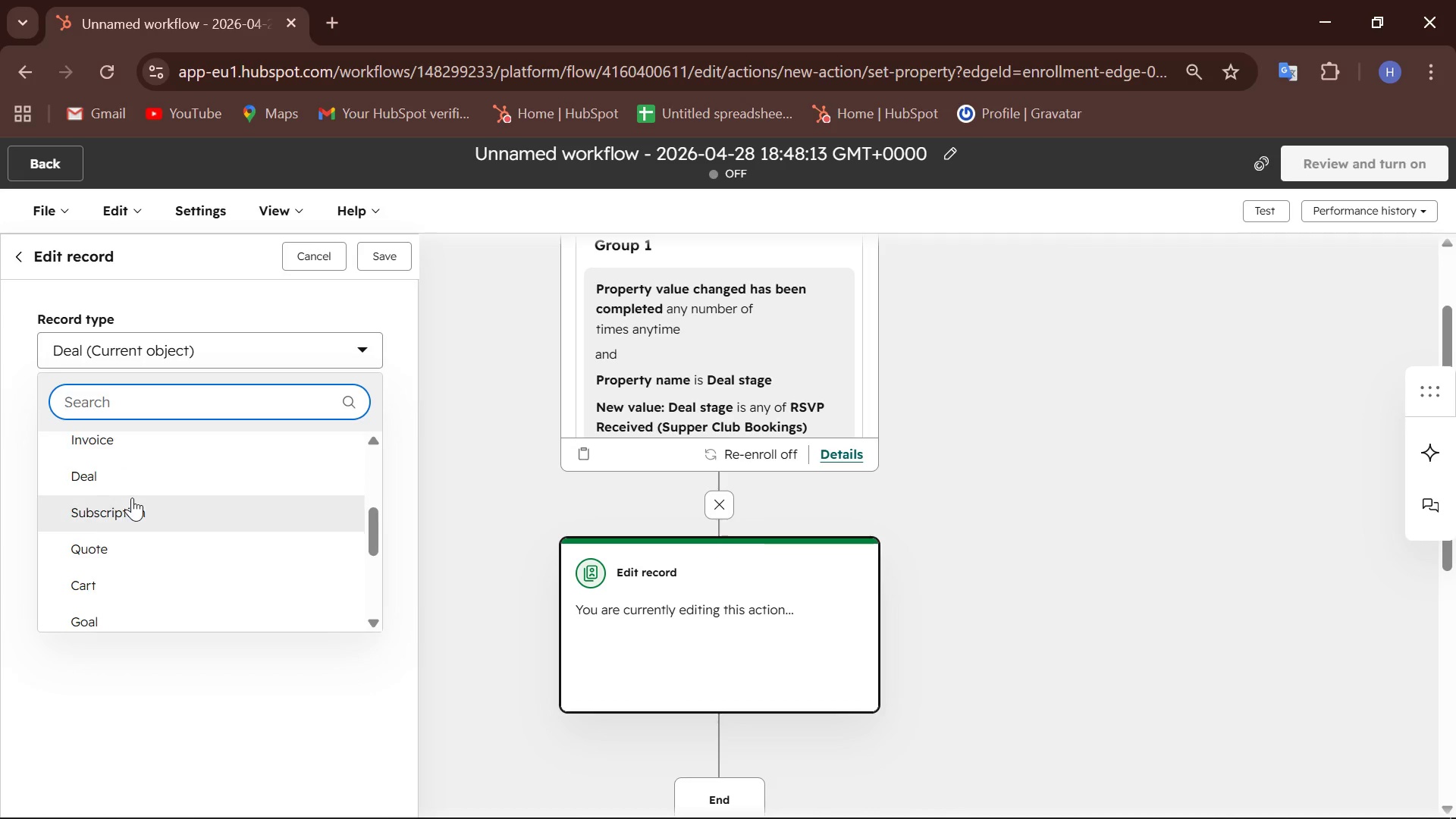 
scroll: coordinate [132, 497], scroll_direction: none, amount: 0.0
 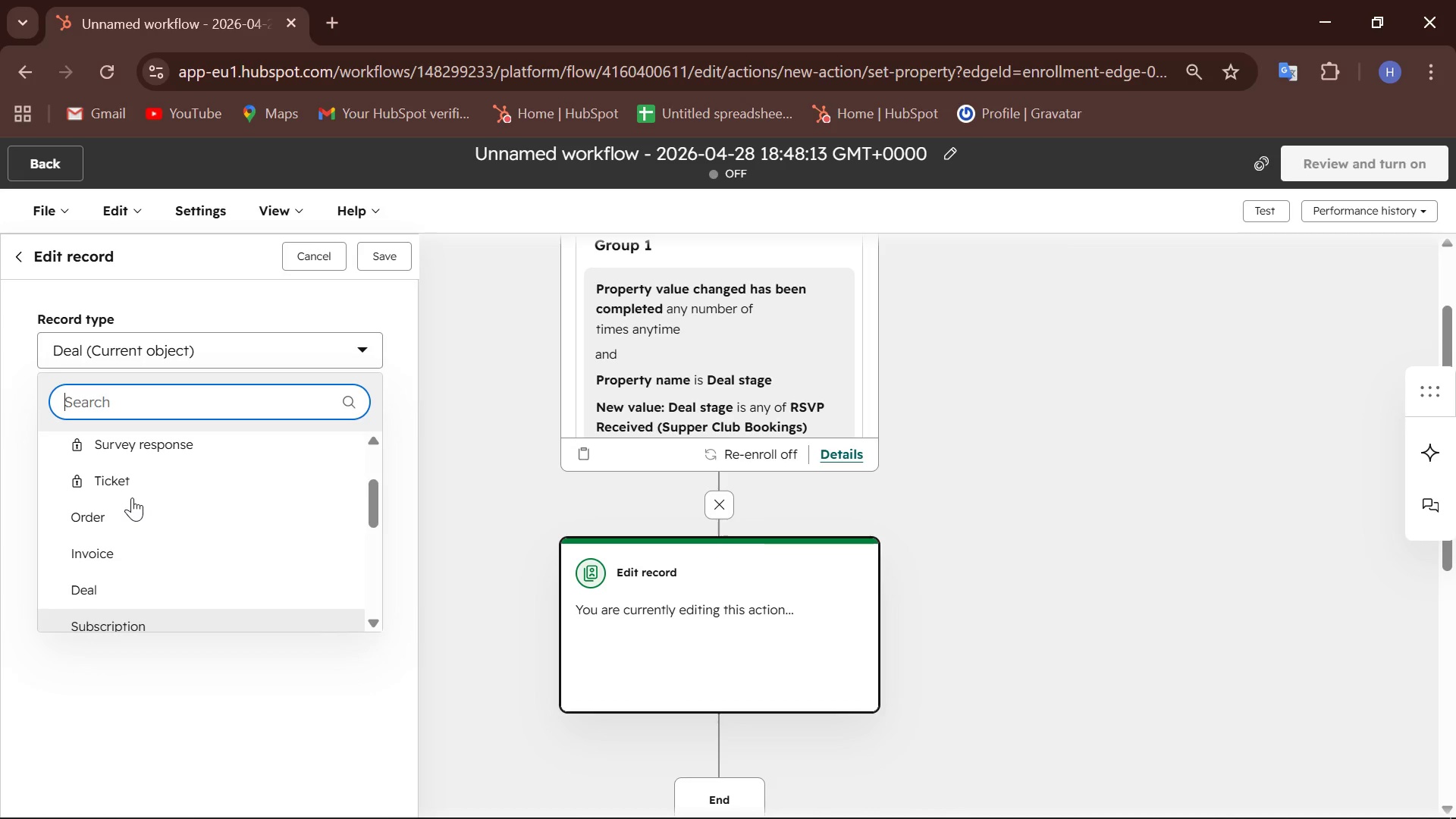 
scroll: coordinate [132, 497], scroll_direction: down, amount: 2.0
 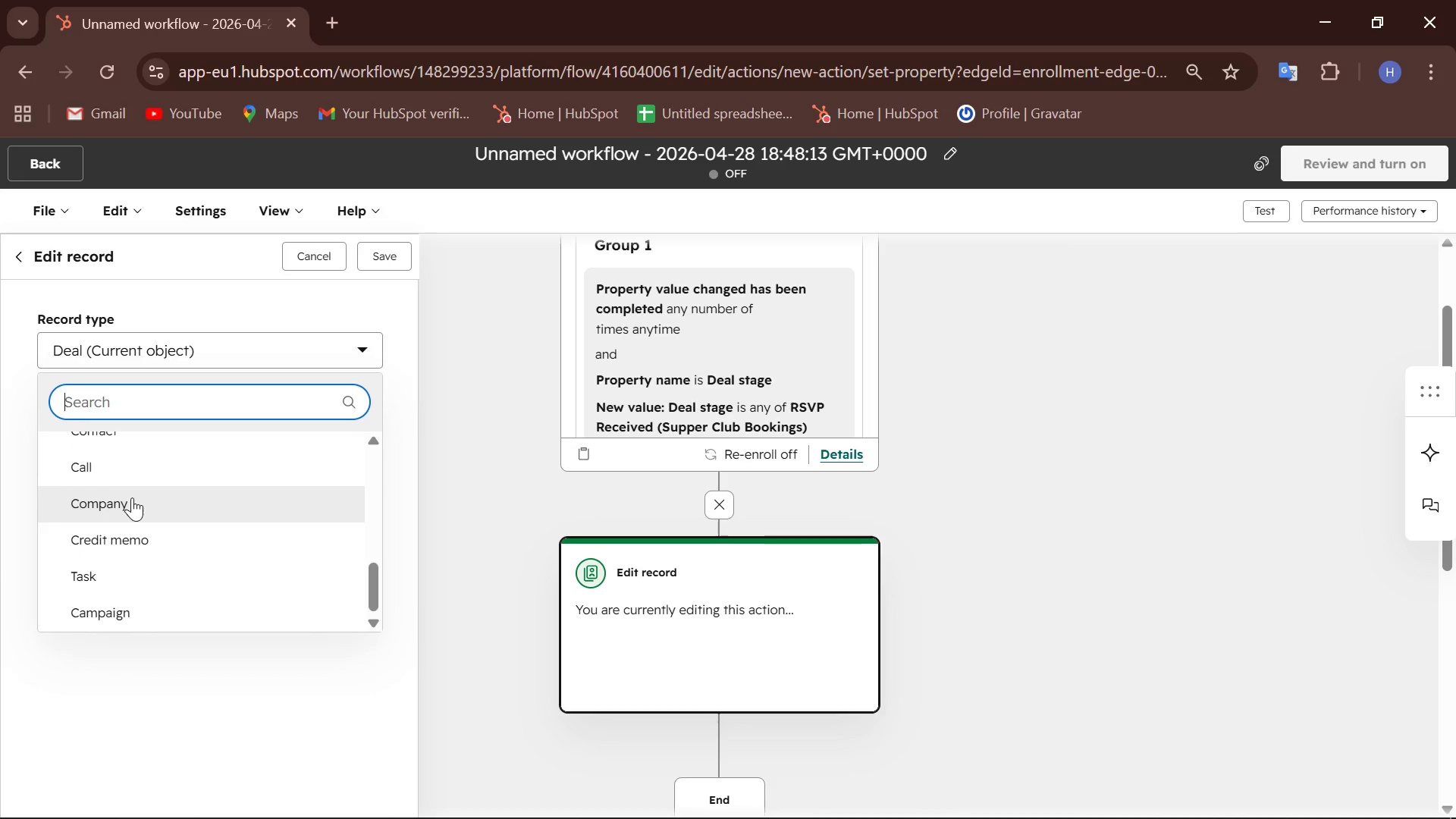 
scroll: coordinate [132, 497], scroll_direction: none, amount: 0.0
 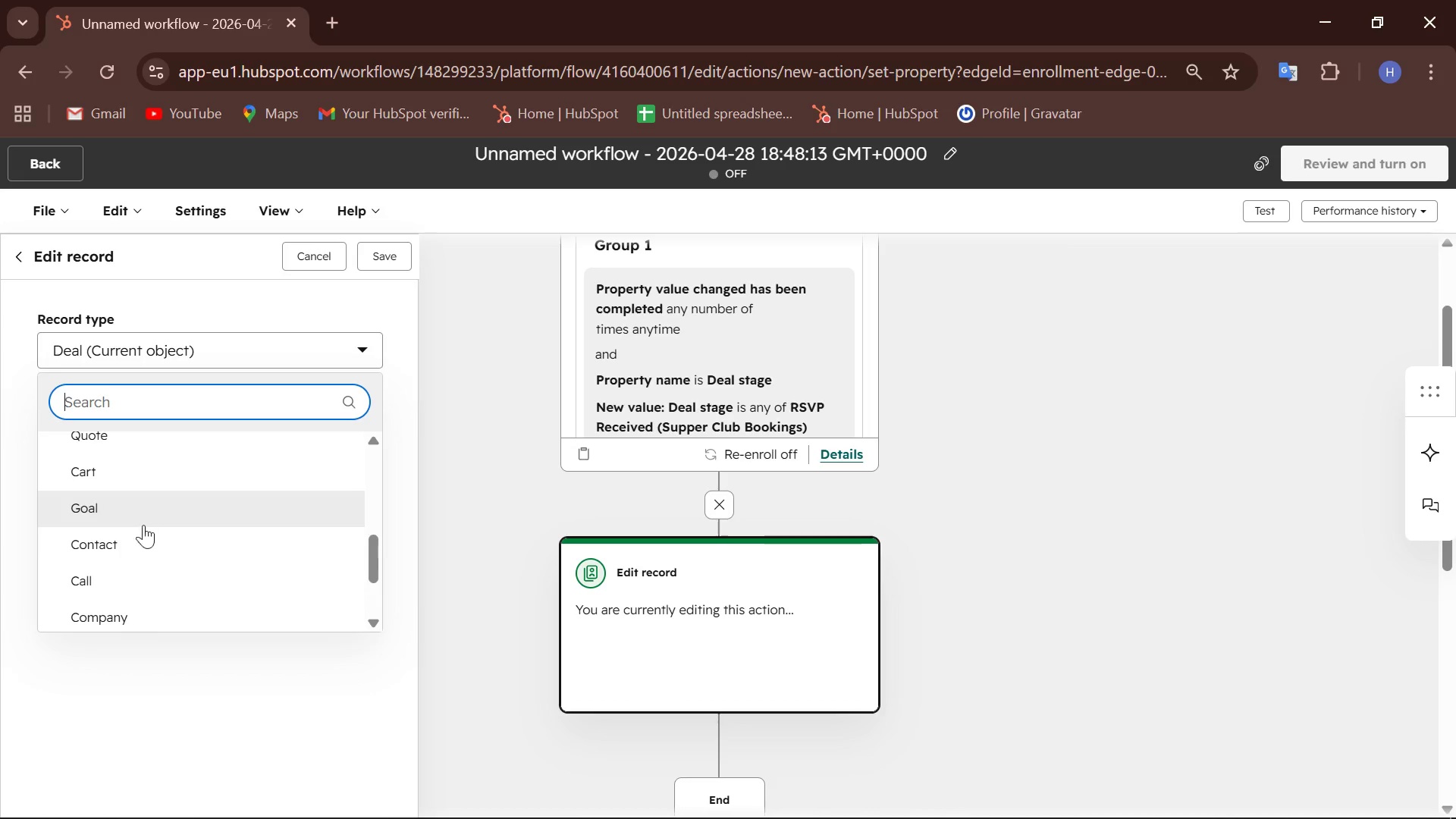 
left_click([143, 529])
 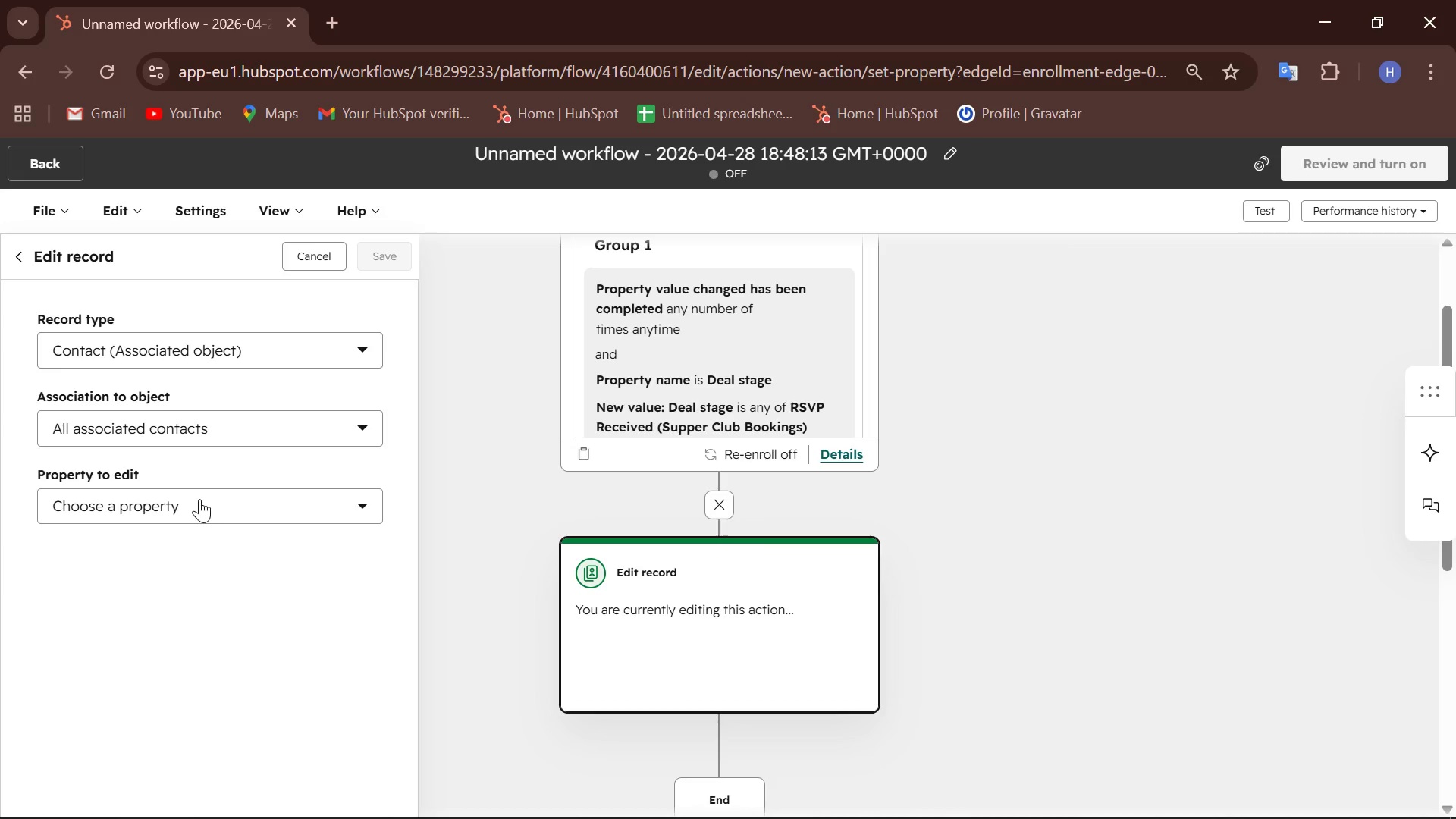 
wait(18.58)
 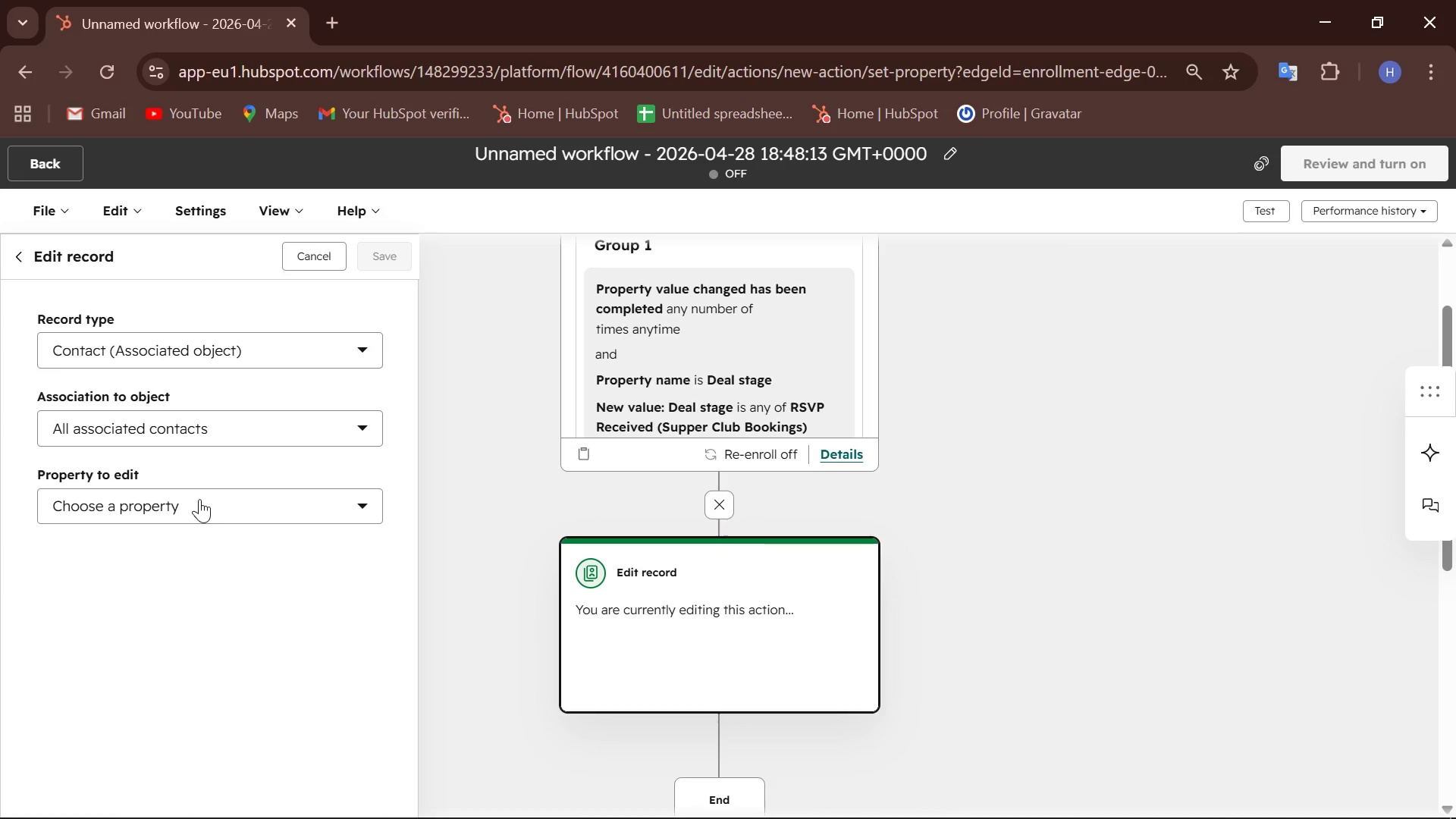 
left_click([199, 499])
 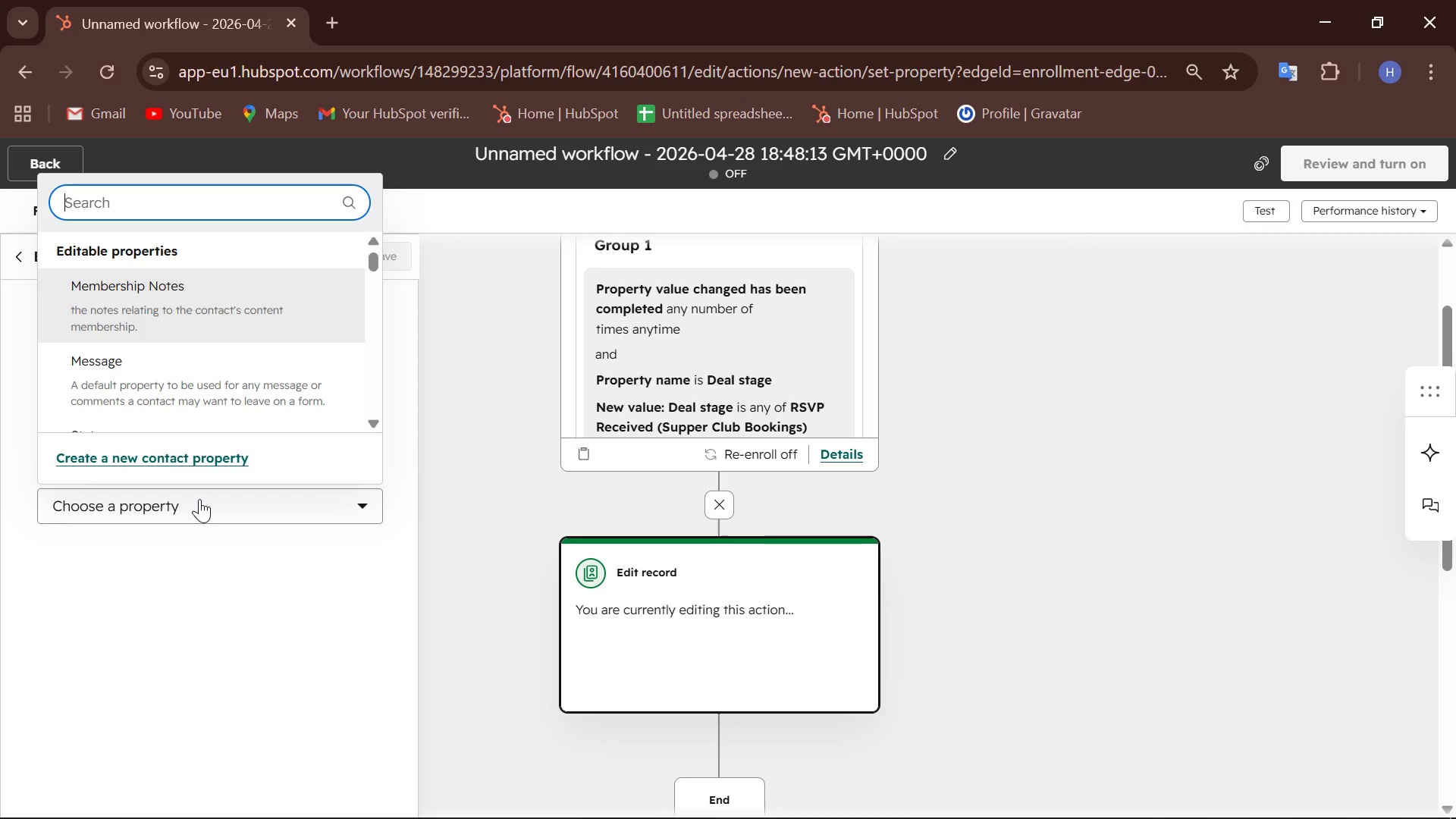 
type(ac)
 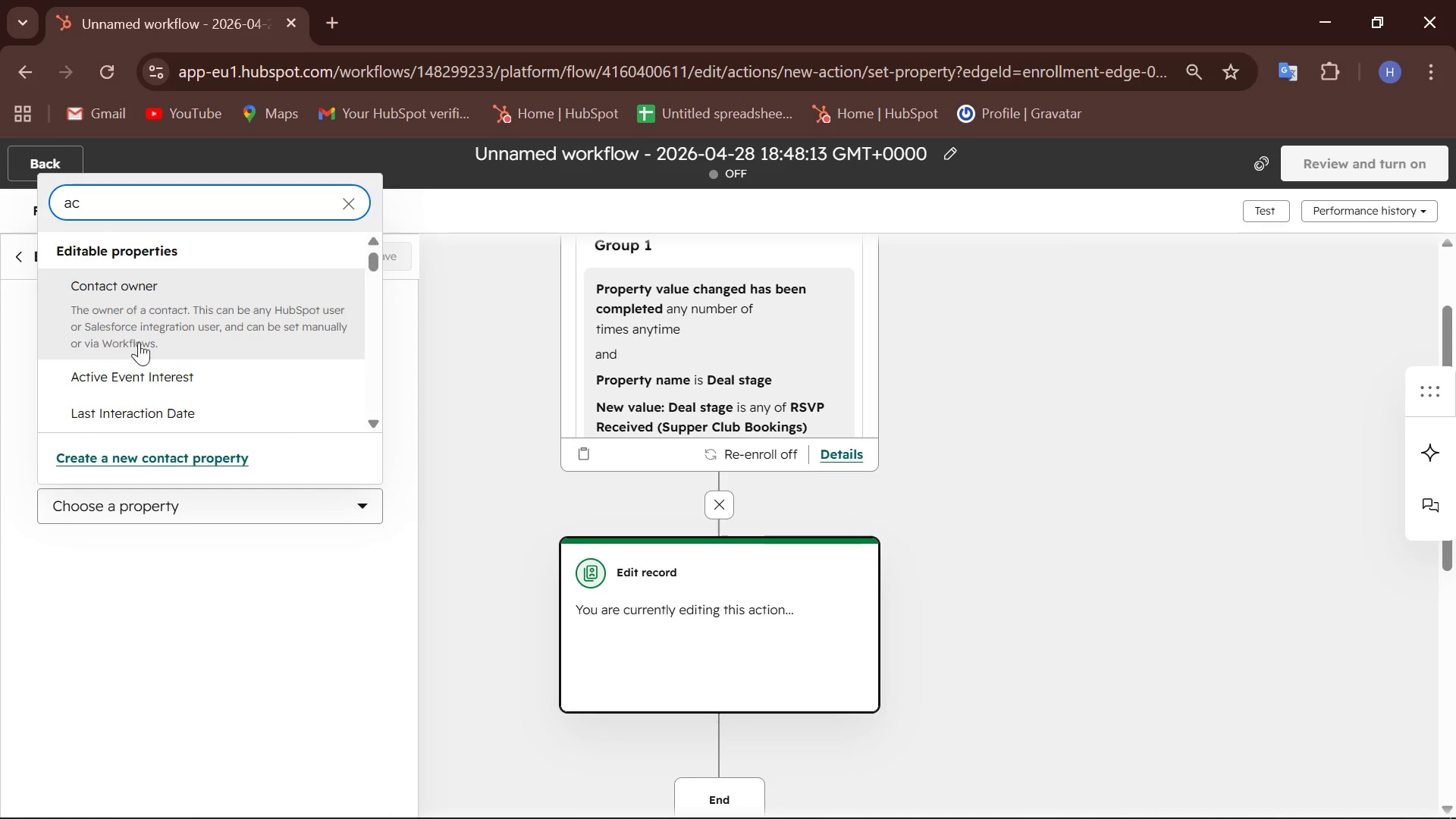 
left_click([180, 378])
 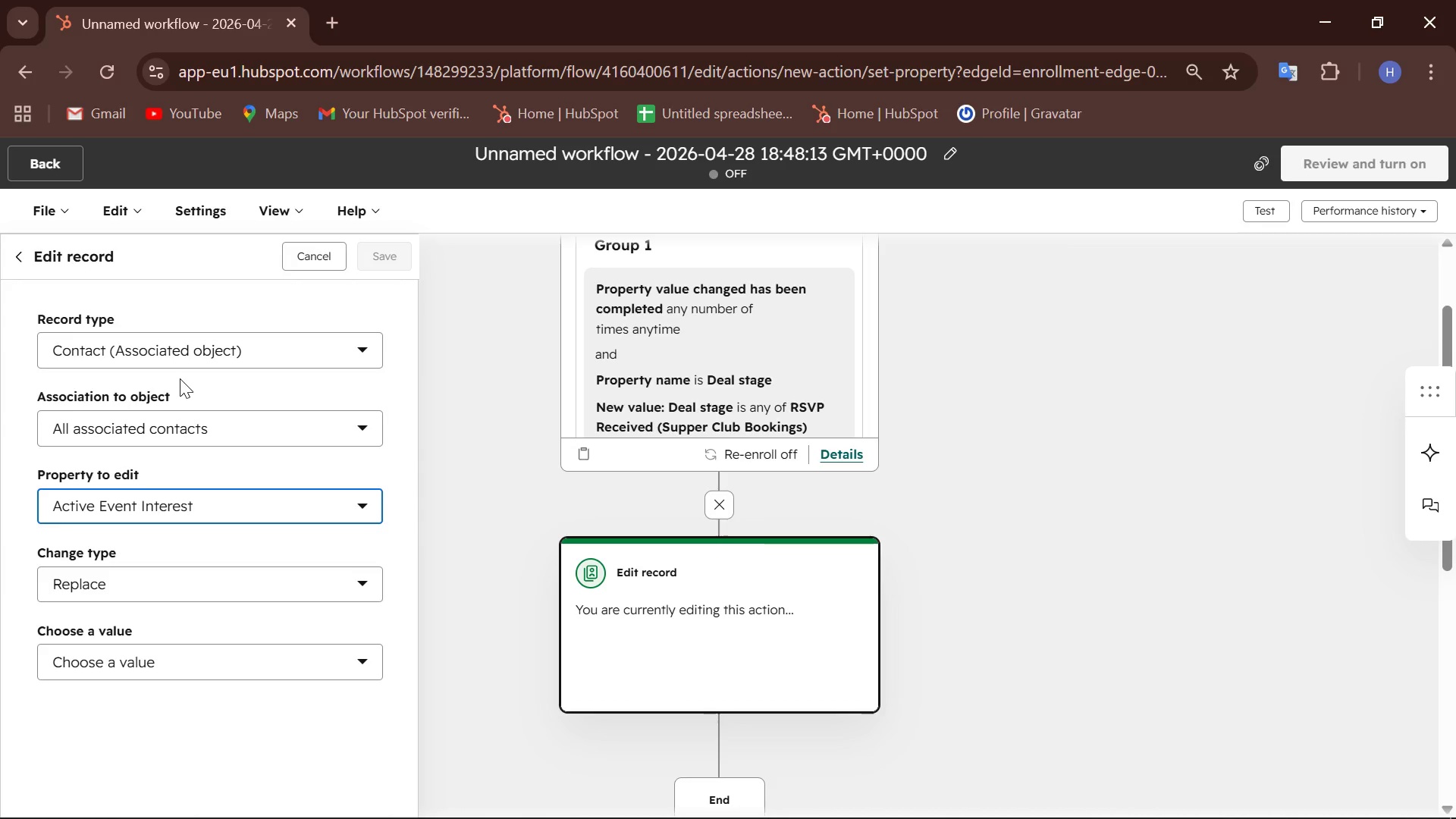 
wait(6.19)
 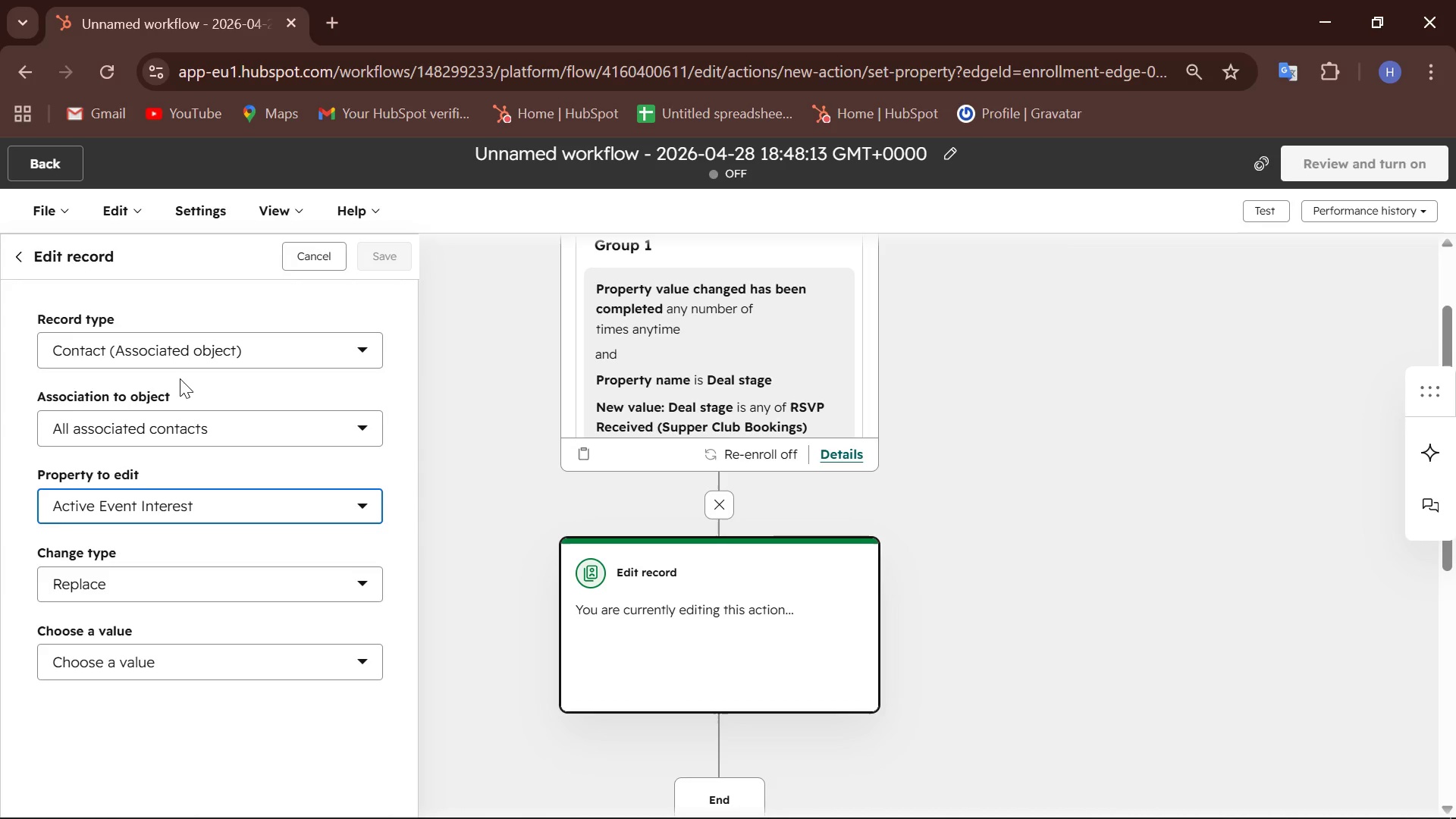 
left_click([157, 667])
 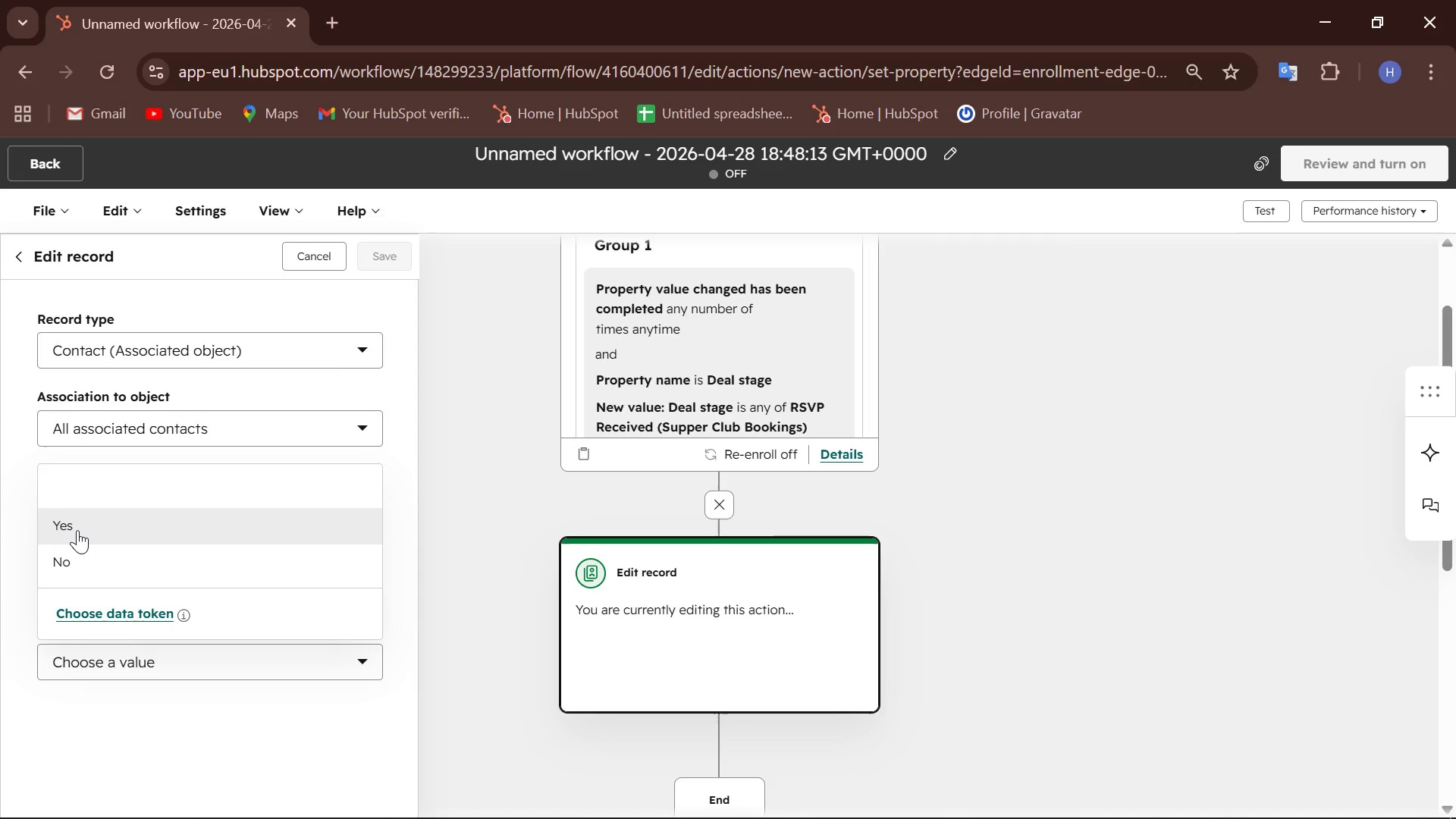 
scroll: coordinate [80, 526], scroll_direction: down, amount: 1.0
 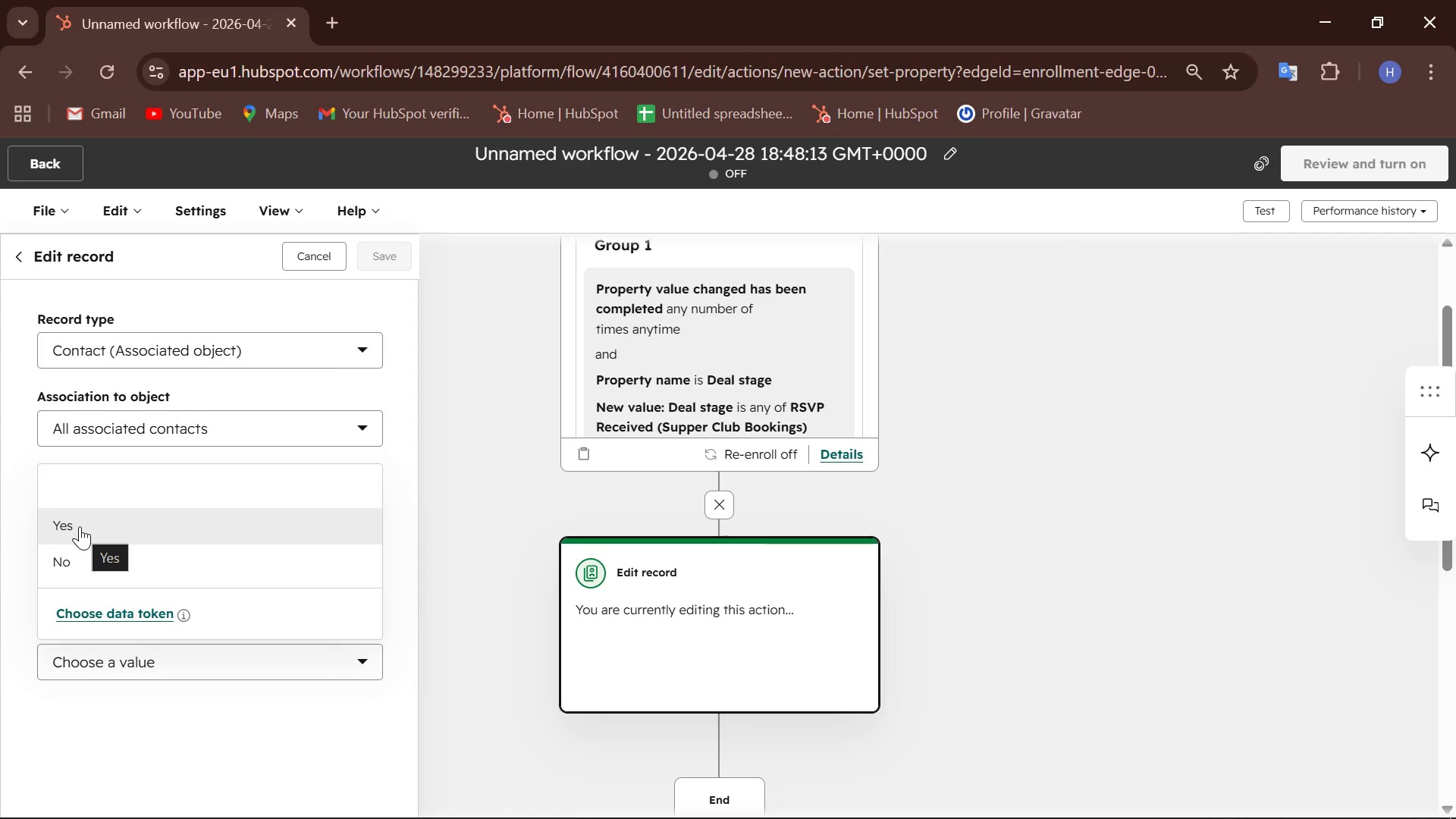 
left_click([80, 526])
 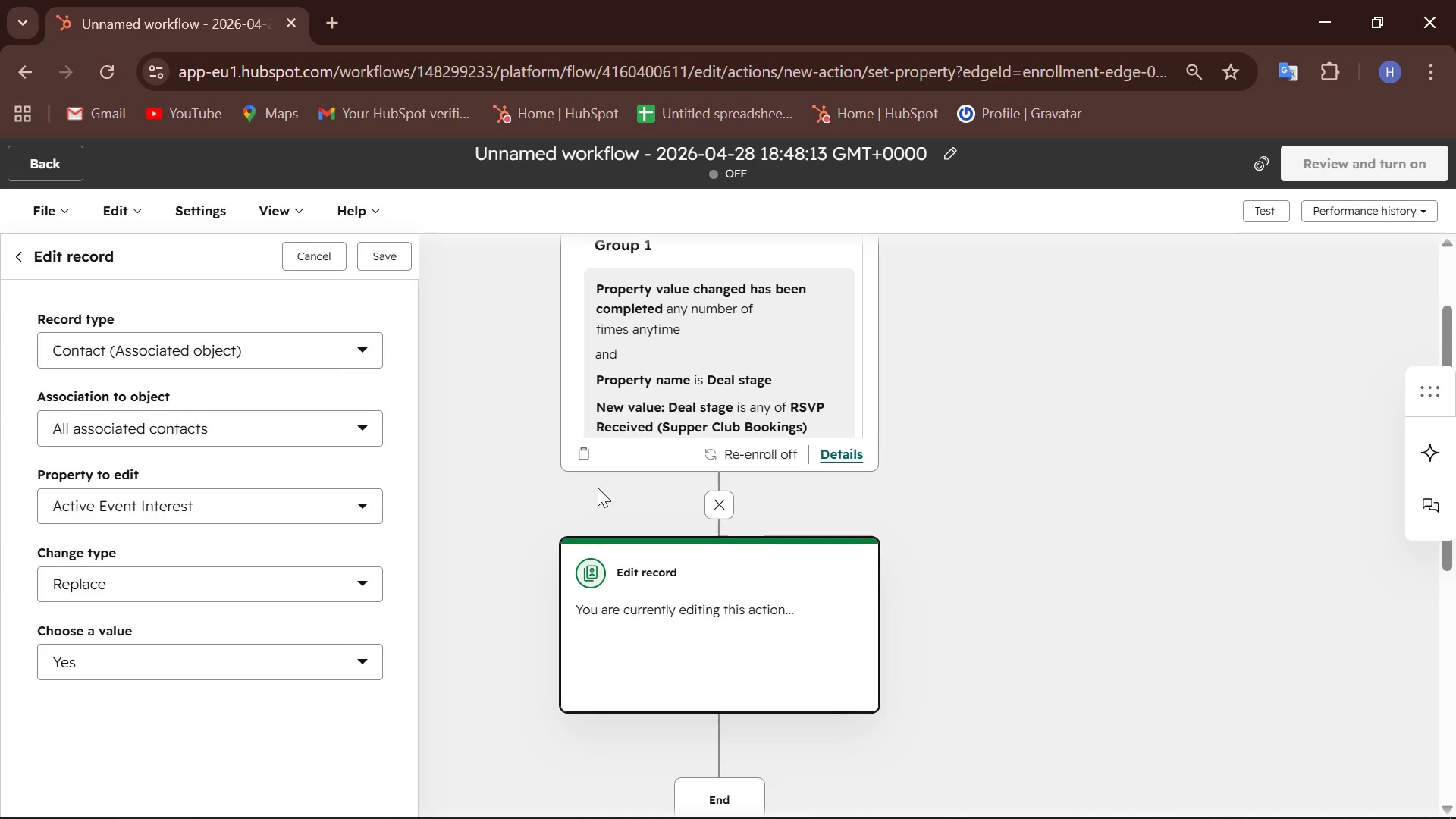 
wait(46.53)
 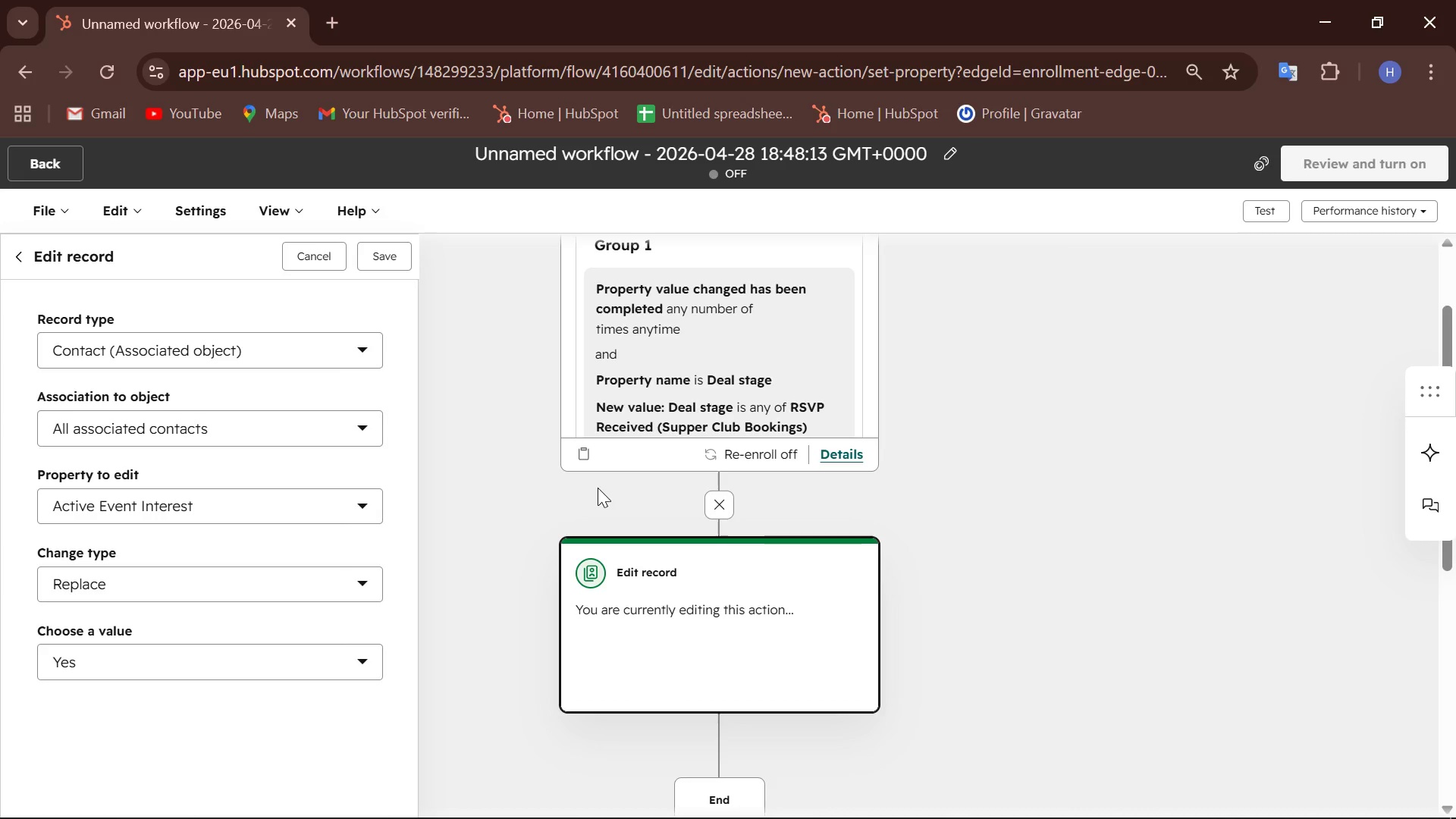 
left_click([387, 254])
 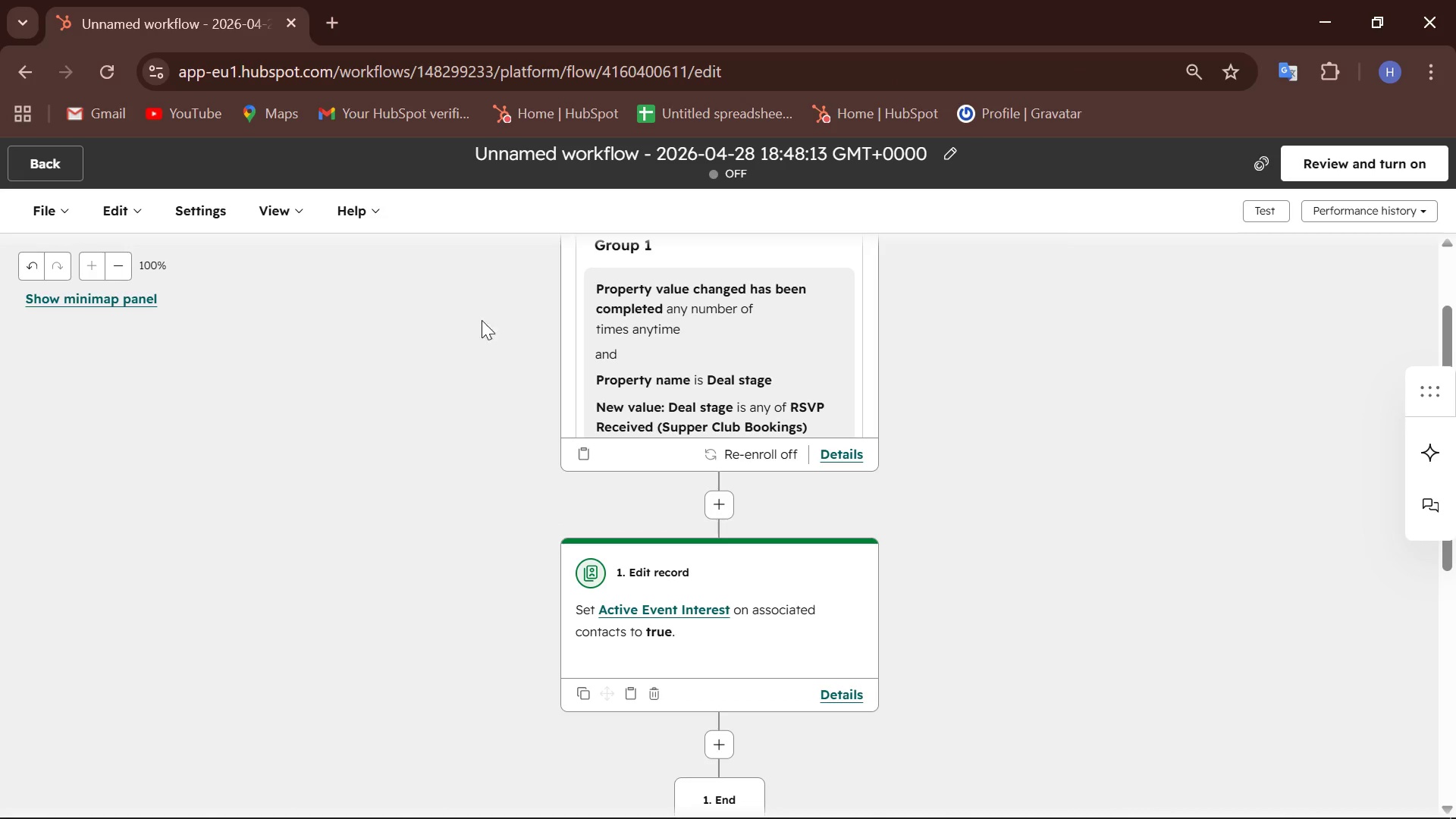 
wait(7.11)
 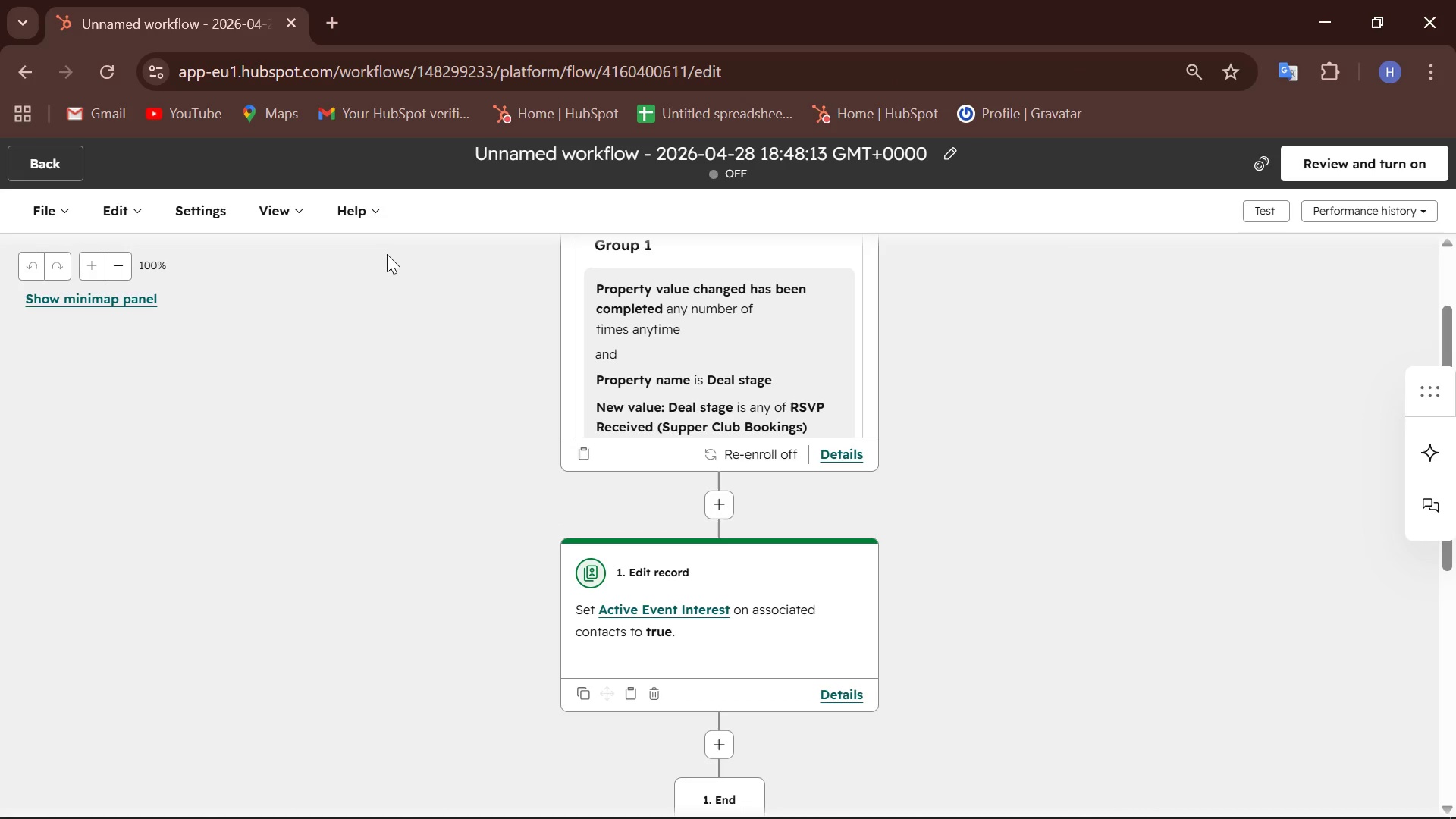 
scroll: coordinate [717, 546], scroll_direction: down, amount: 2.0
 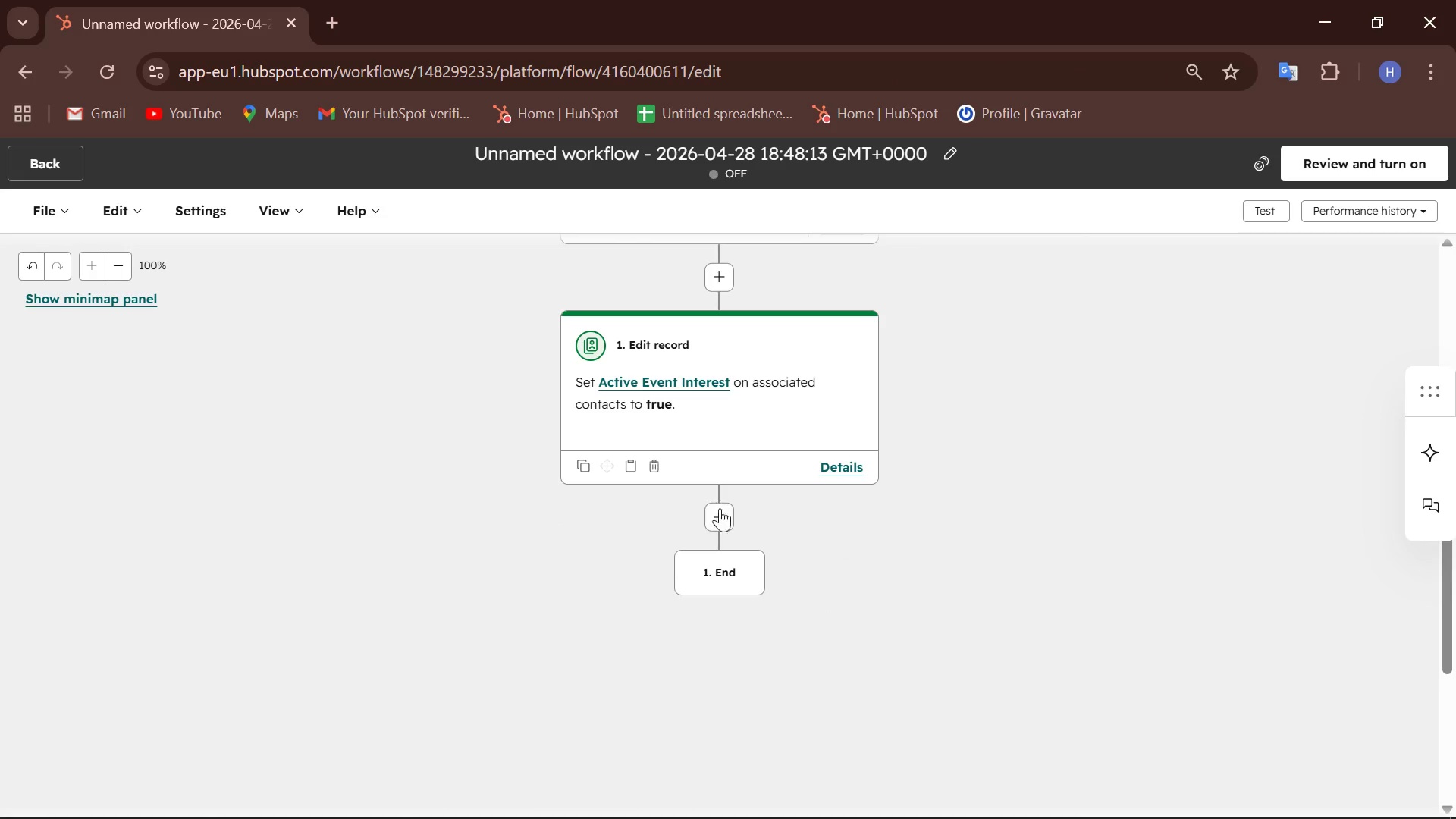 
left_click([724, 521])
 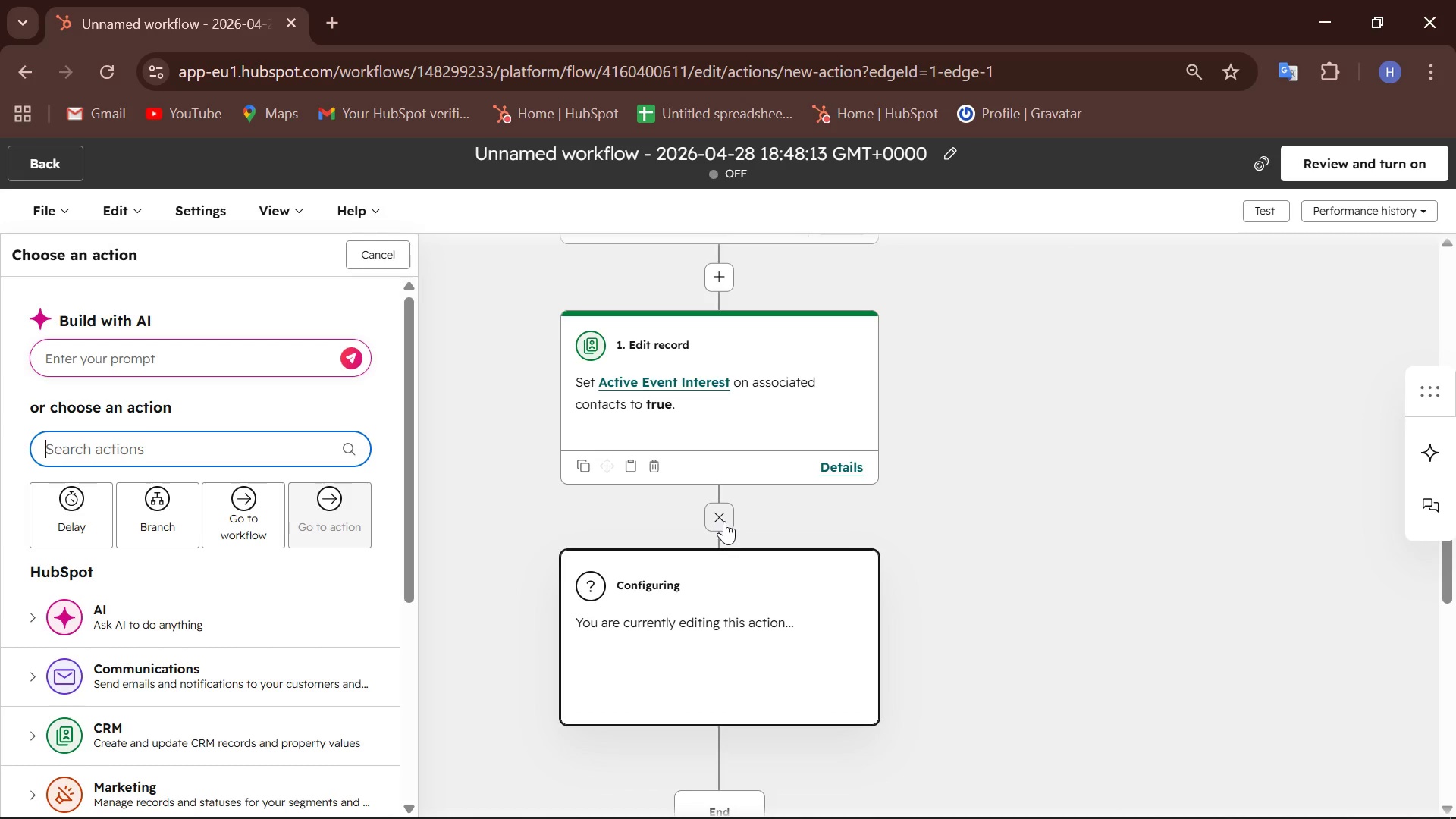 
left_click([184, 444])
 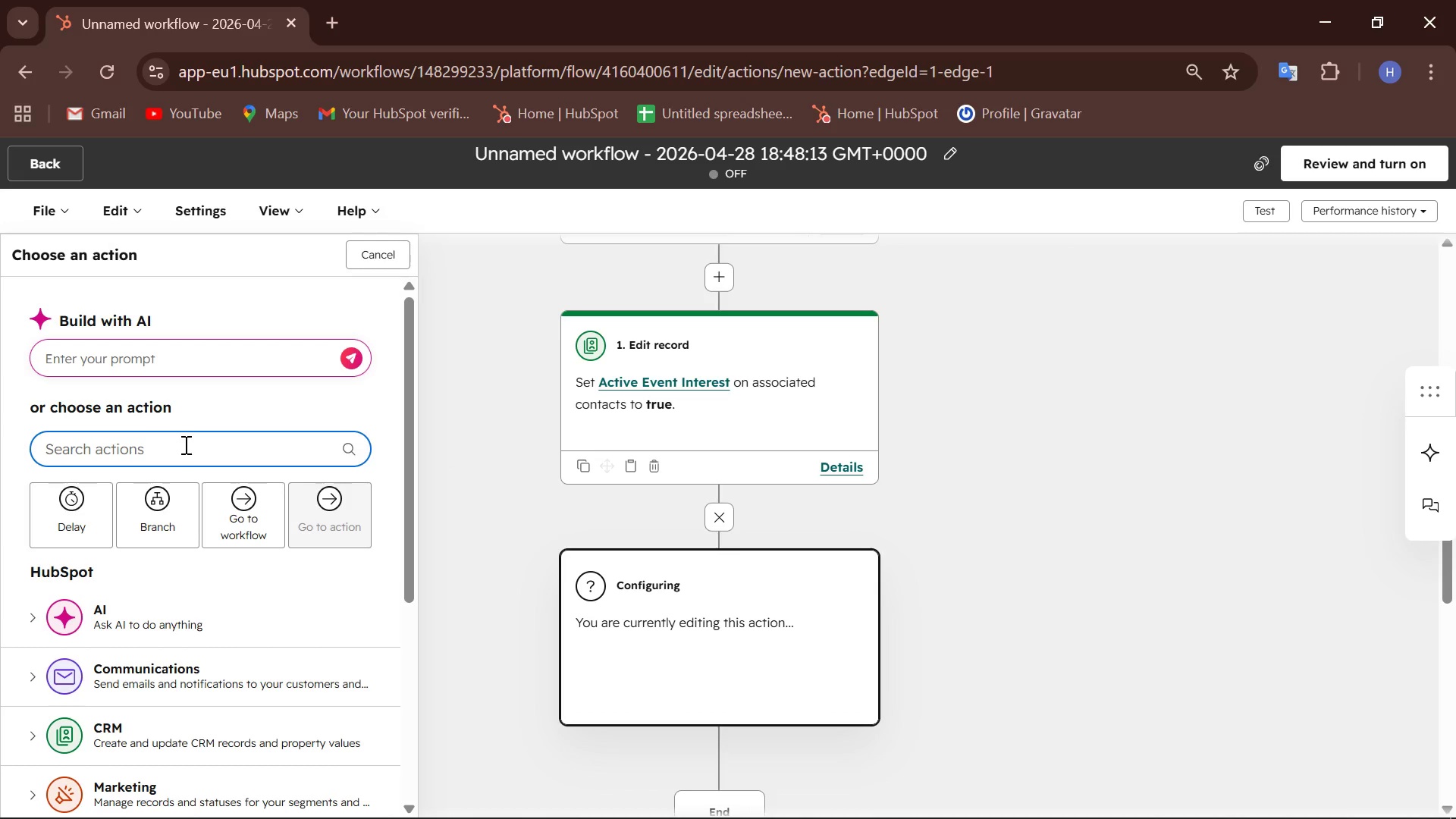 
type(creat)
 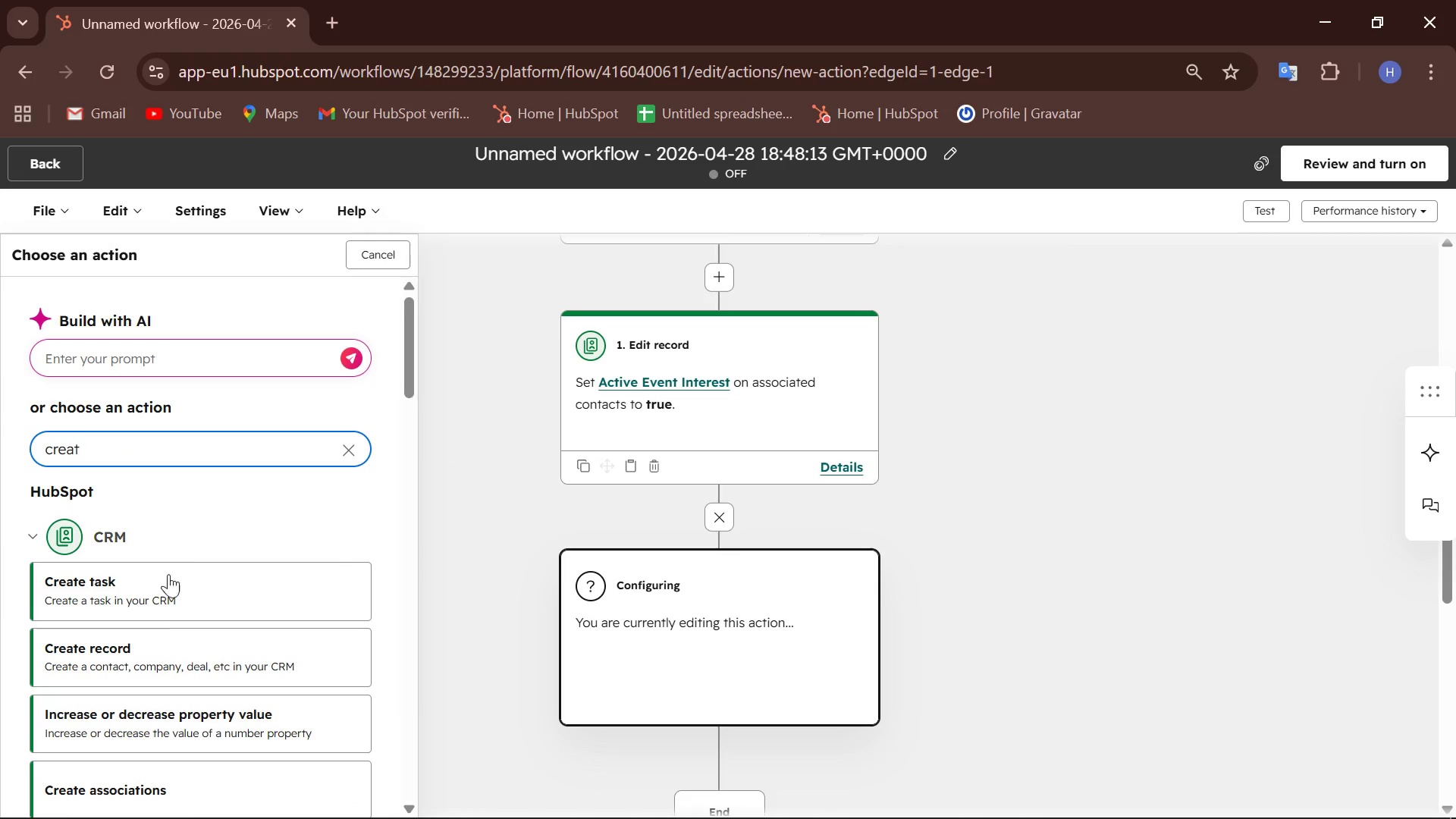 
left_click([155, 598])
 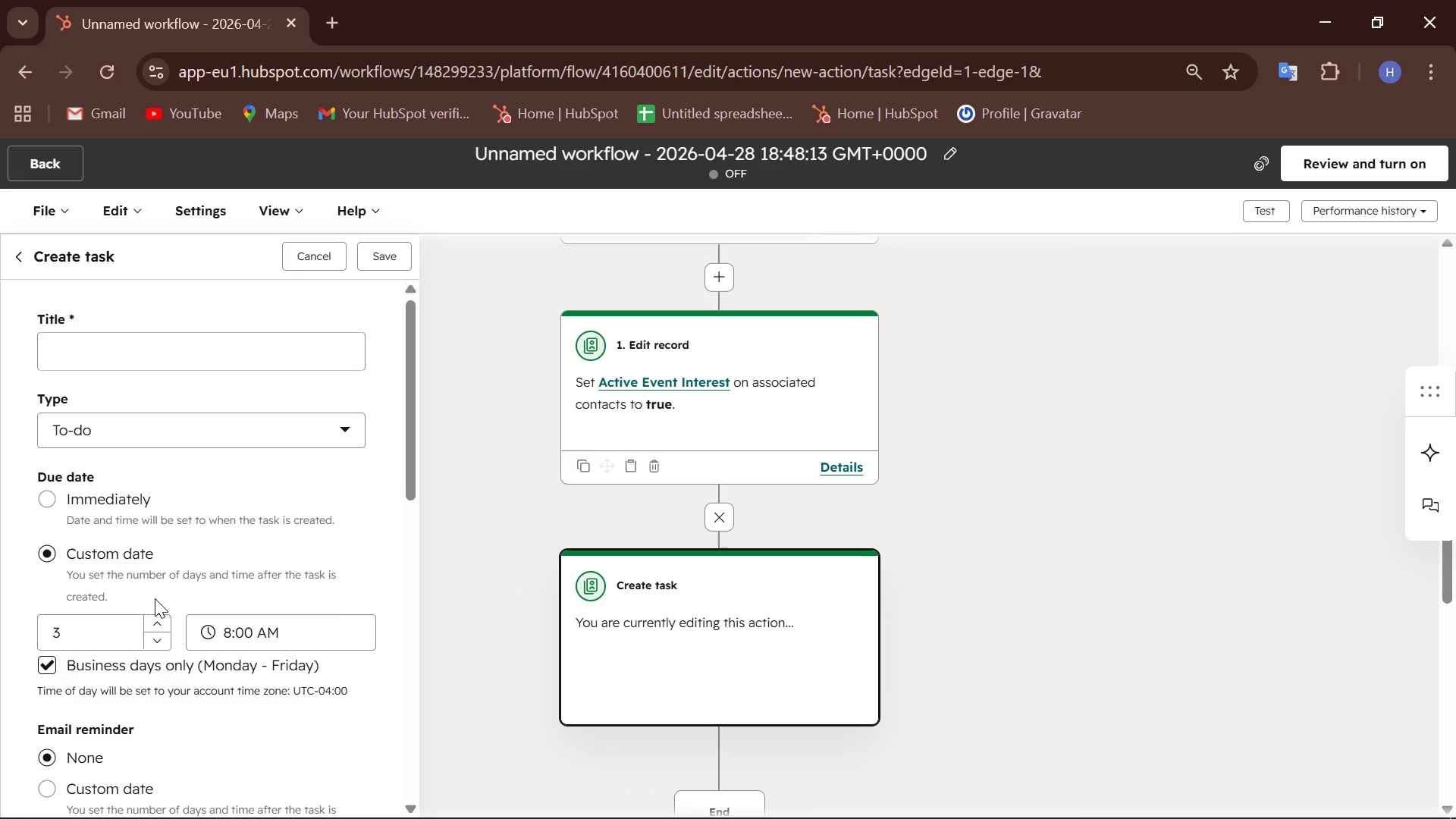 
left_click([137, 359])
 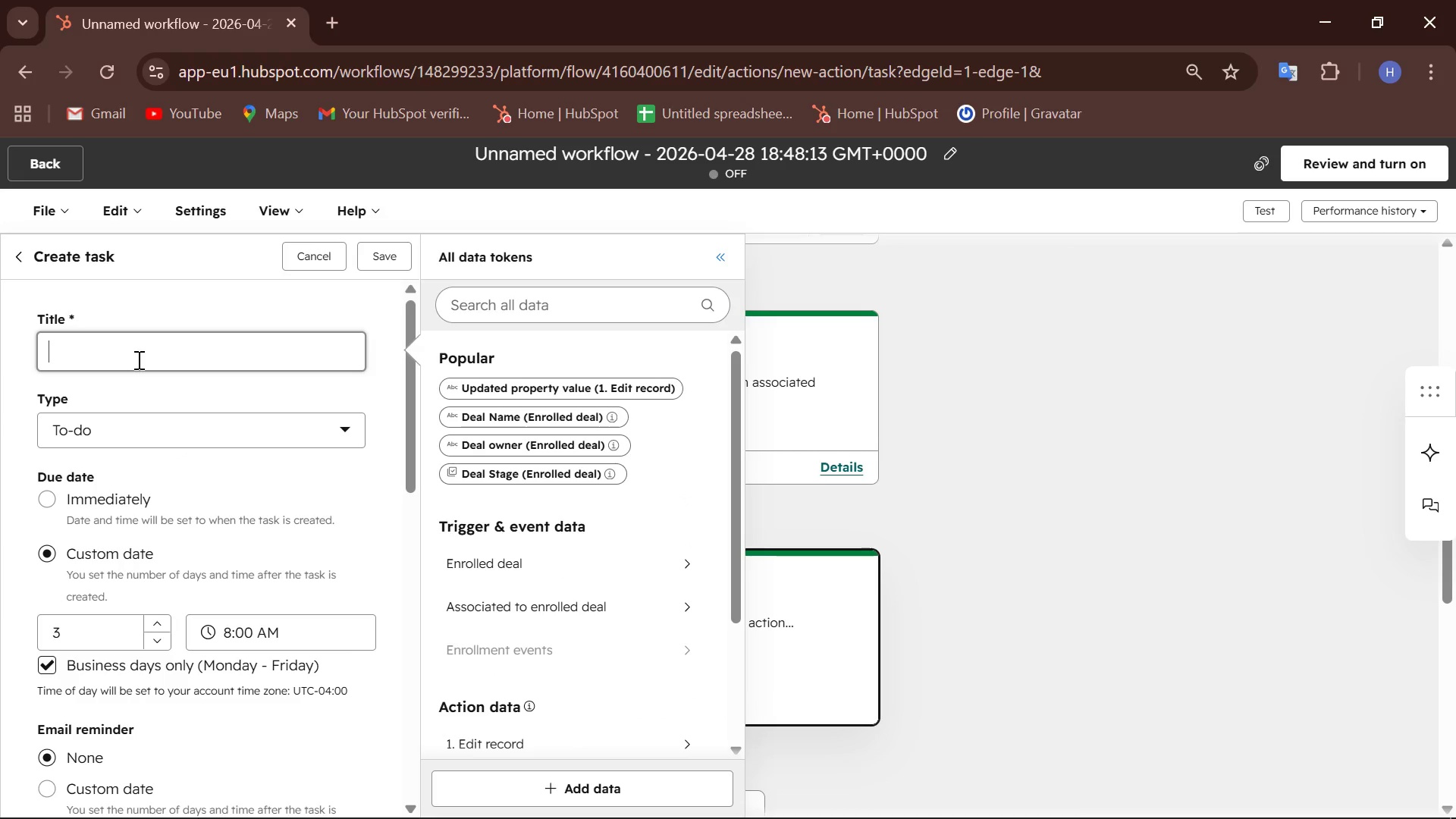 
type(Verify Table)
 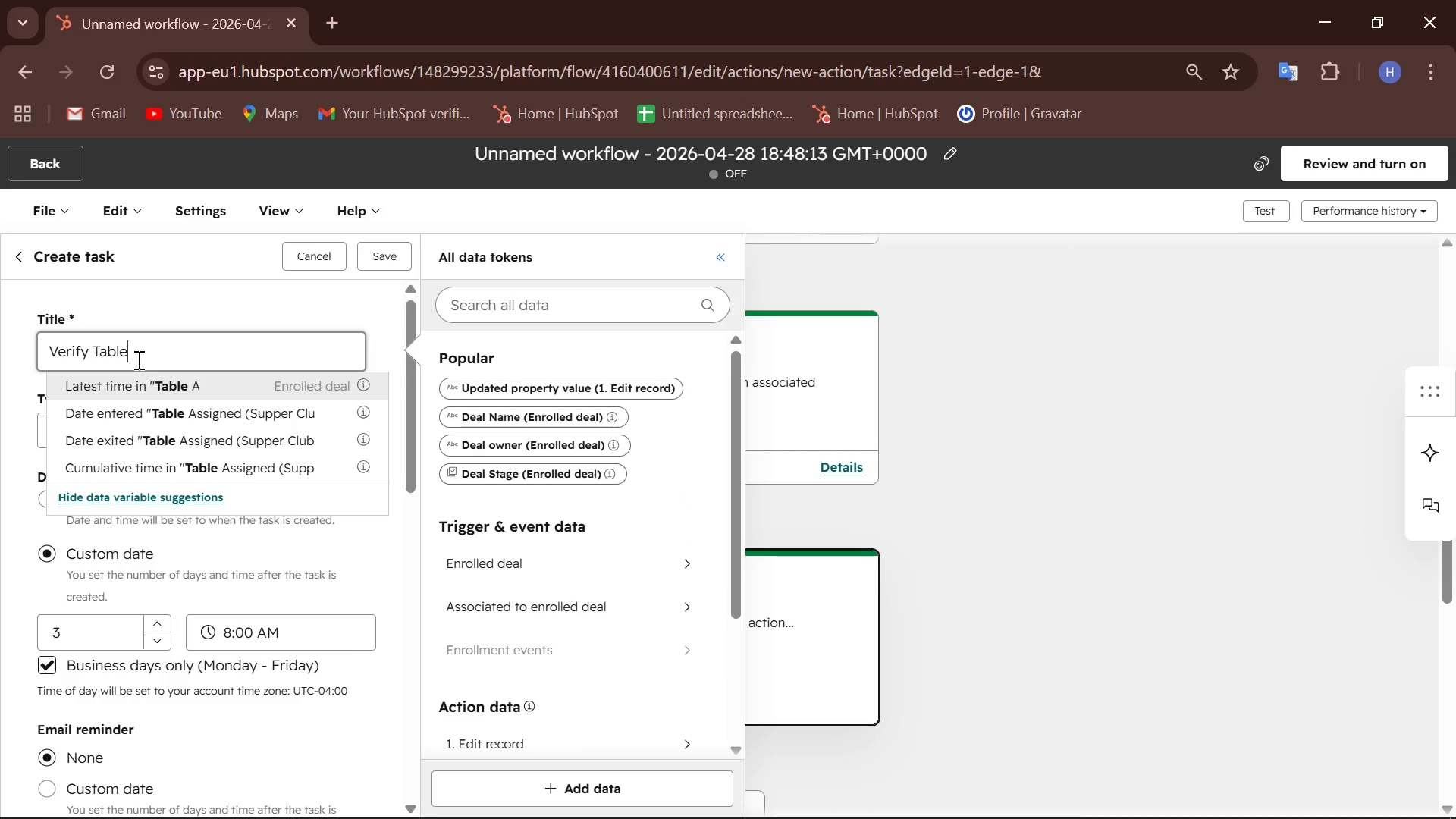 
left_click([0, 369])
 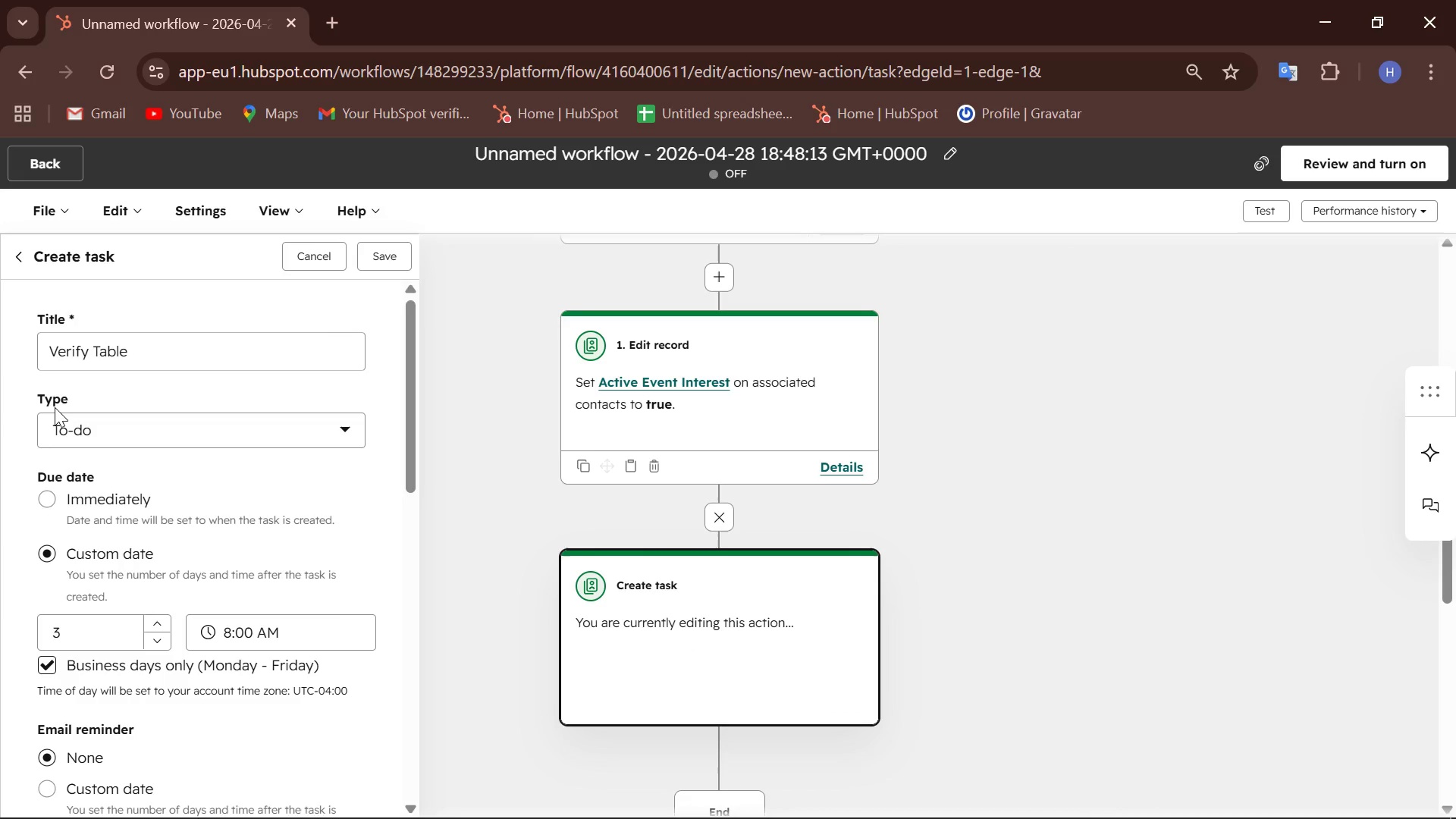 
wait(7.48)
 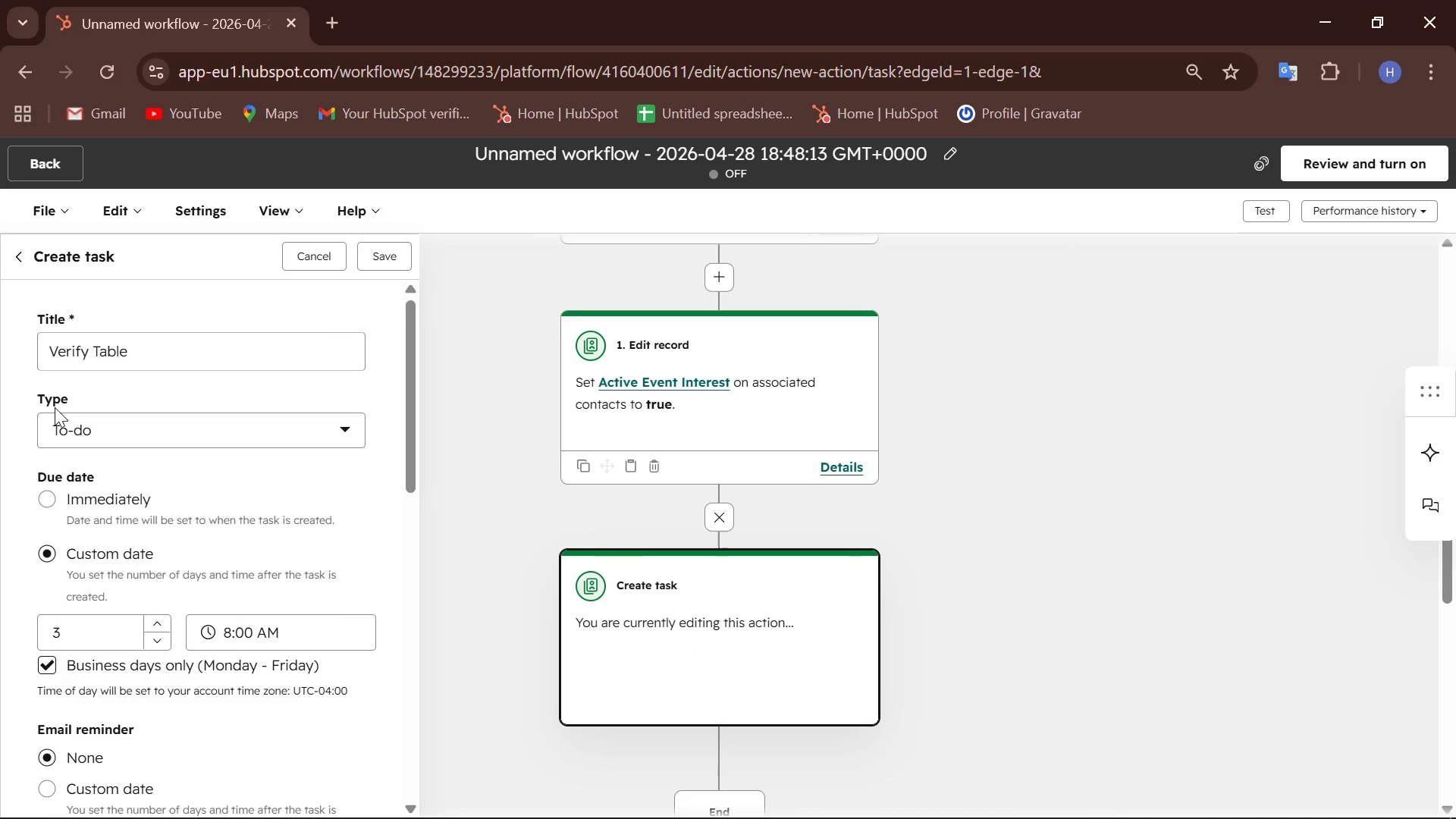 
scroll: coordinate [91, 442], scroll_direction: down, amount: 10.0
 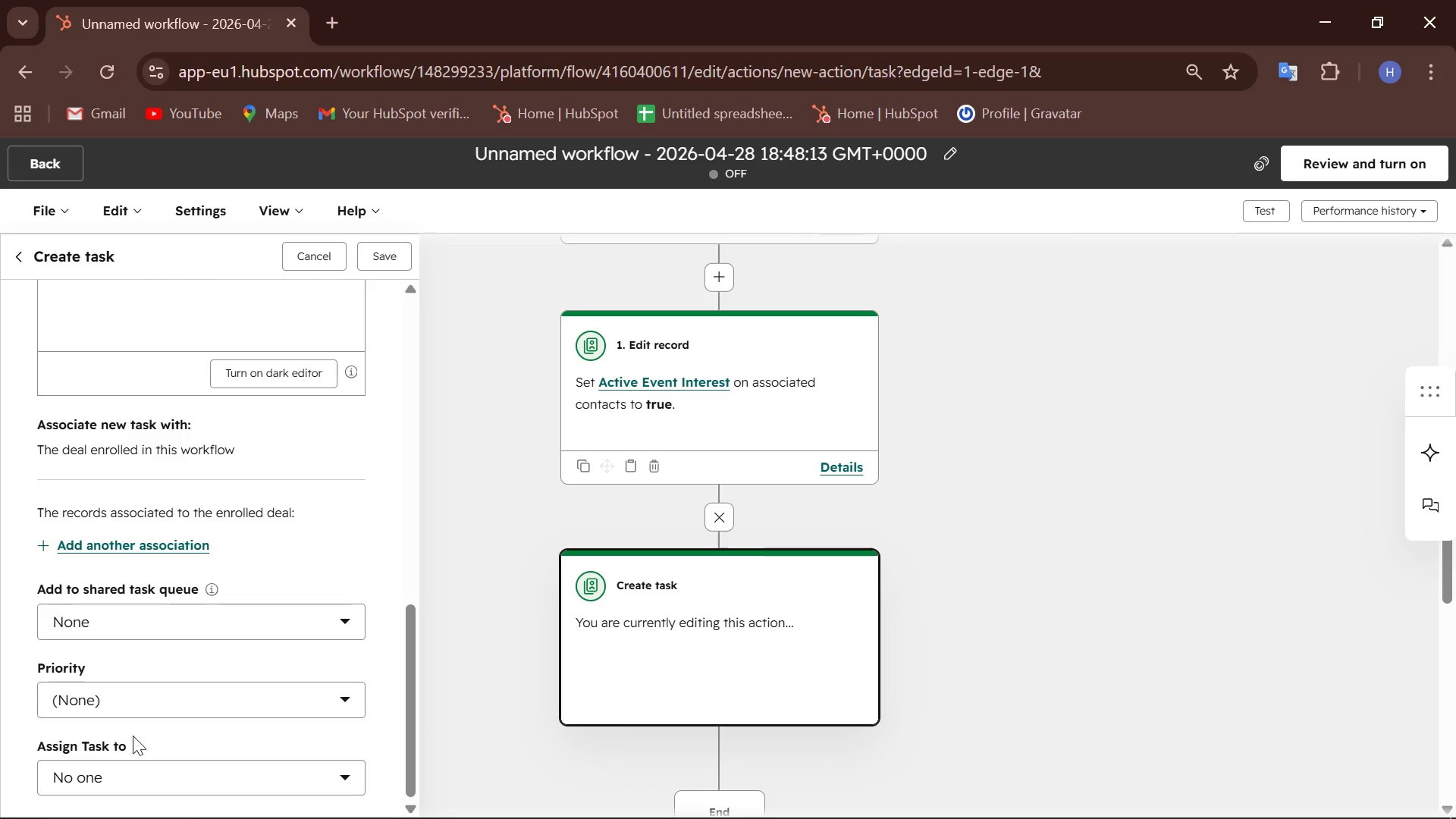 
left_click([184, 781])
 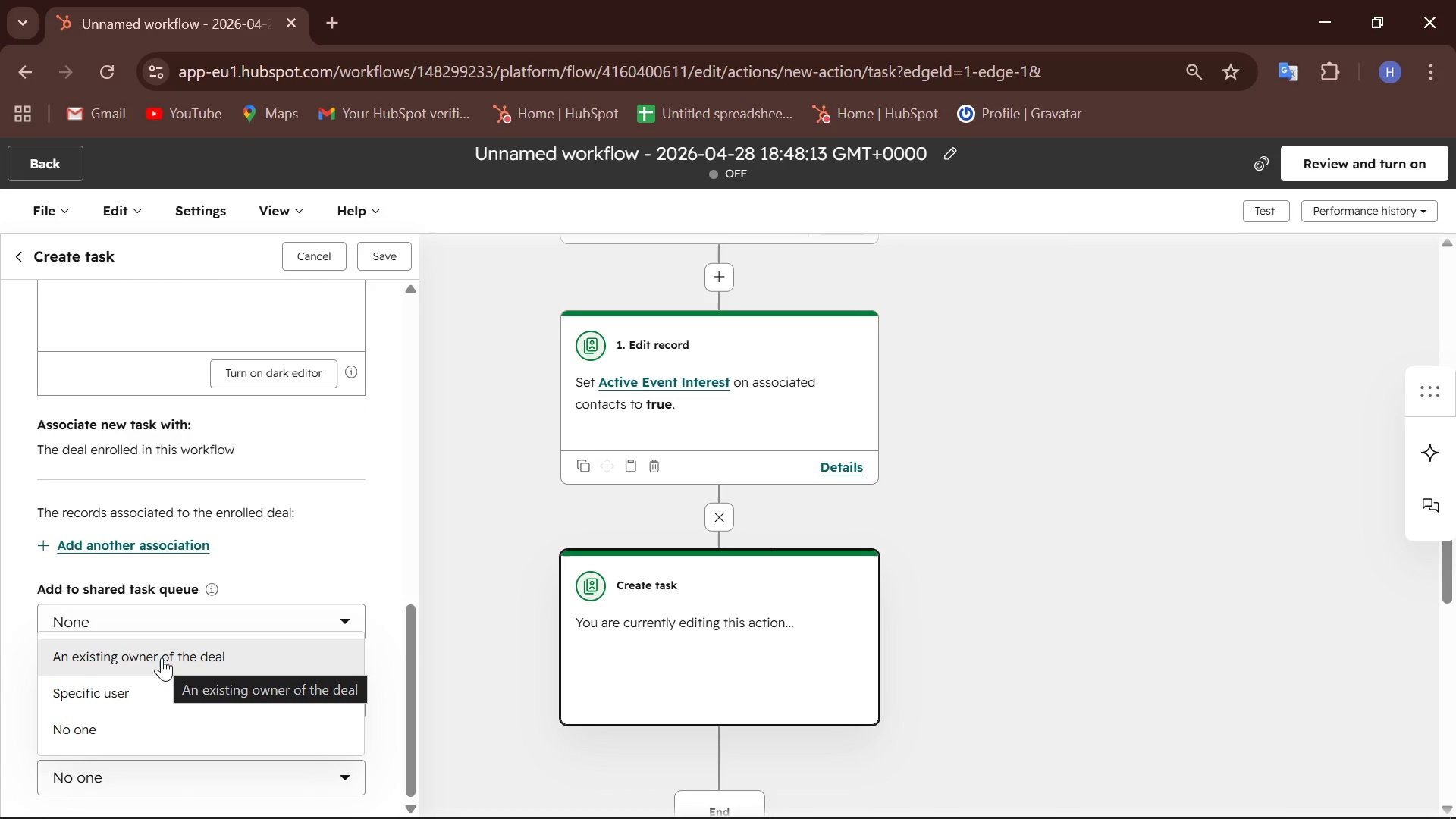 
left_click([162, 657])
 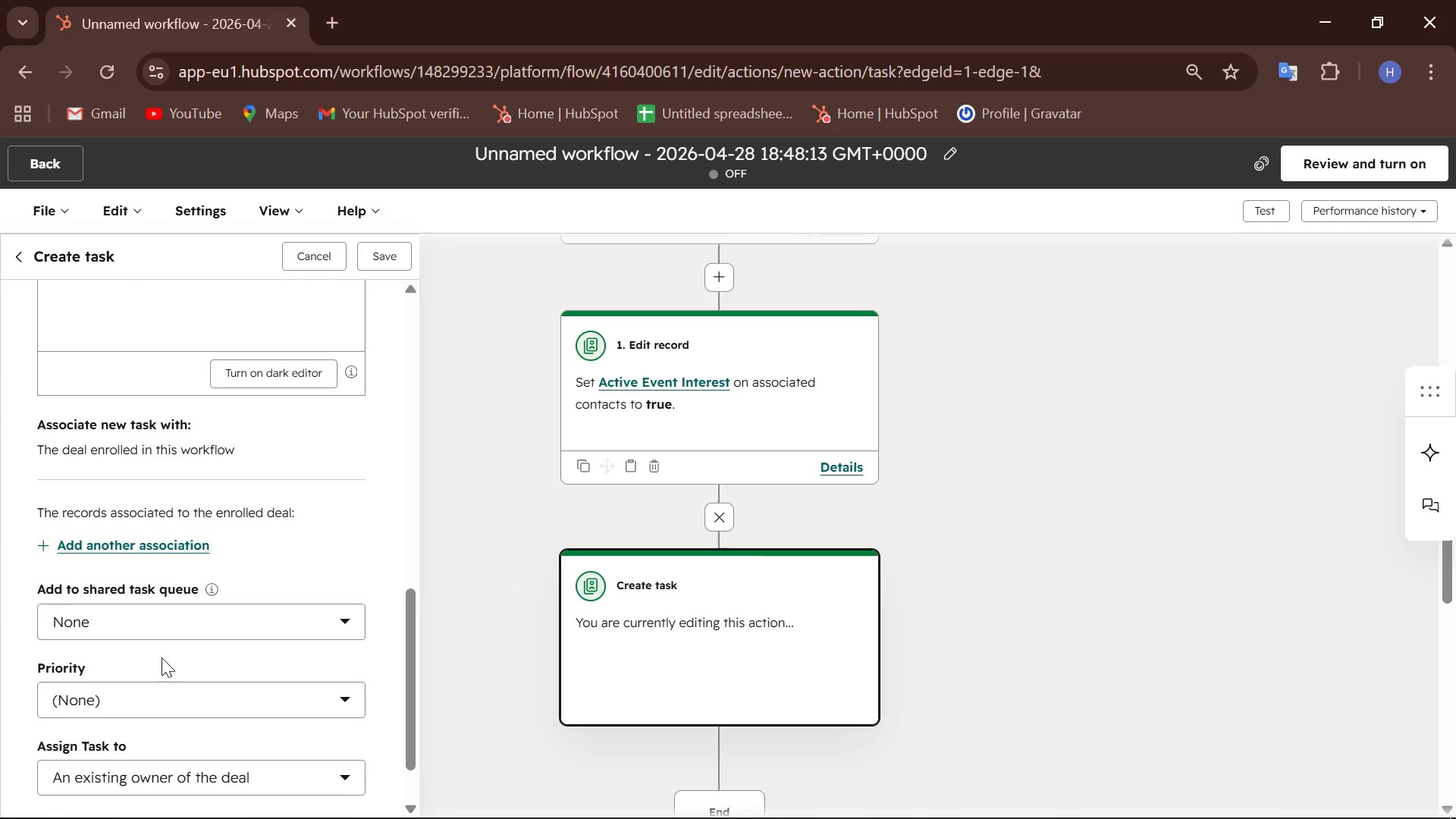 
scroll: coordinate [162, 657], scroll_direction: up, amount: 4.0
 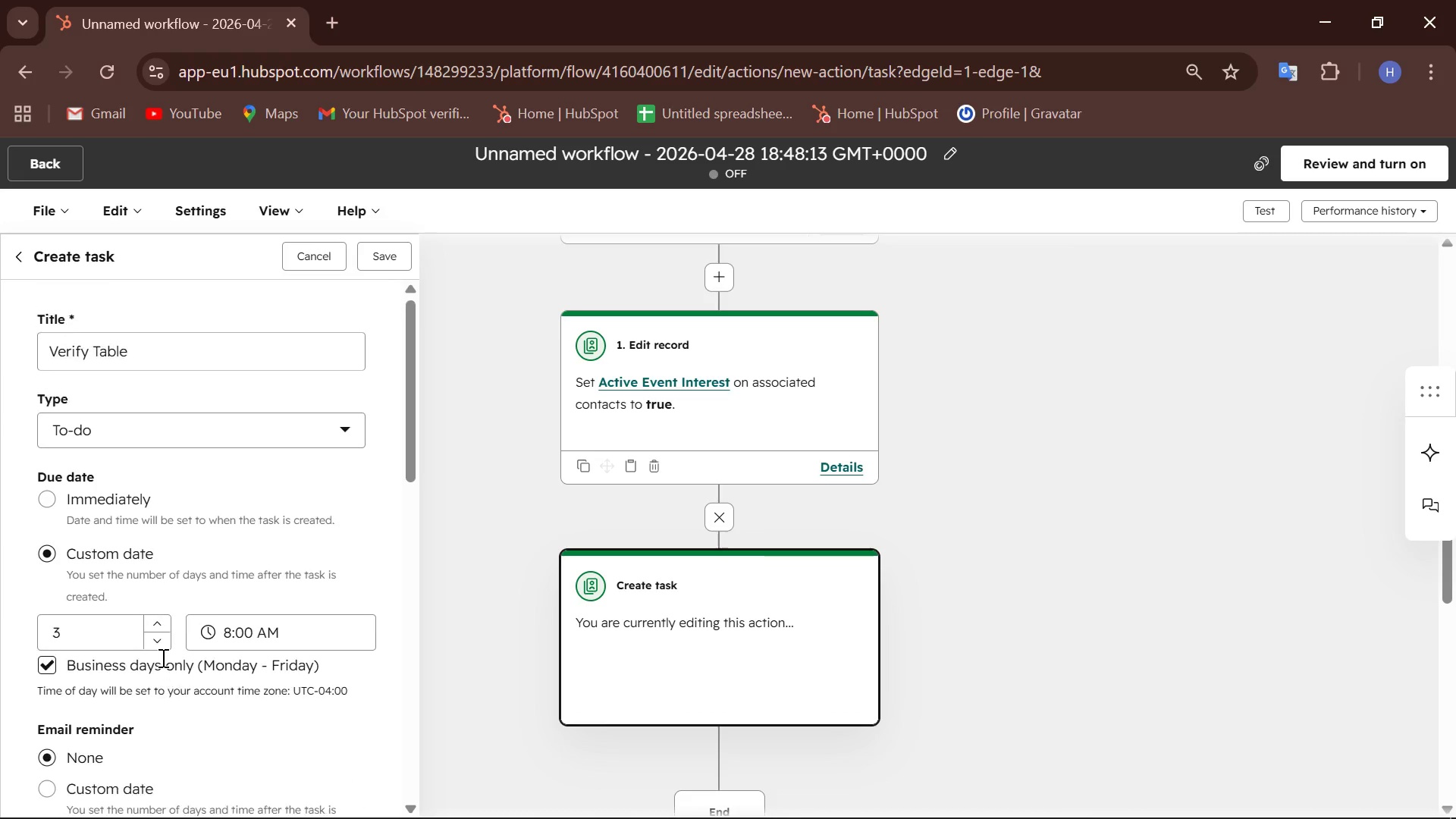 
scroll: coordinate [148, 723], scroll_direction: down, amount: 6.0
 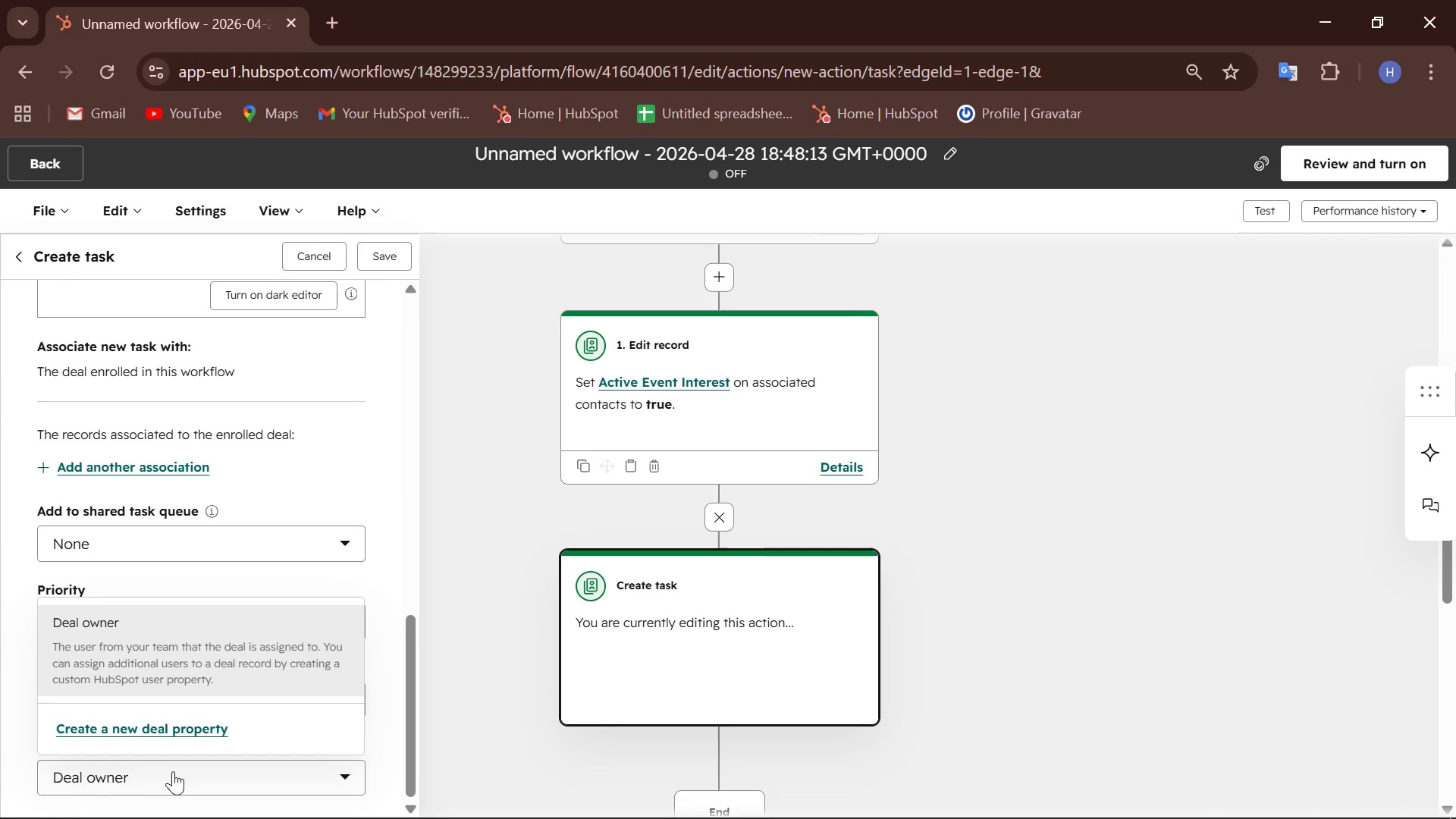 
left_click([173, 771])
 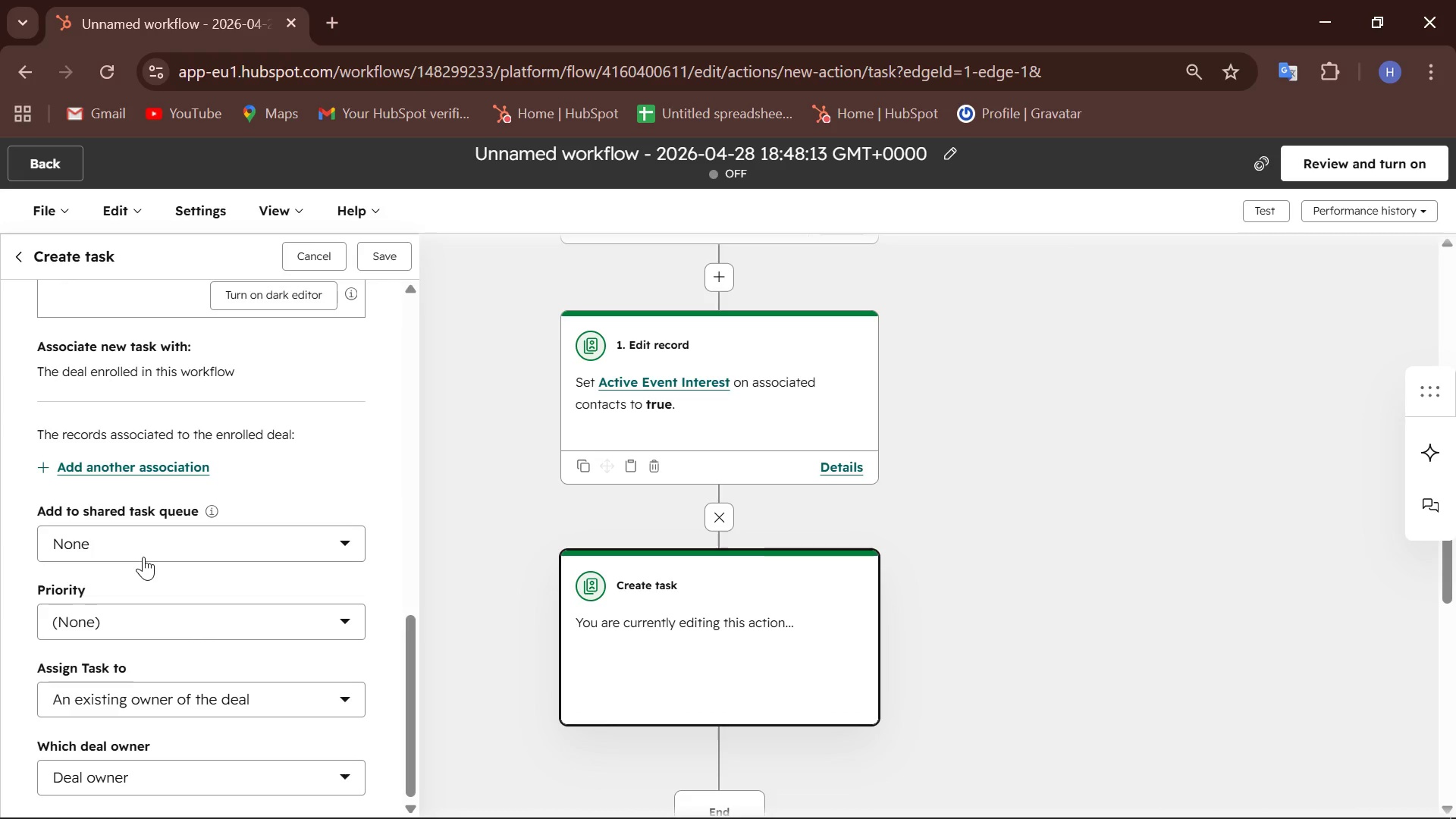 
left_click([160, 544])
 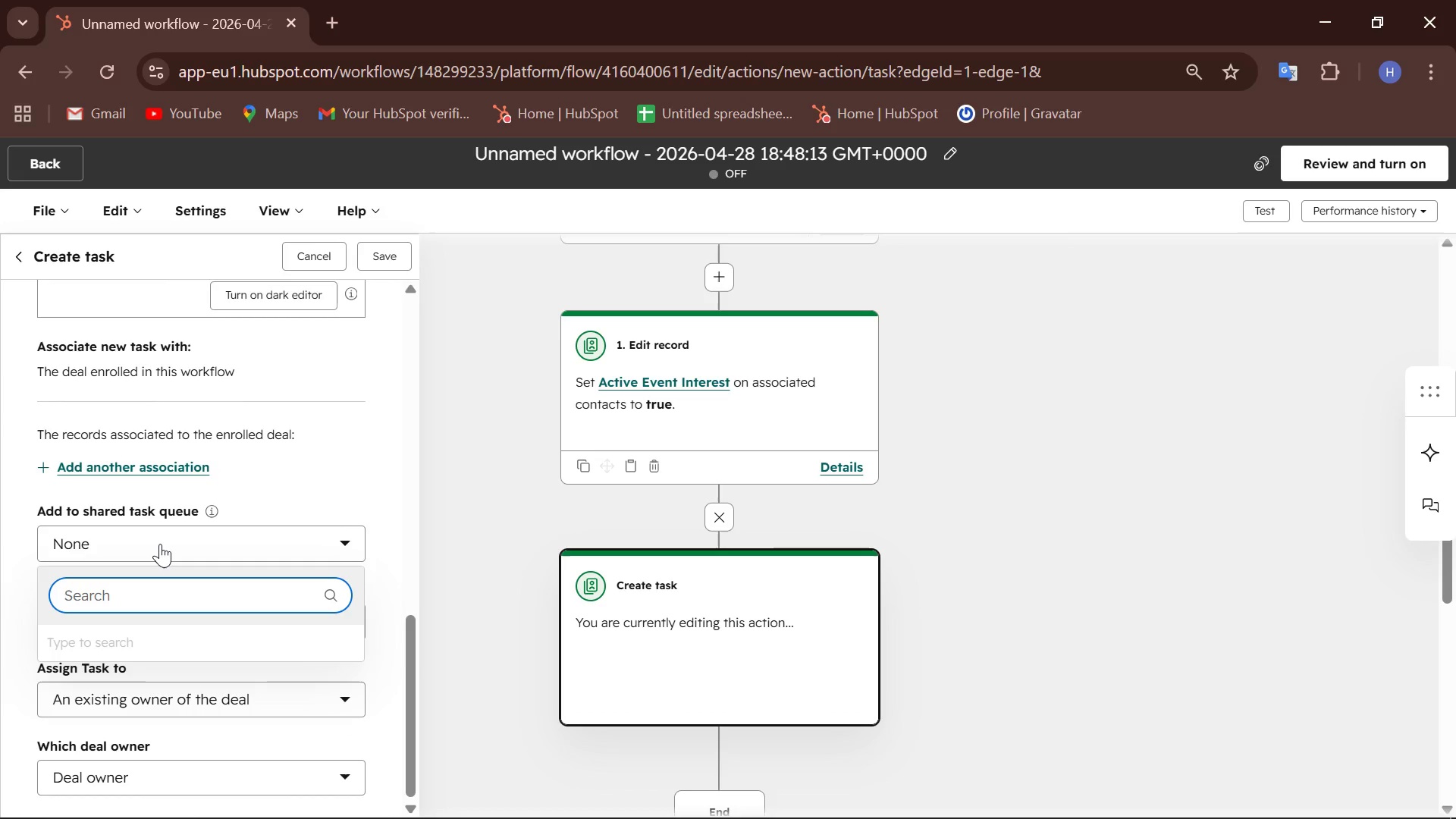 
left_click([160, 544])
 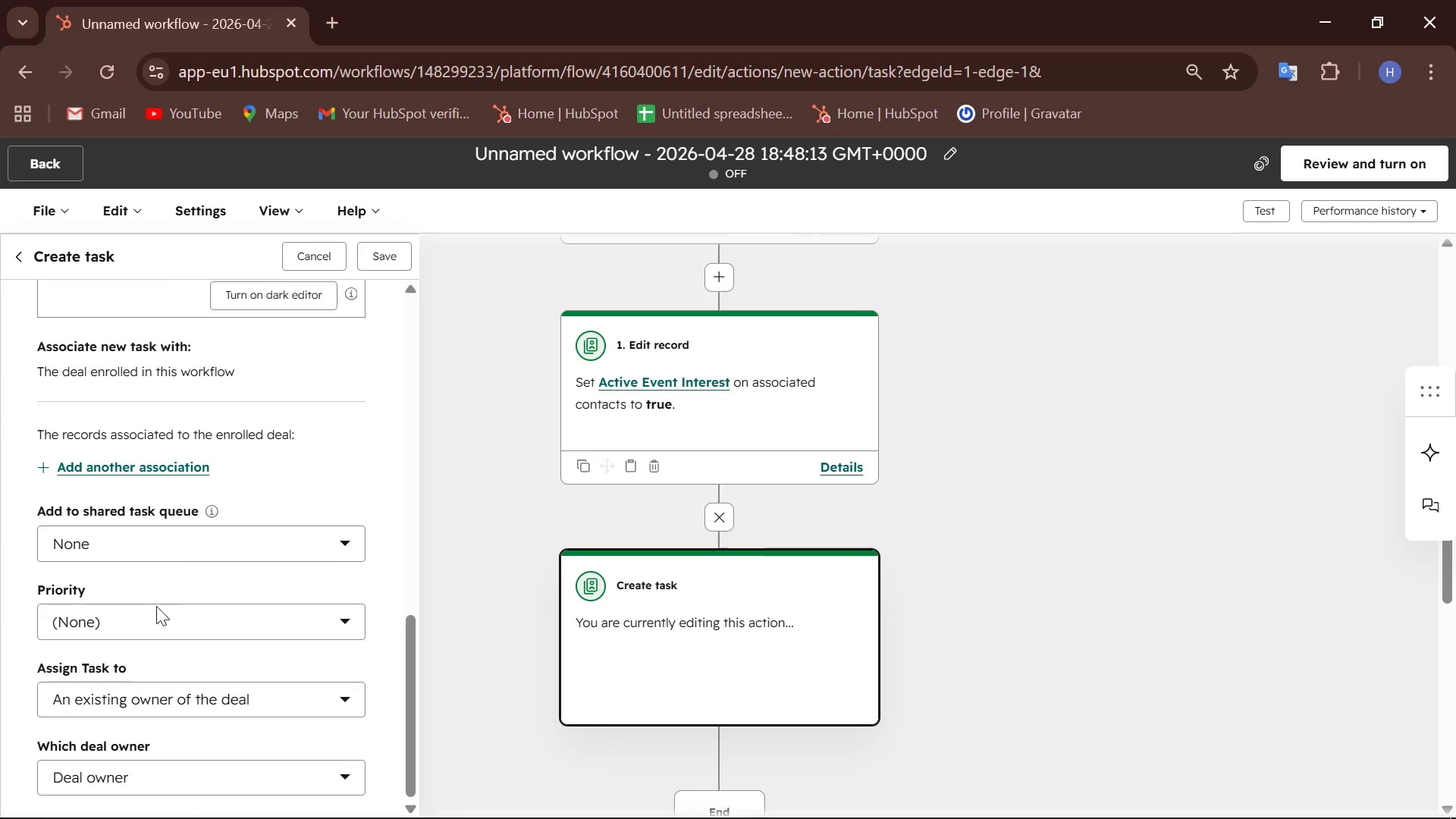 
left_click([155, 612])
 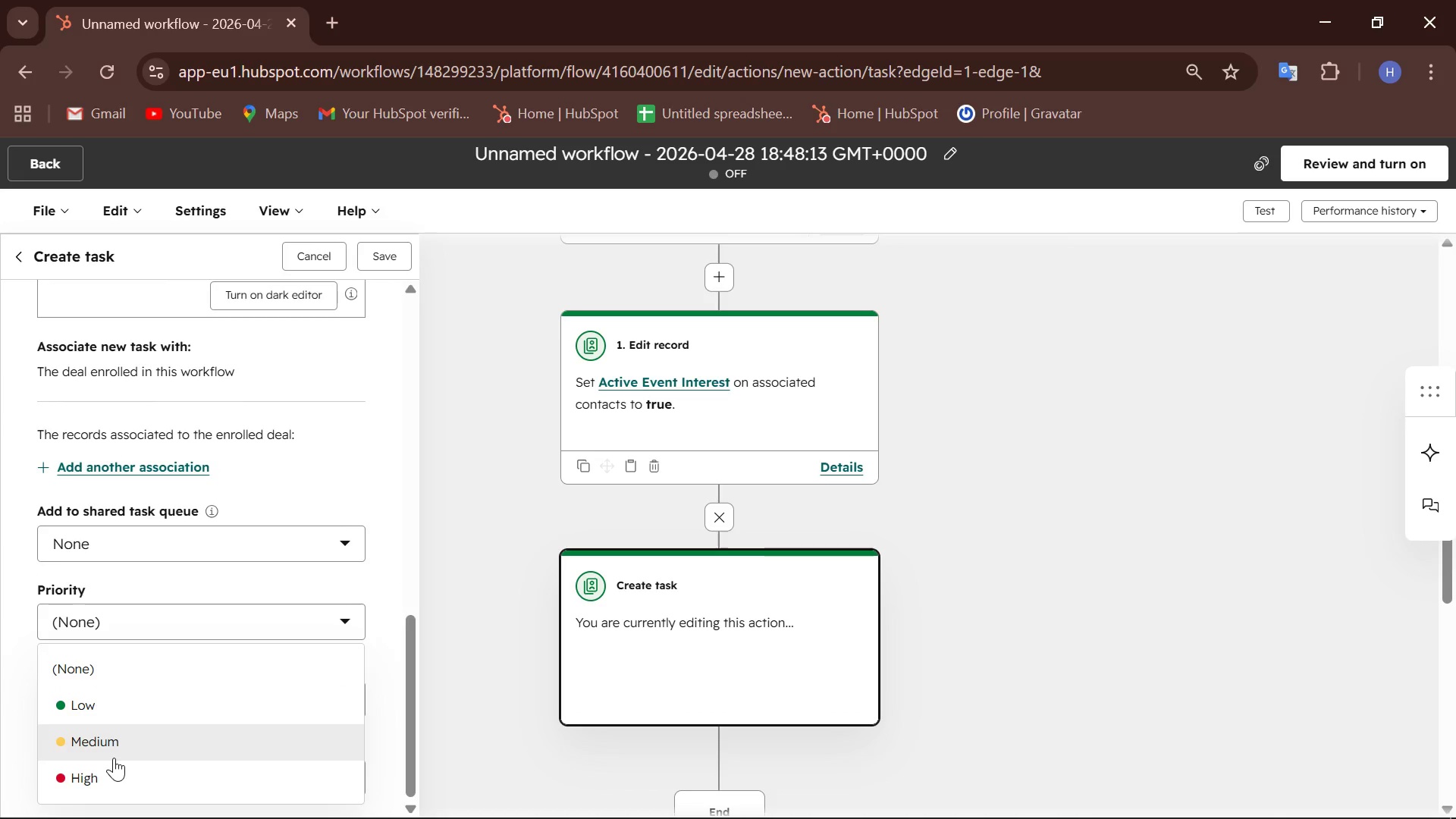 
left_click([111, 743])
 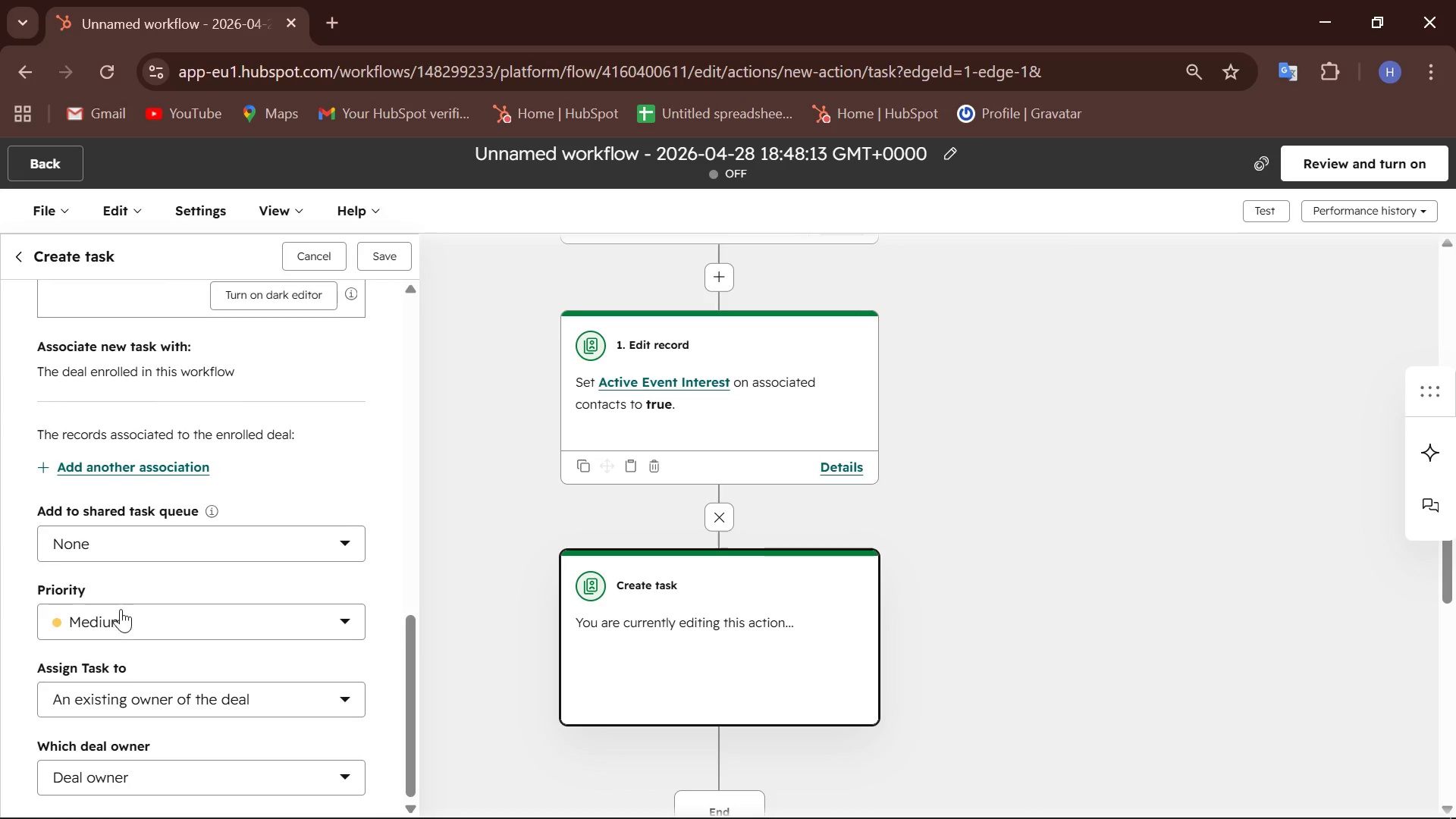 
scroll: coordinate [123, 613], scroll_direction: up, amount: 10.0
 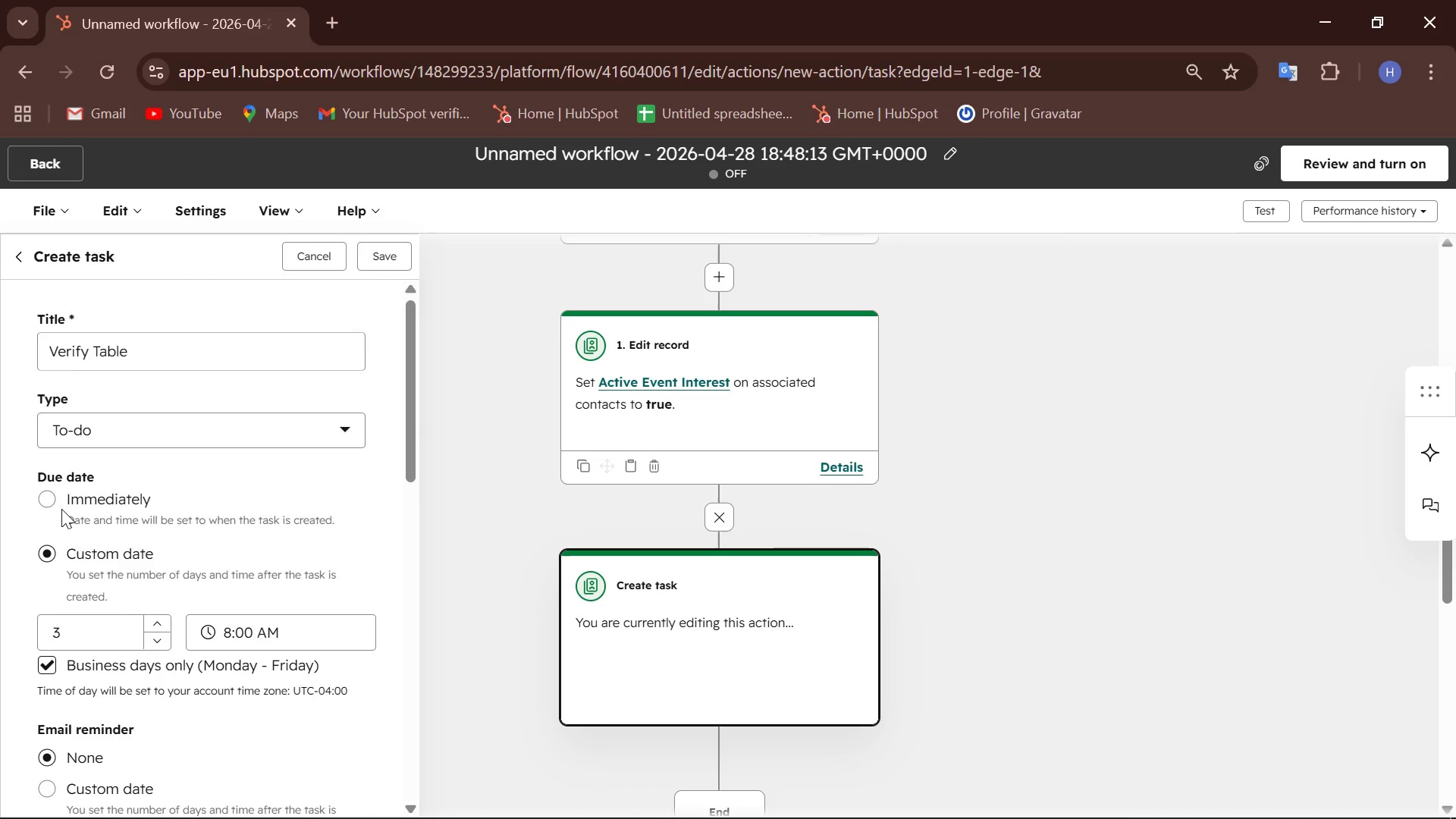 
wait(34.19)
 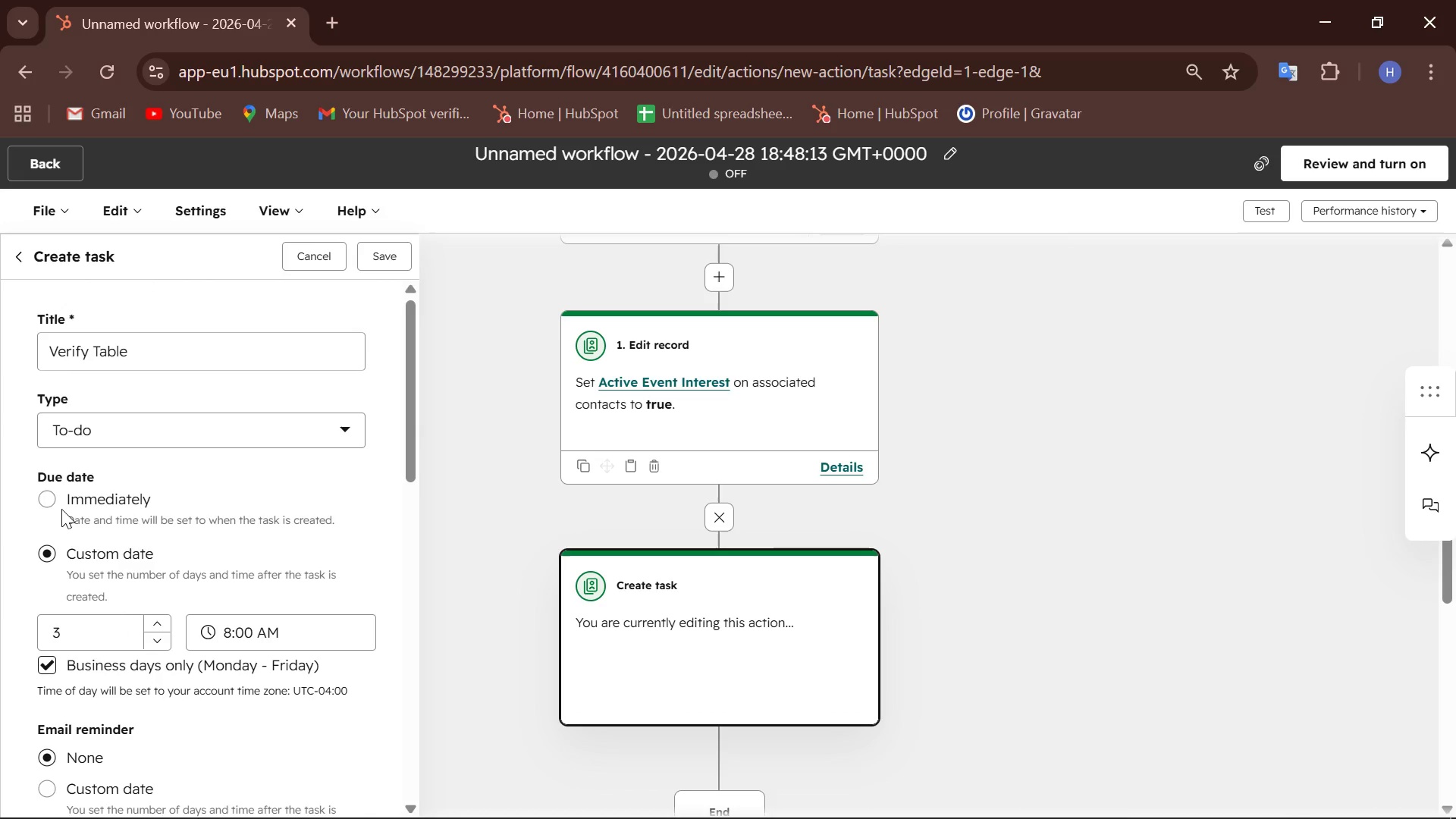 
scroll: coordinate [147, 555], scroll_direction: down, amount: 3.0
 